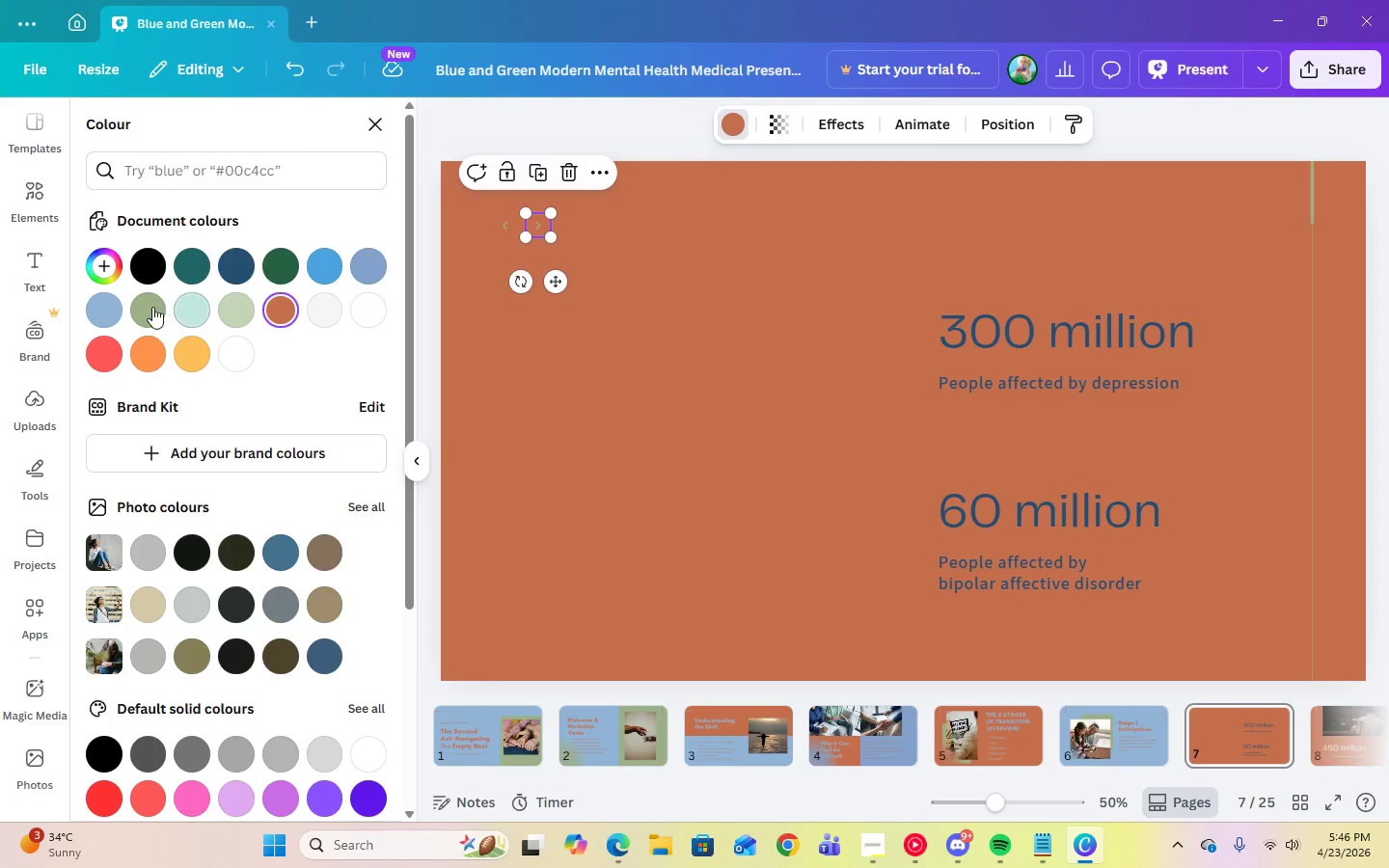 
left_click([150, 310])
 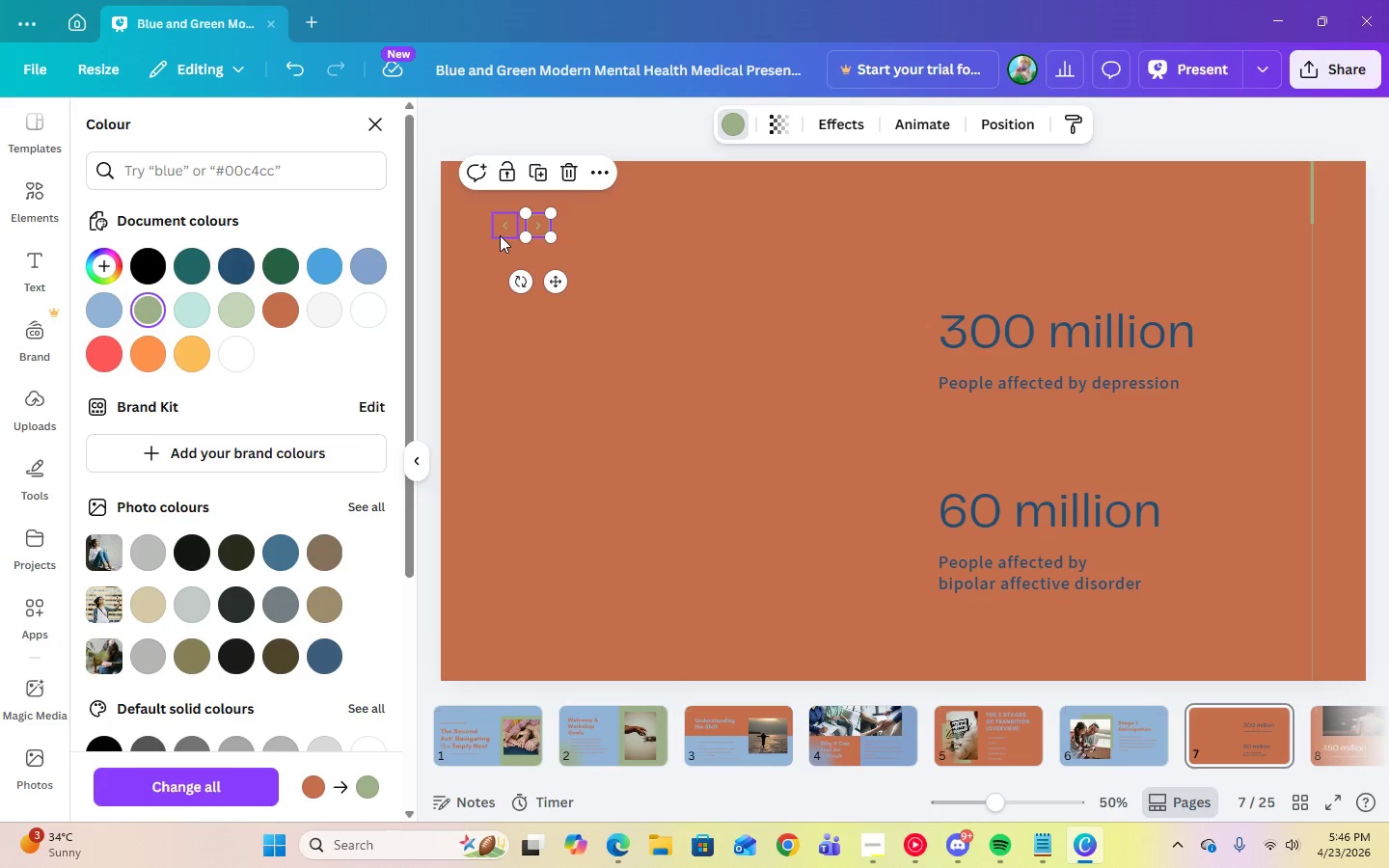 
left_click([500, 235])
 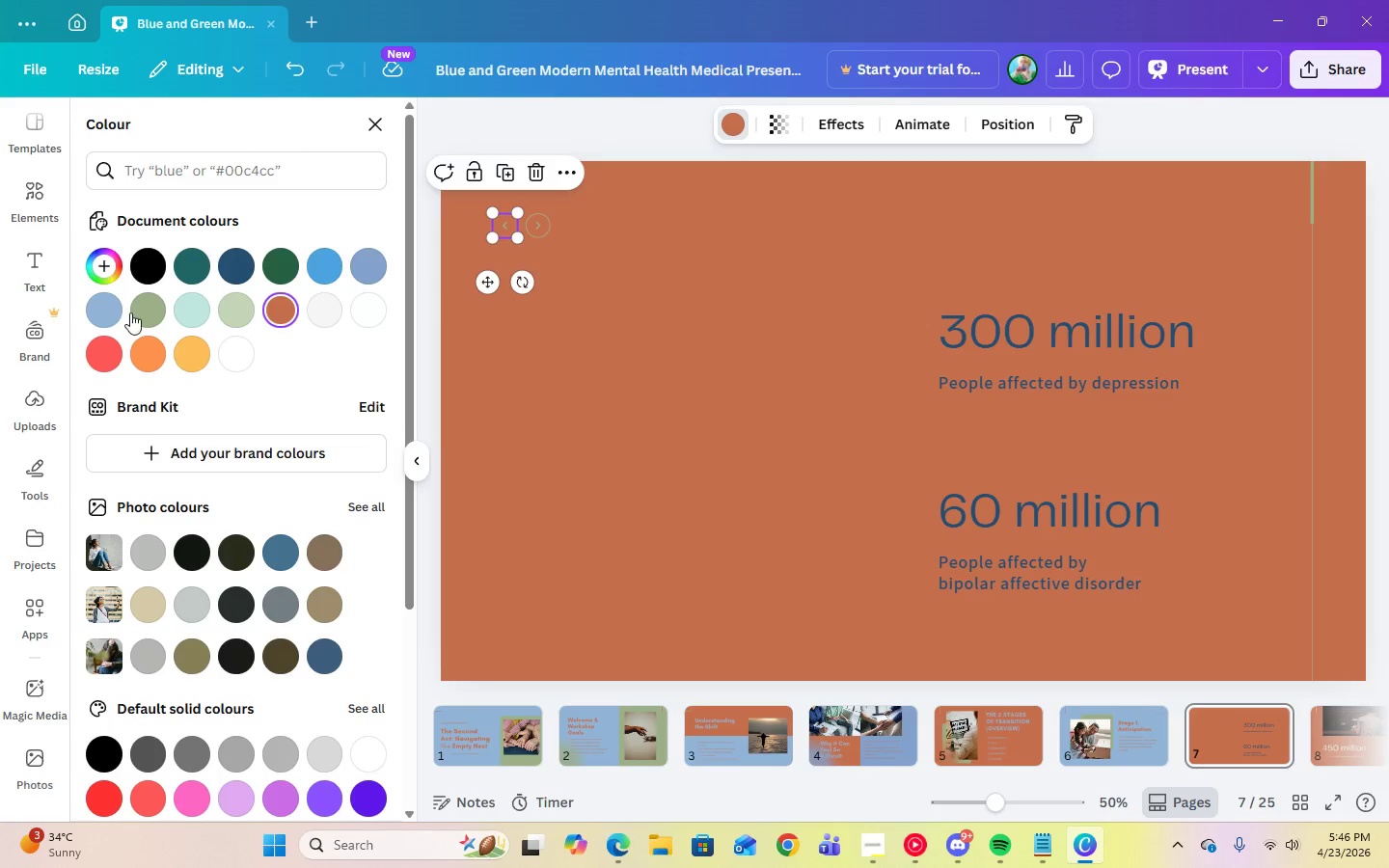 
left_click([140, 312])
 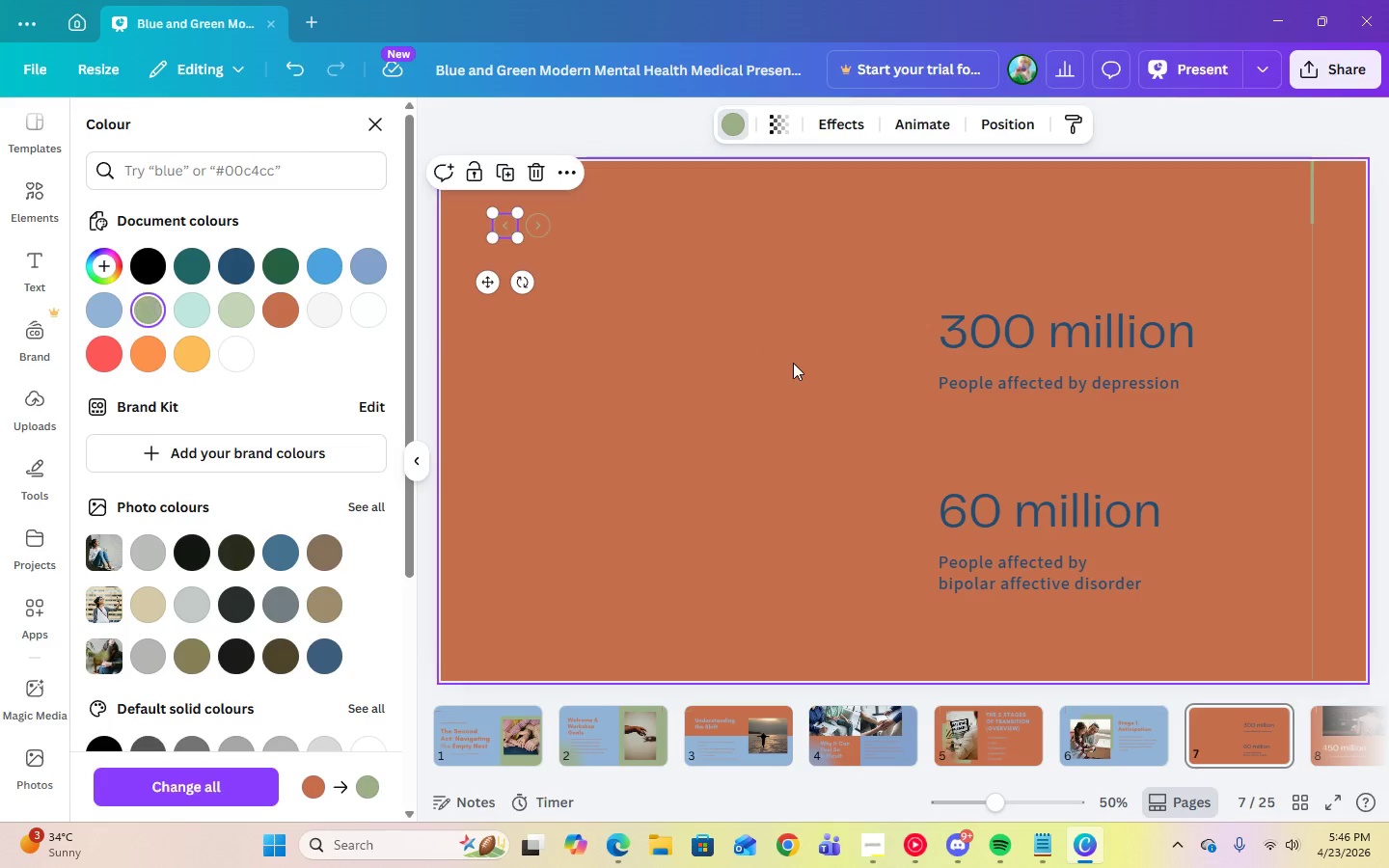 
left_click([793, 363])
 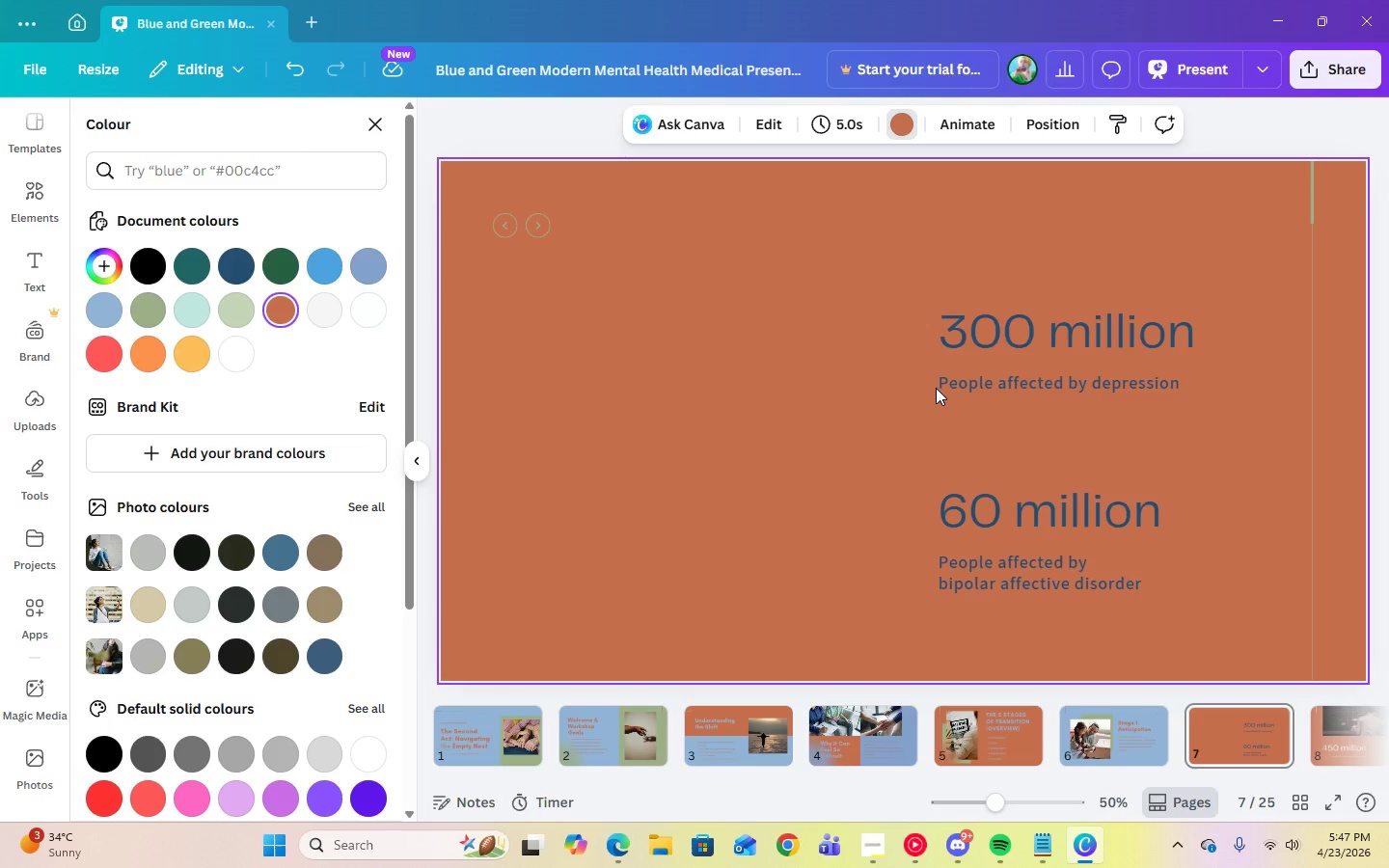 
wait(26.09)
 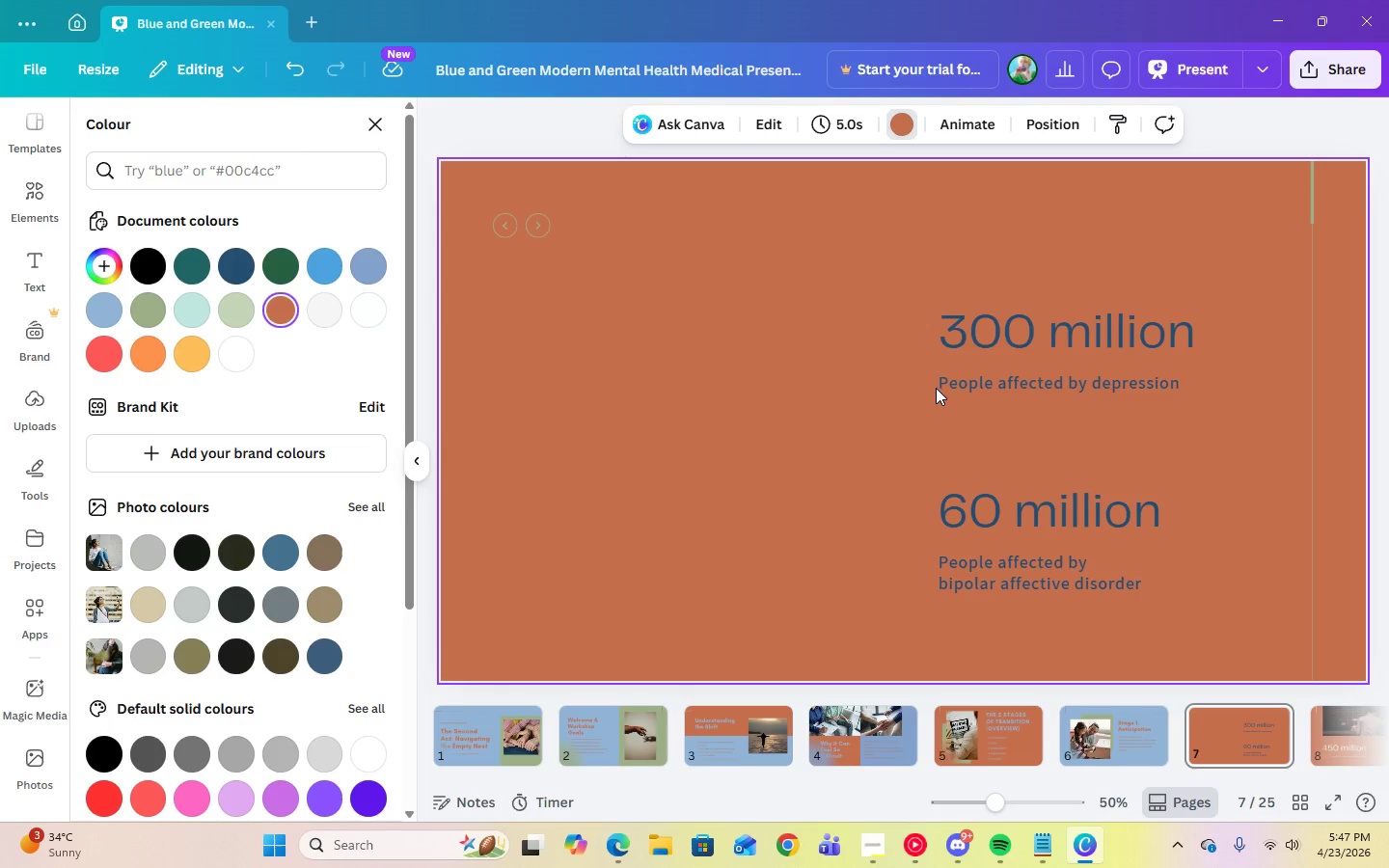 
left_click([38, 191])
 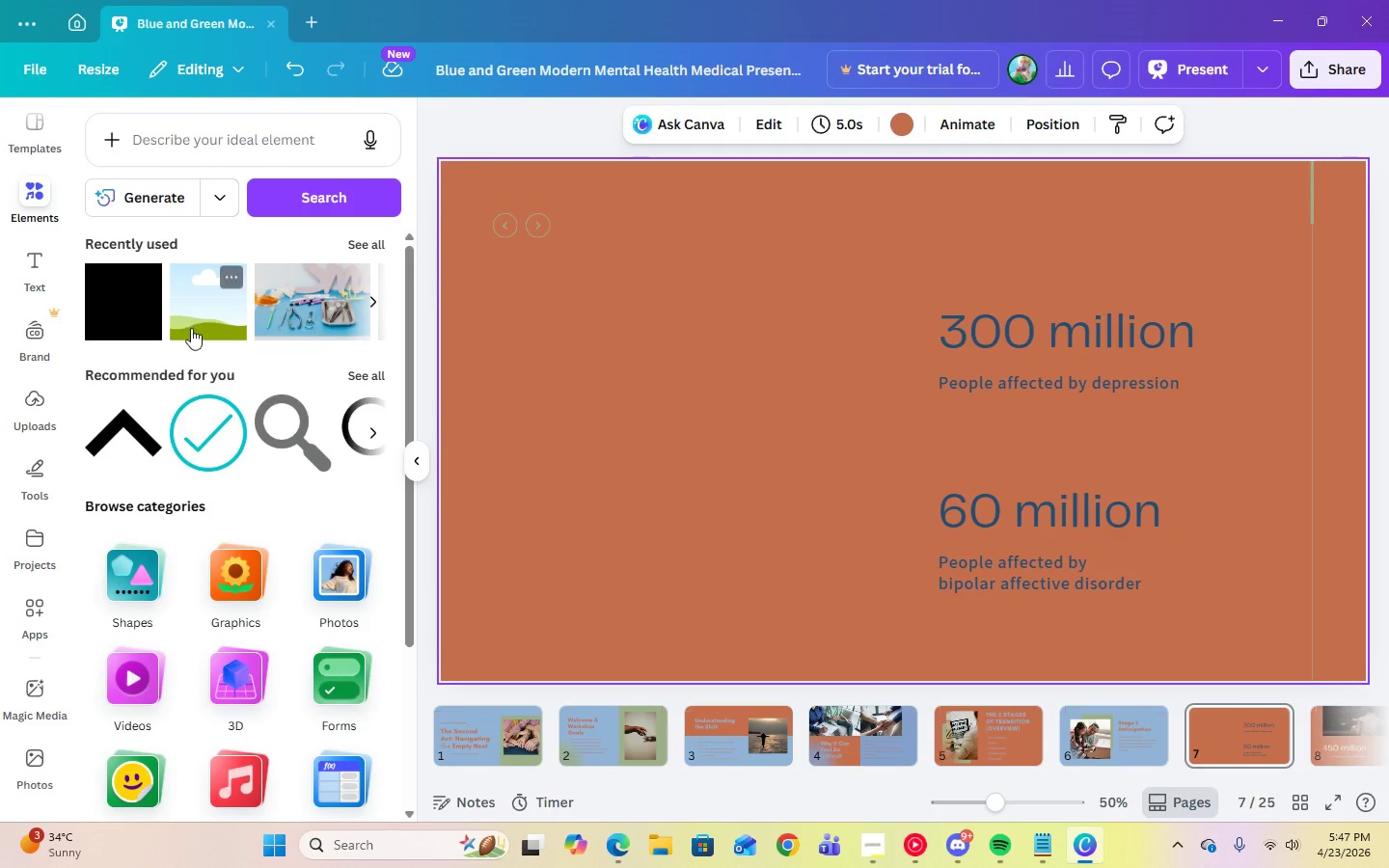 
left_click([195, 333])
 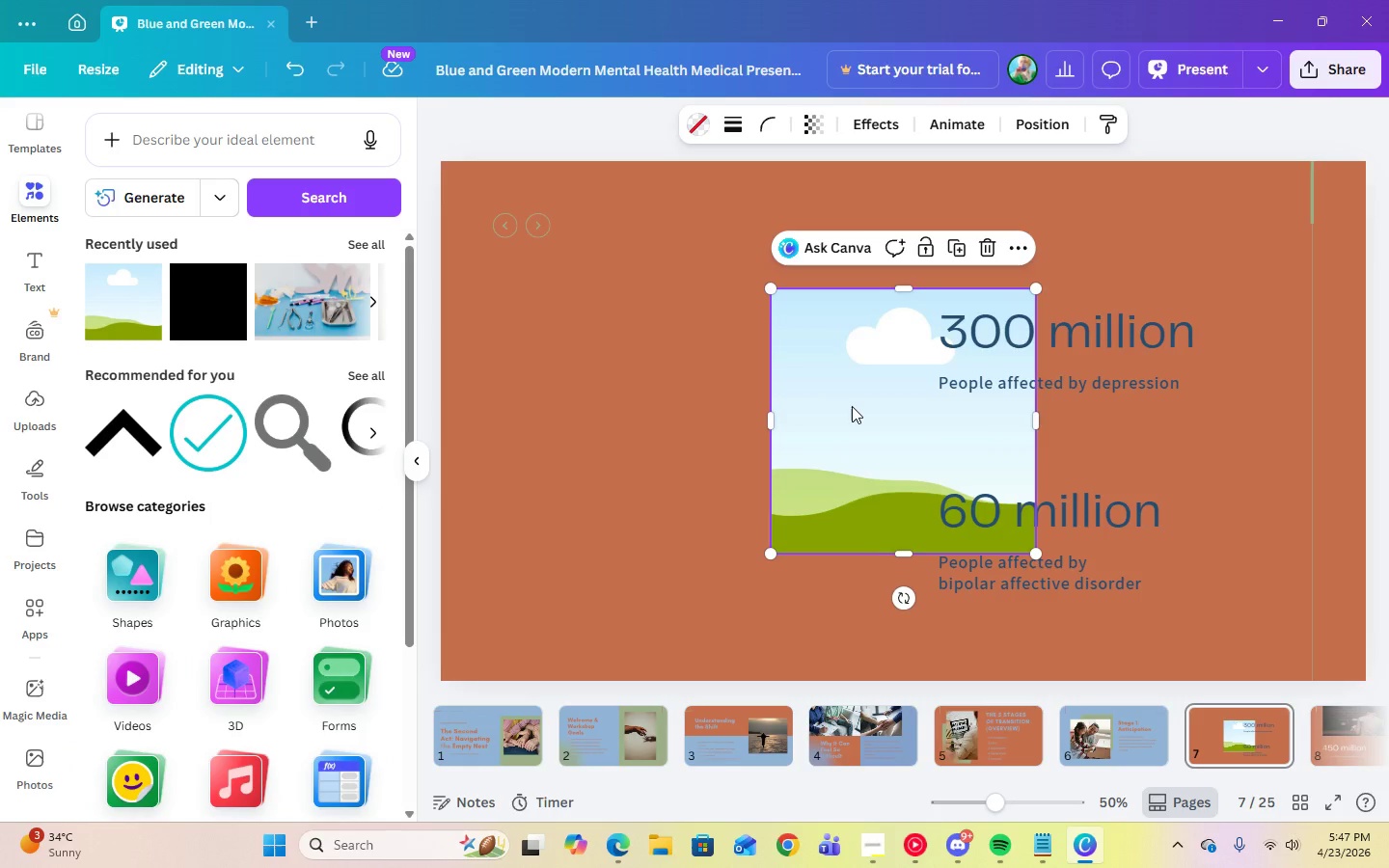 
left_click_drag(start_coordinate=[850, 406], to_coordinate=[600, 408])
 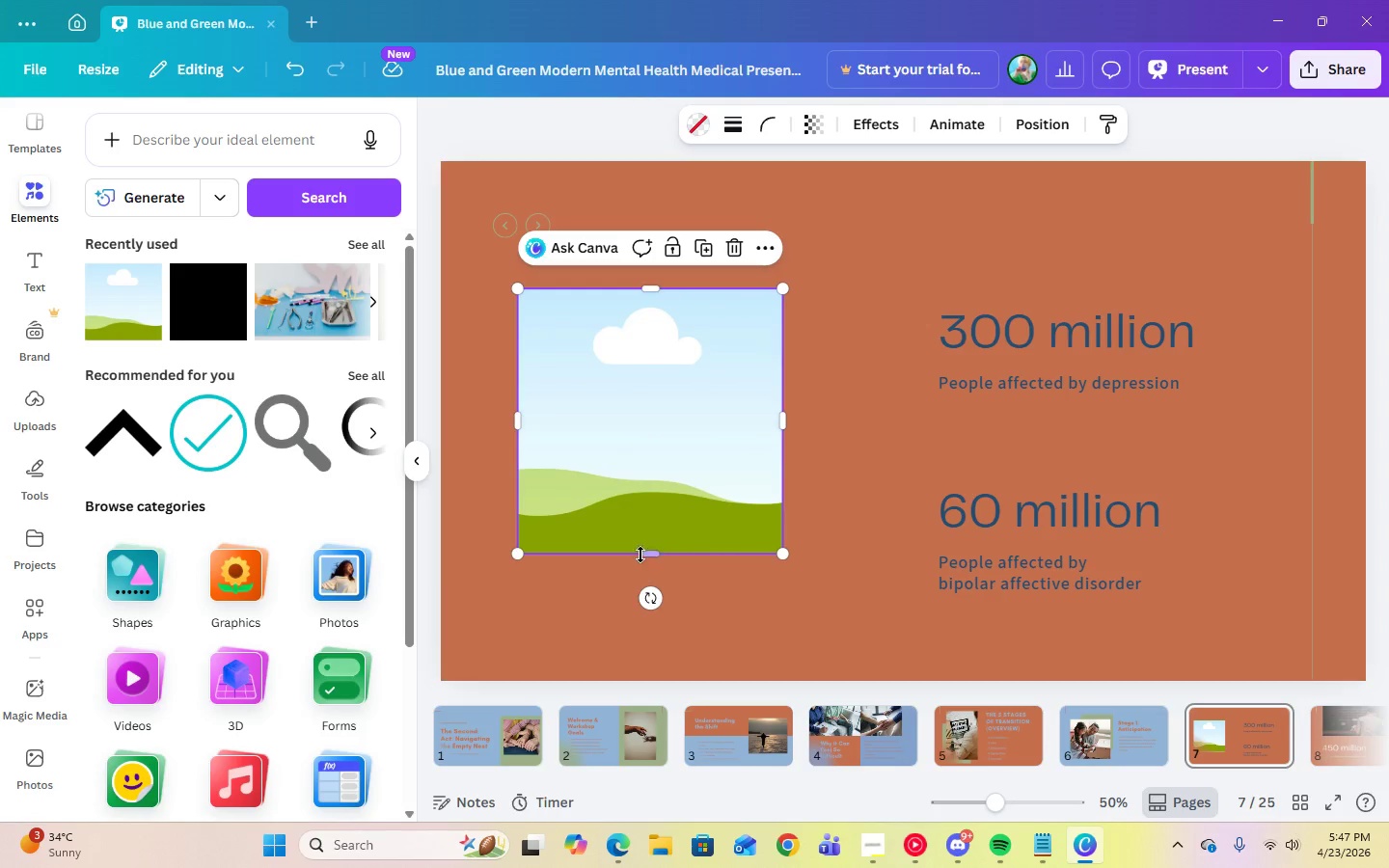 
left_click_drag(start_coordinate=[641, 552], to_coordinate=[659, 421])
 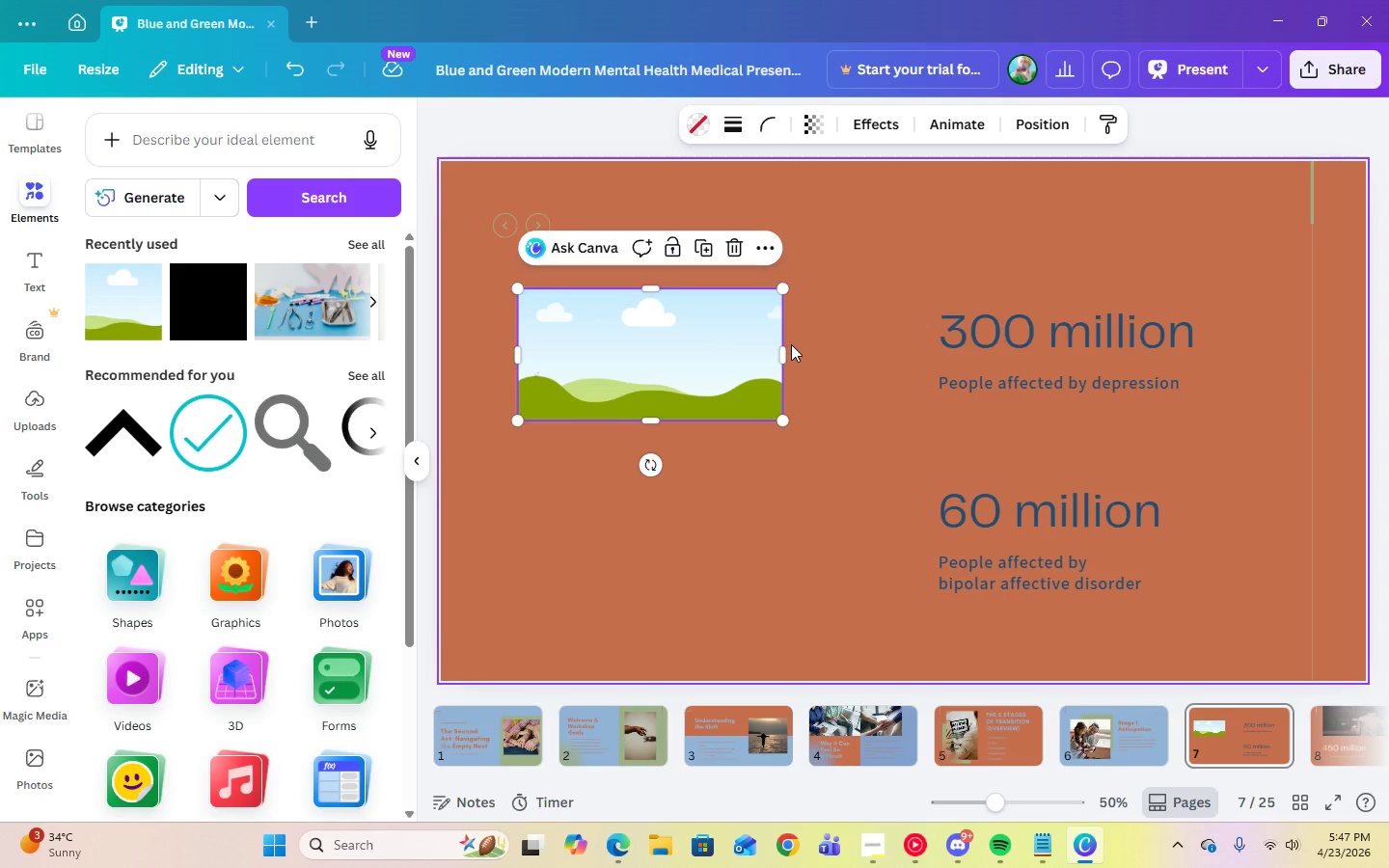 
left_click_drag(start_coordinate=[781, 345], to_coordinate=[846, 346])
 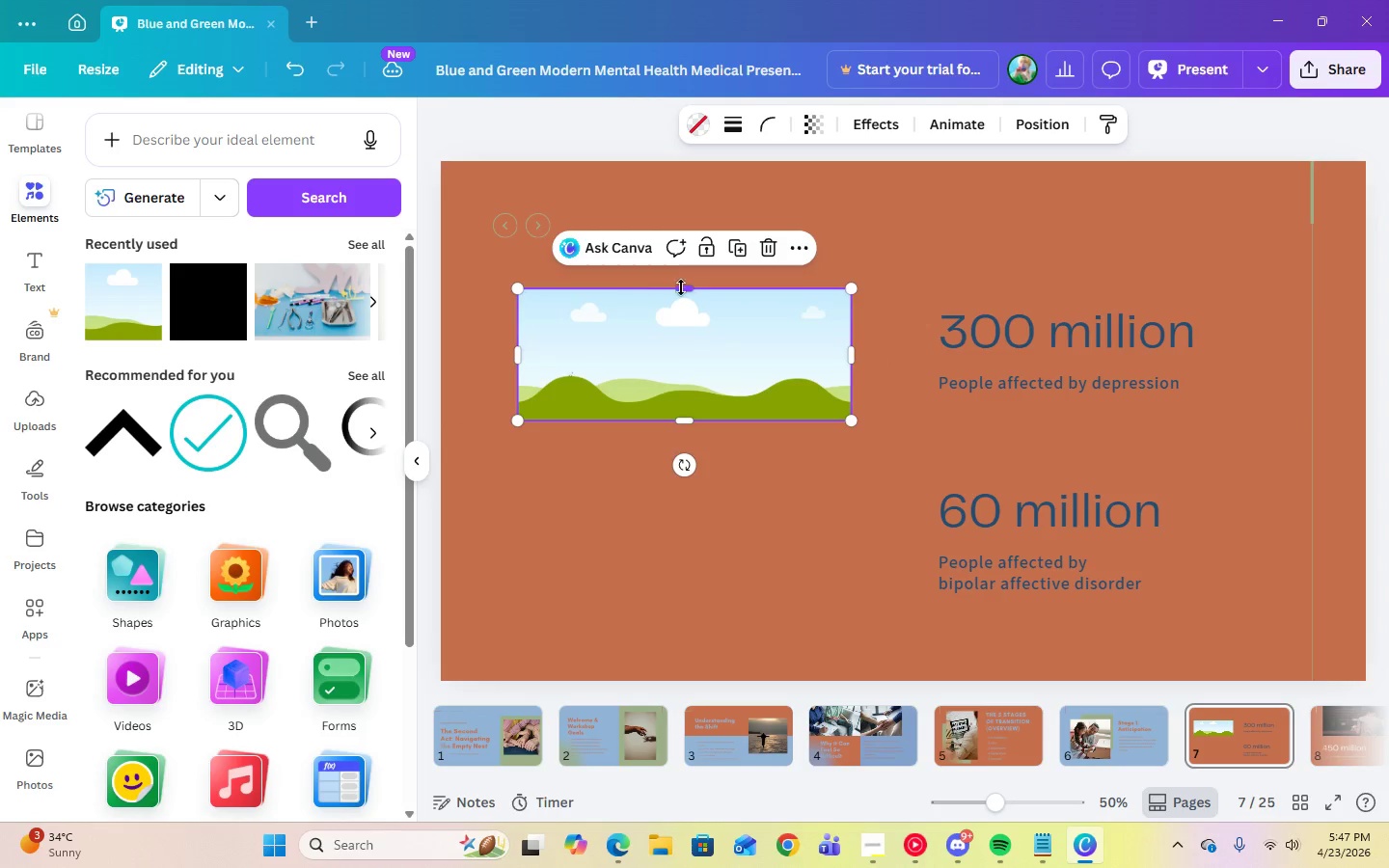 
left_click_drag(start_coordinate=[681, 287], to_coordinate=[682, 263])
 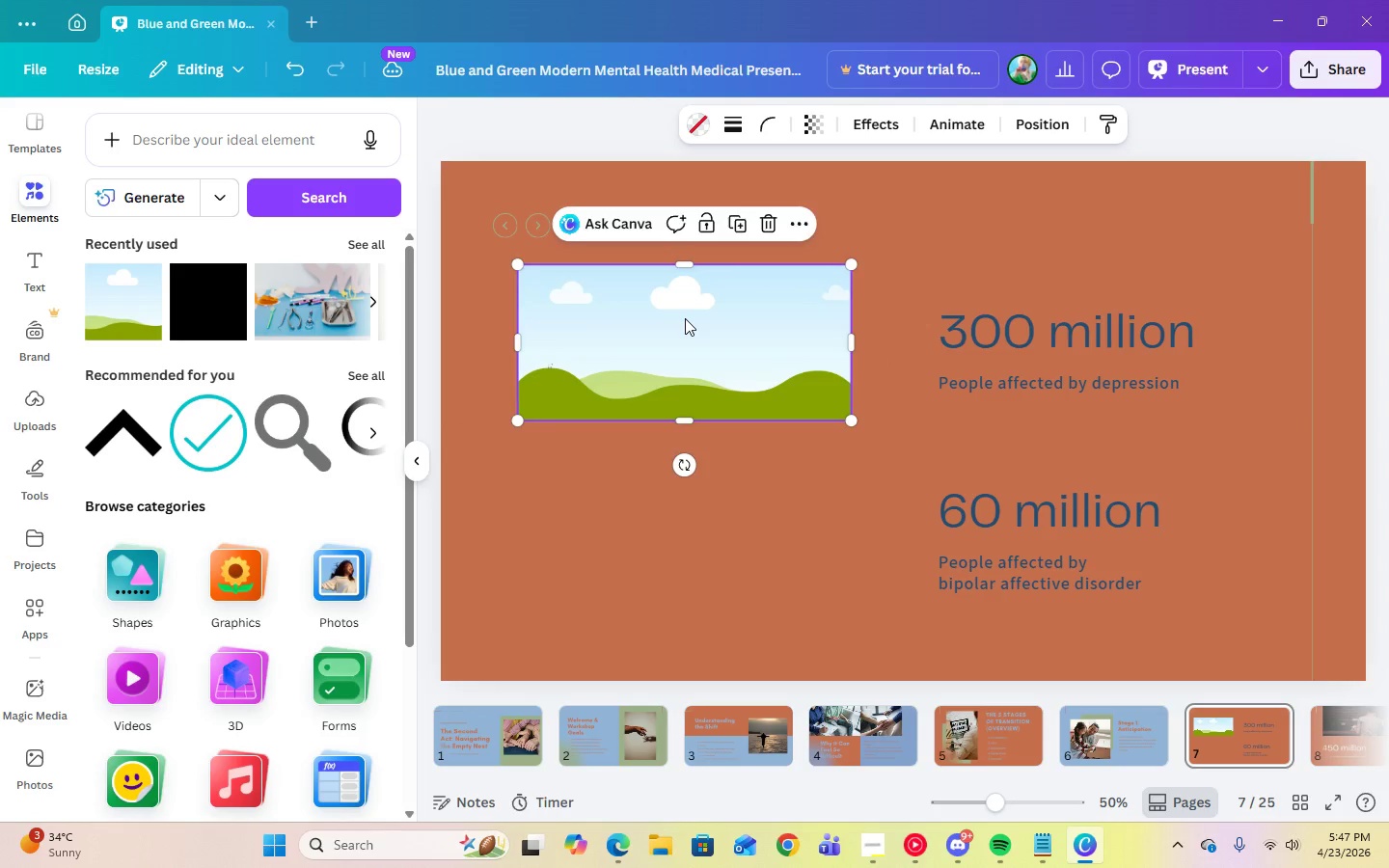 
left_click_drag(start_coordinate=[685, 318], to_coordinate=[685, 328])
 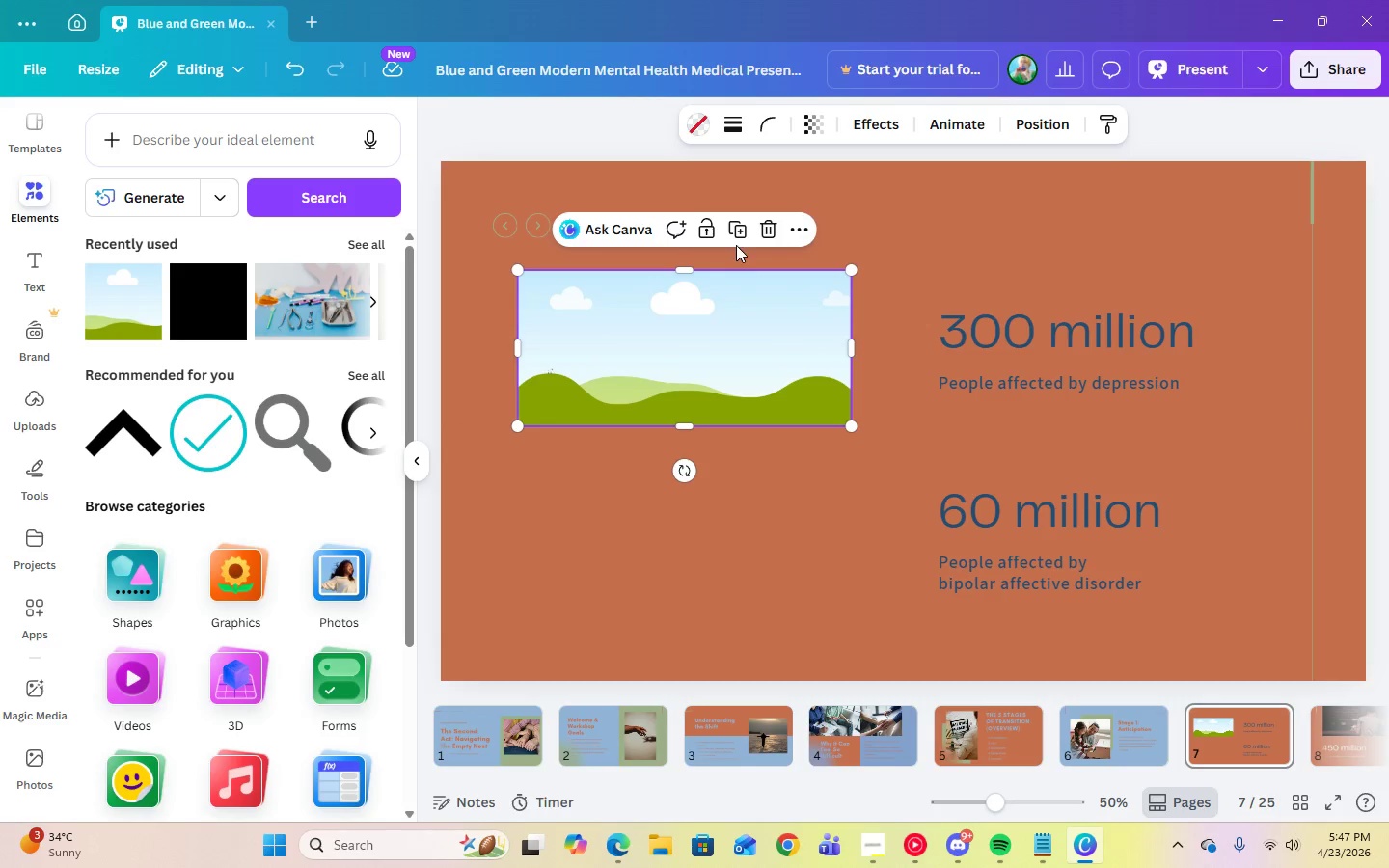 
double_click([736, 238])
 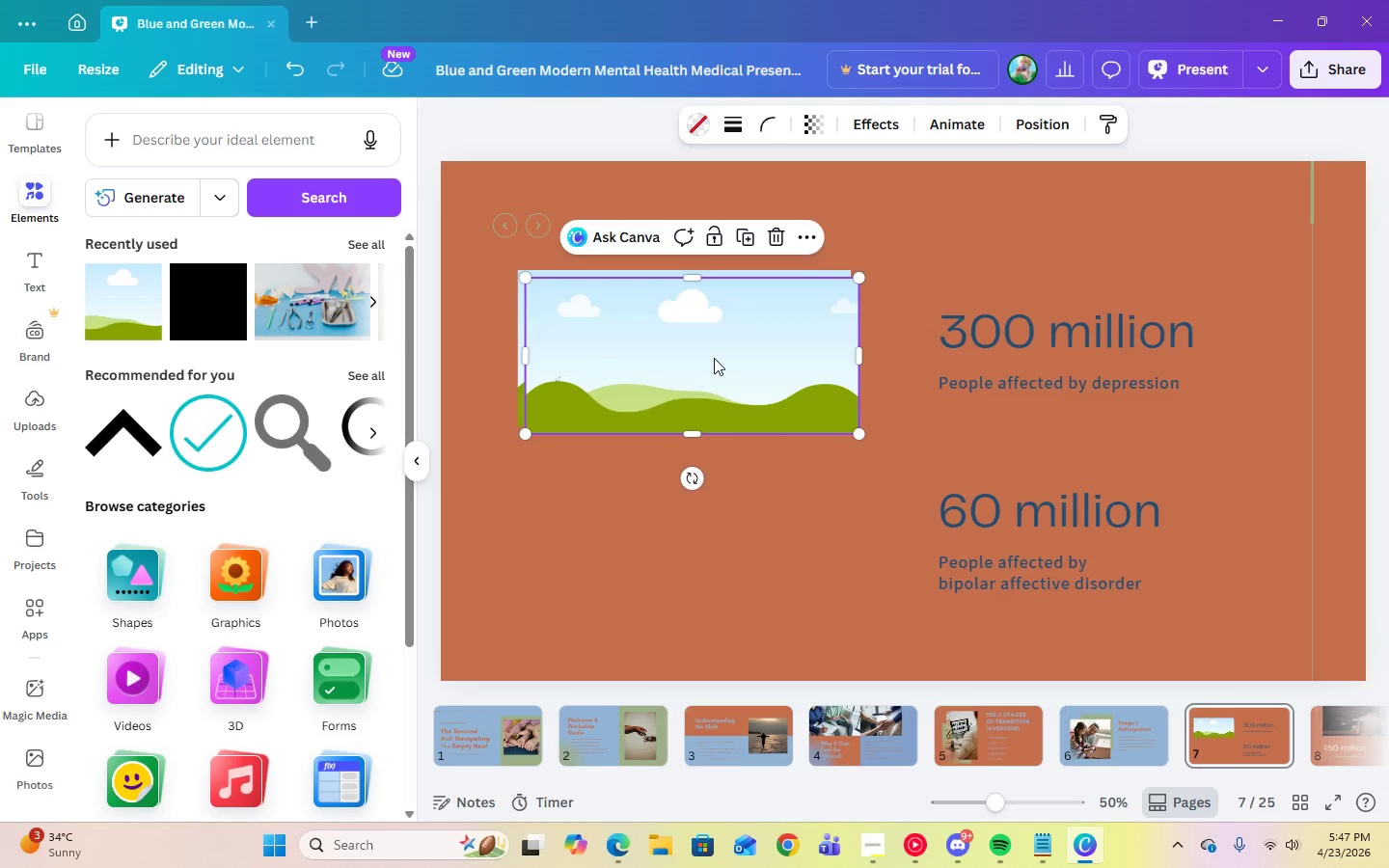 
left_click_drag(start_coordinate=[714, 359], to_coordinate=[707, 539])
 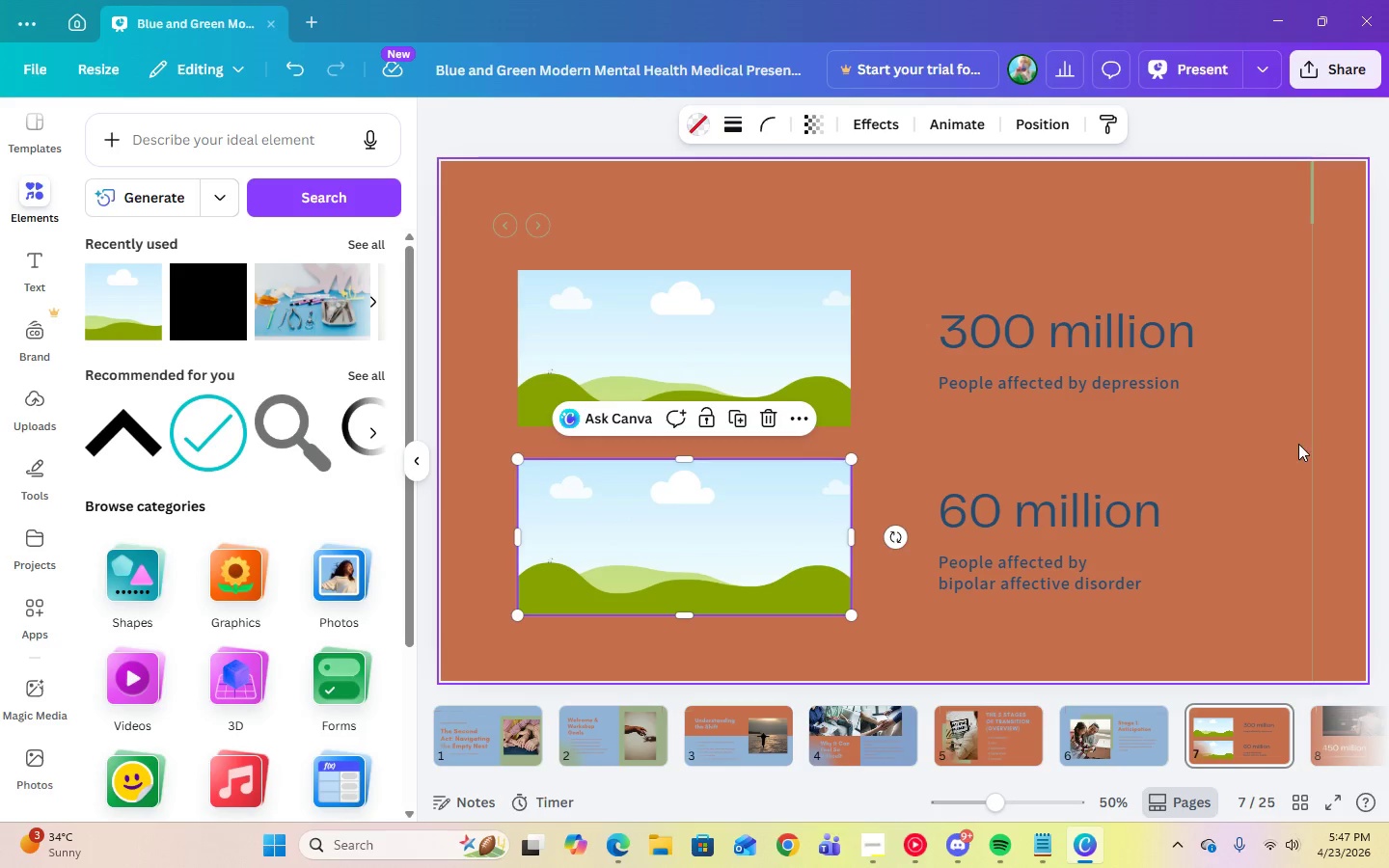 
left_click([1299, 444])
 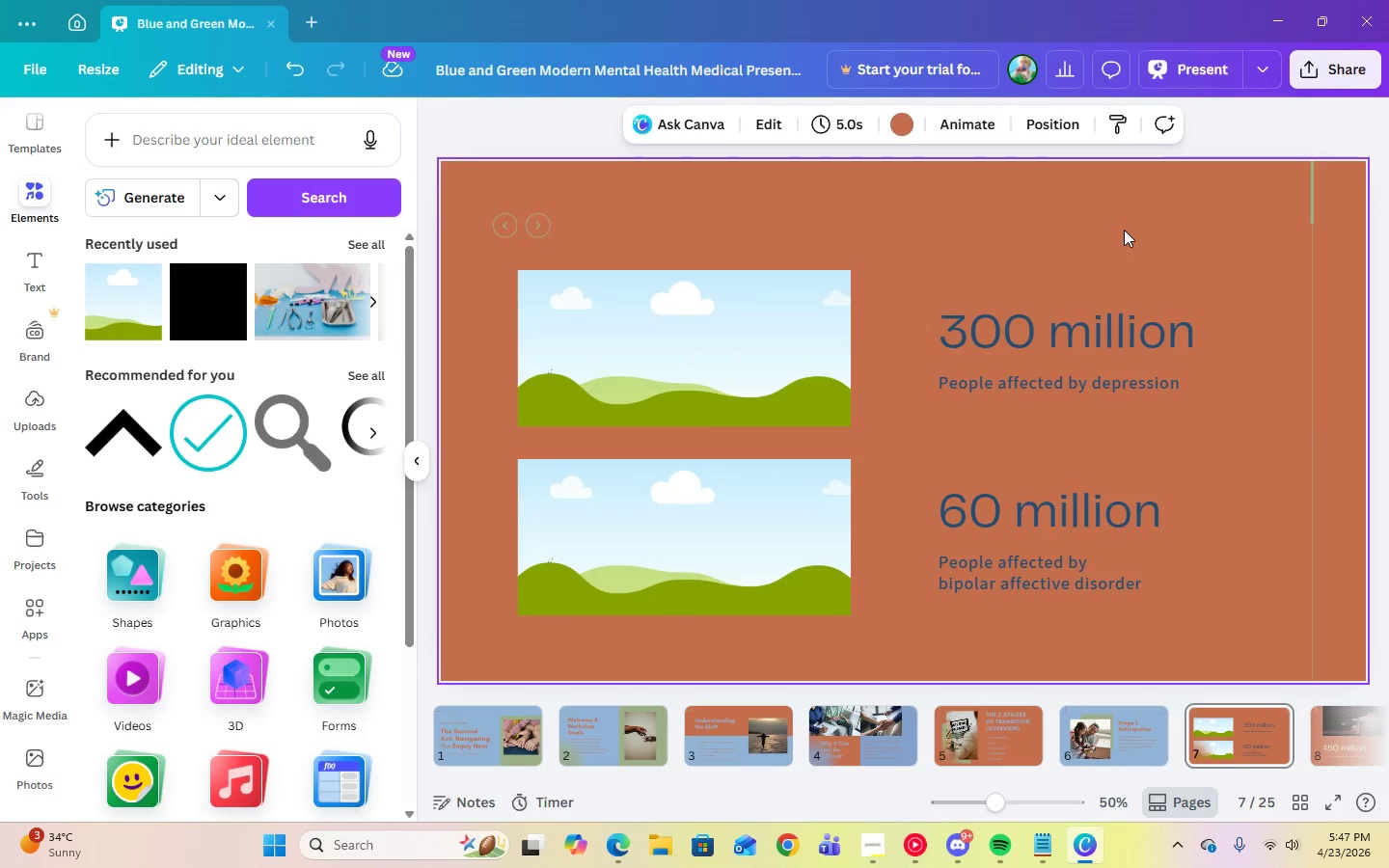 
wait(5.38)
 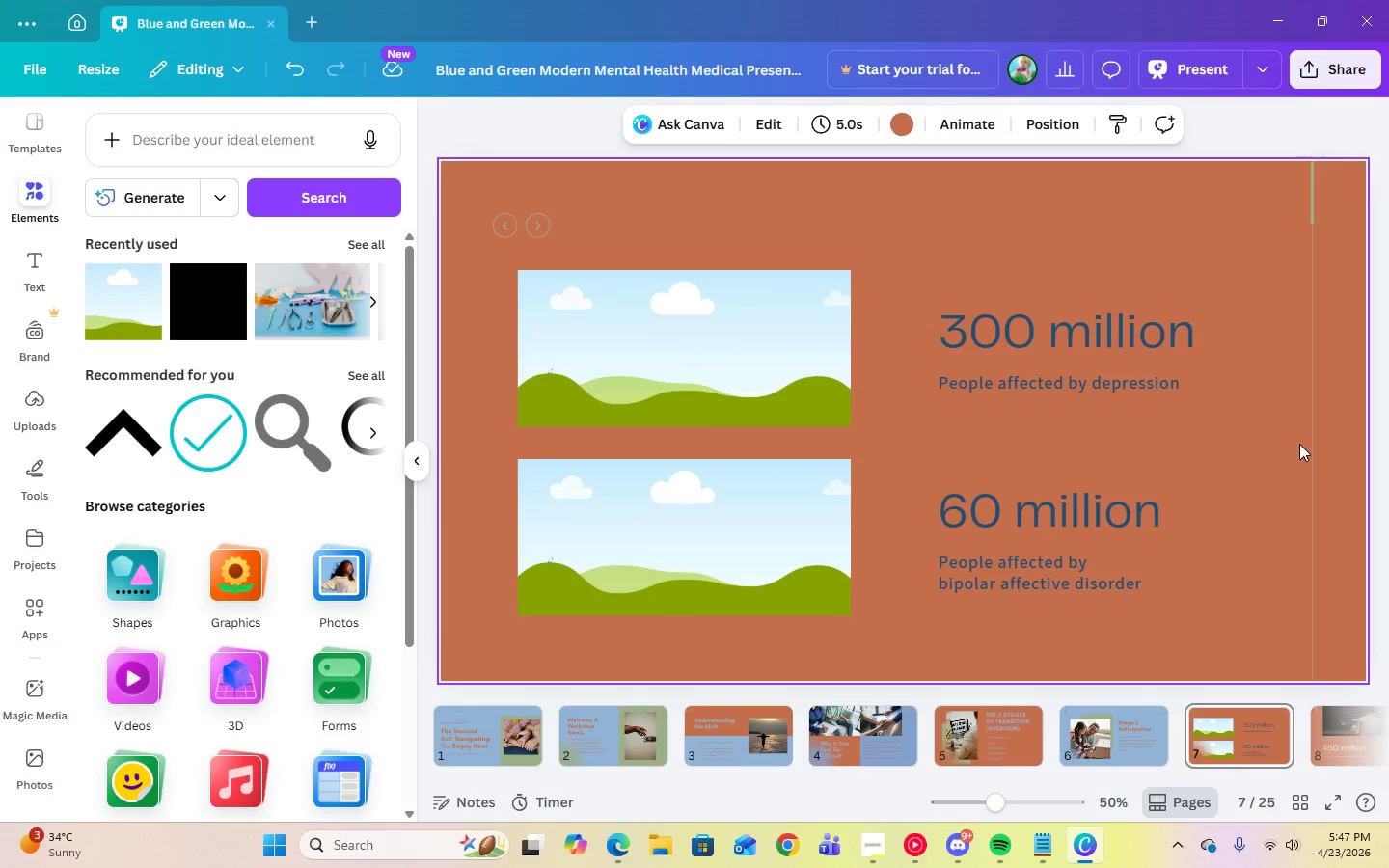 
left_click([197, 314])
 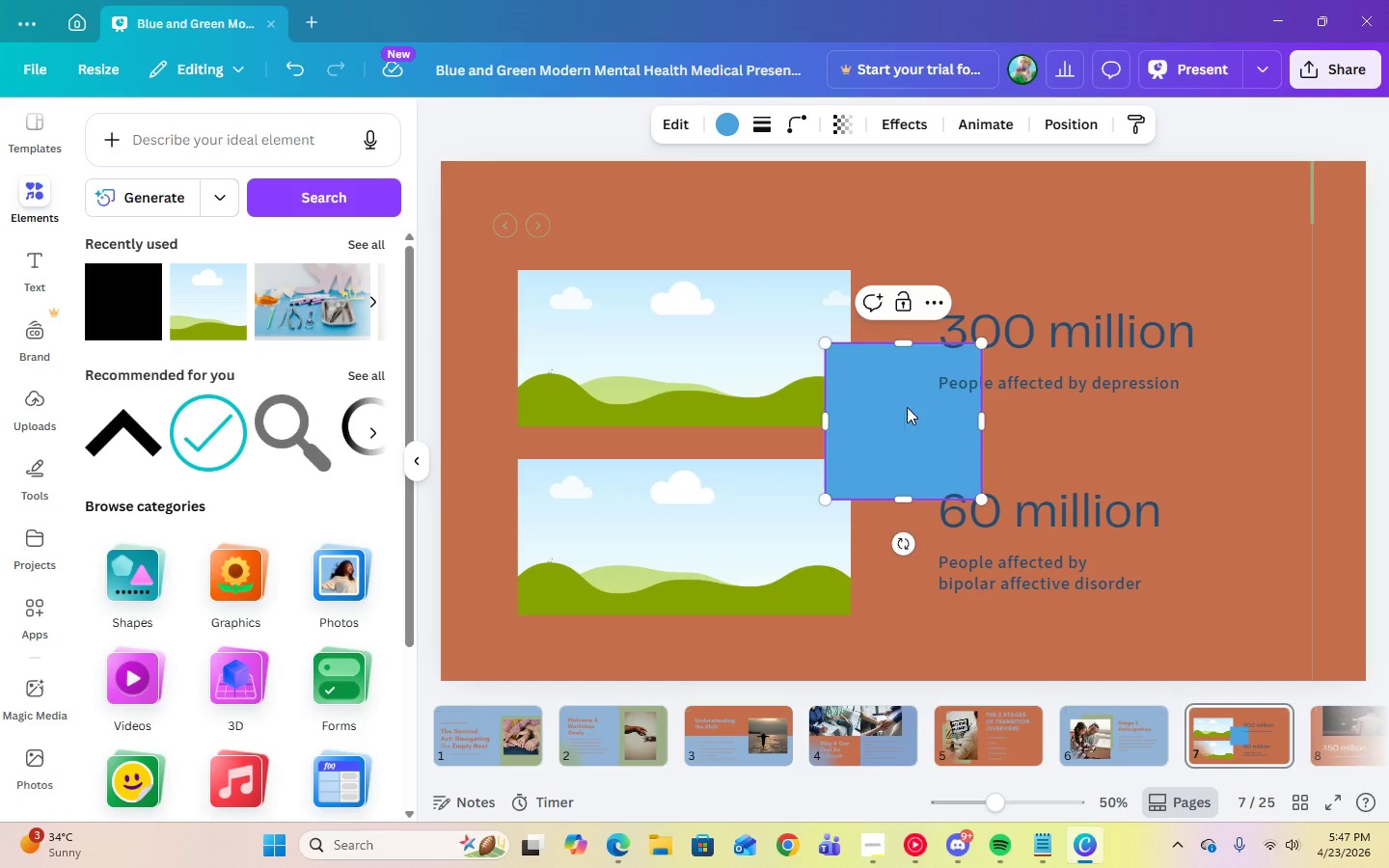 
left_click_drag(start_coordinate=[908, 407], to_coordinate=[700, 336])
 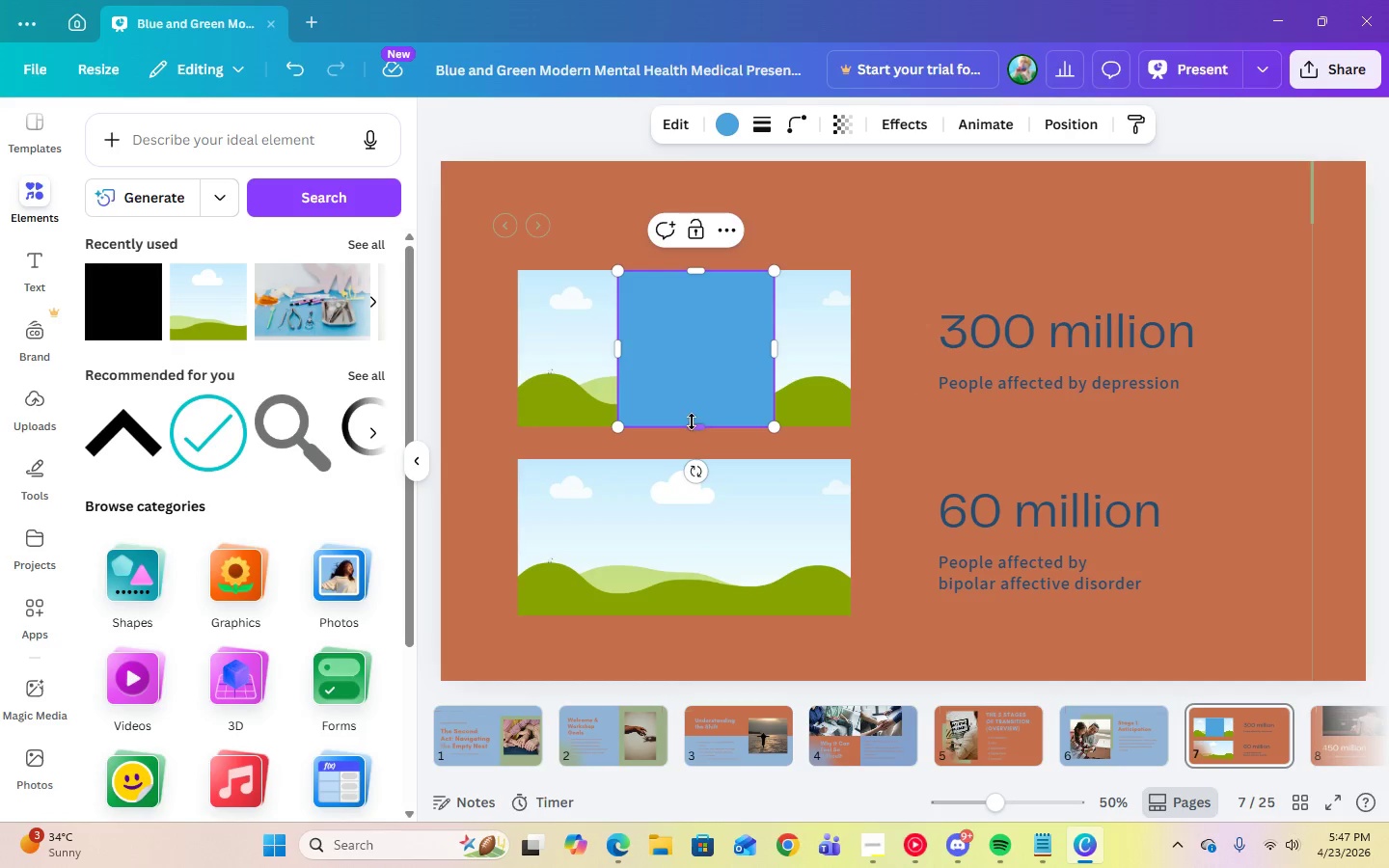 
left_click_drag(start_coordinate=[692, 421], to_coordinate=[695, 434])
 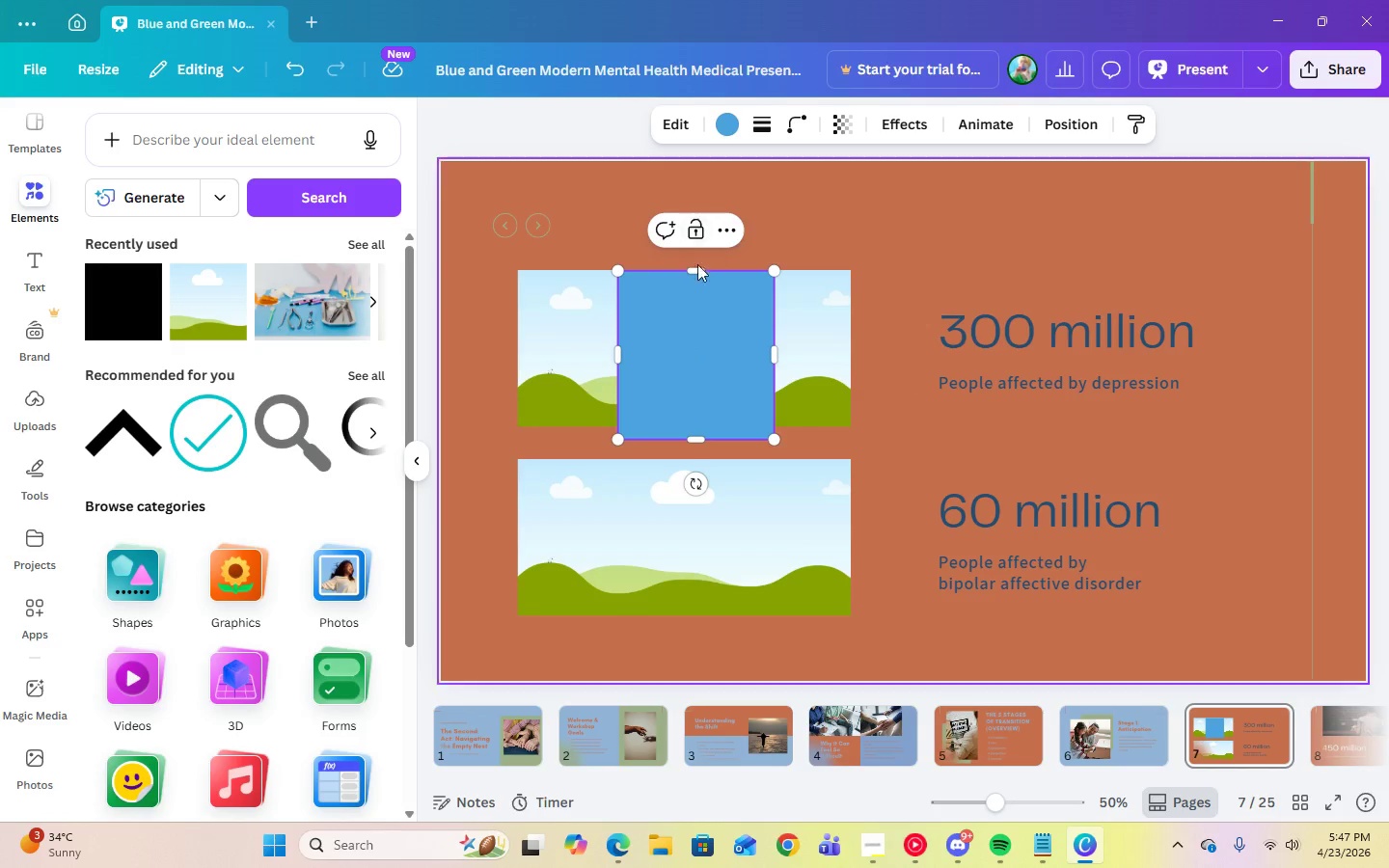 
left_click_drag(start_coordinate=[694, 271], to_coordinate=[694, 237])
 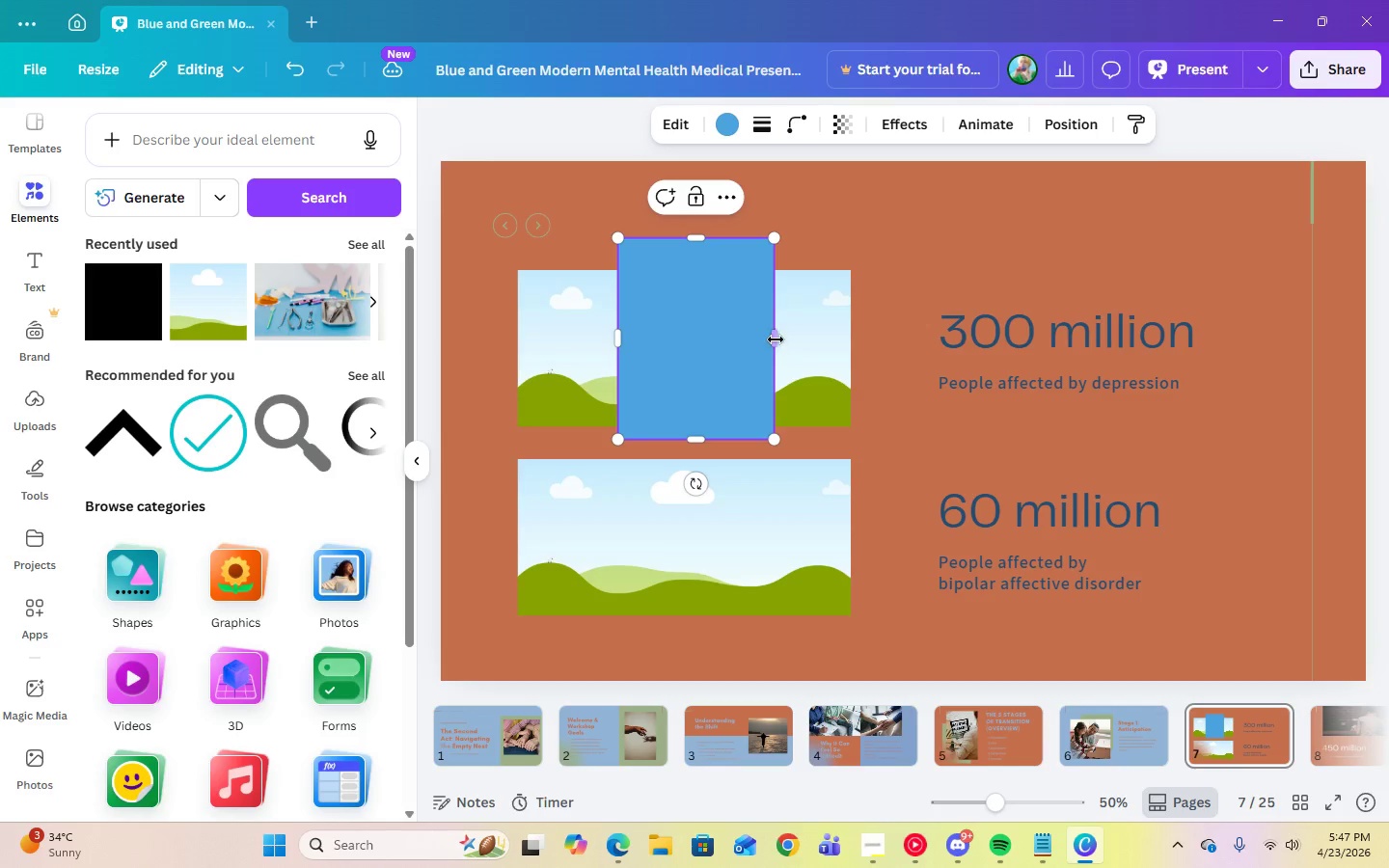 
left_click_drag(start_coordinate=[776, 339], to_coordinate=[889, 339])
 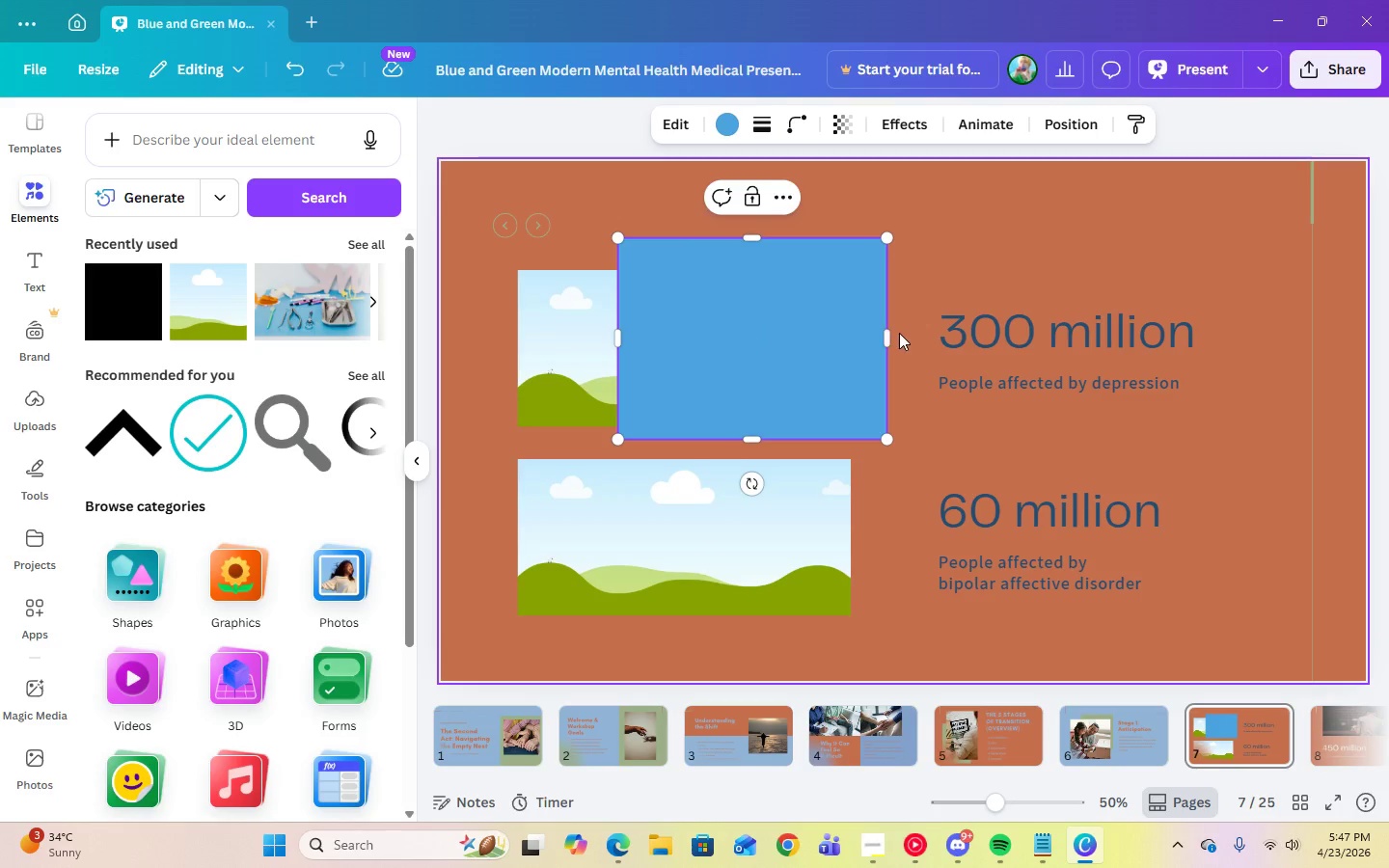 
double_click([828, 291])
 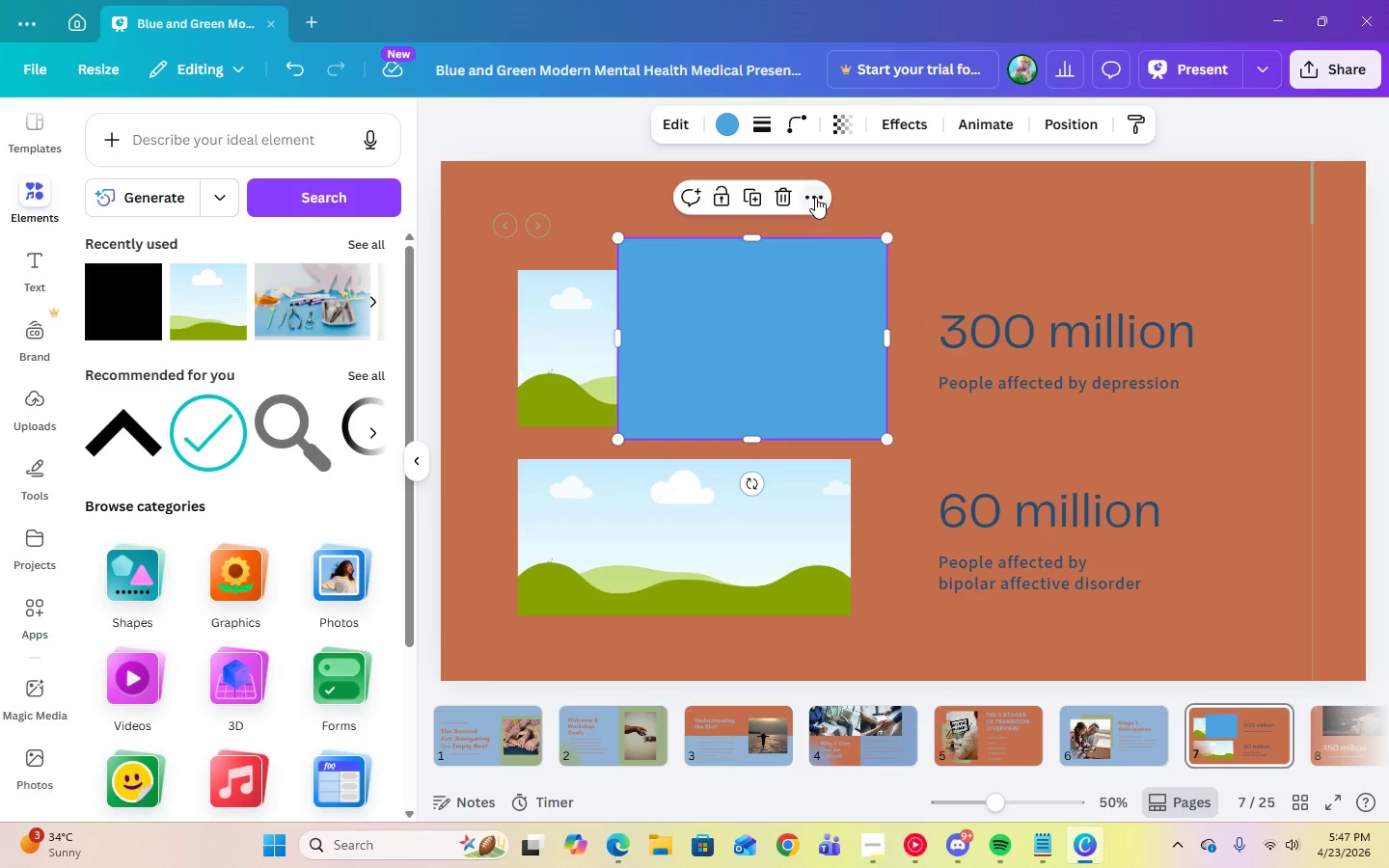 
left_click([815, 196])
 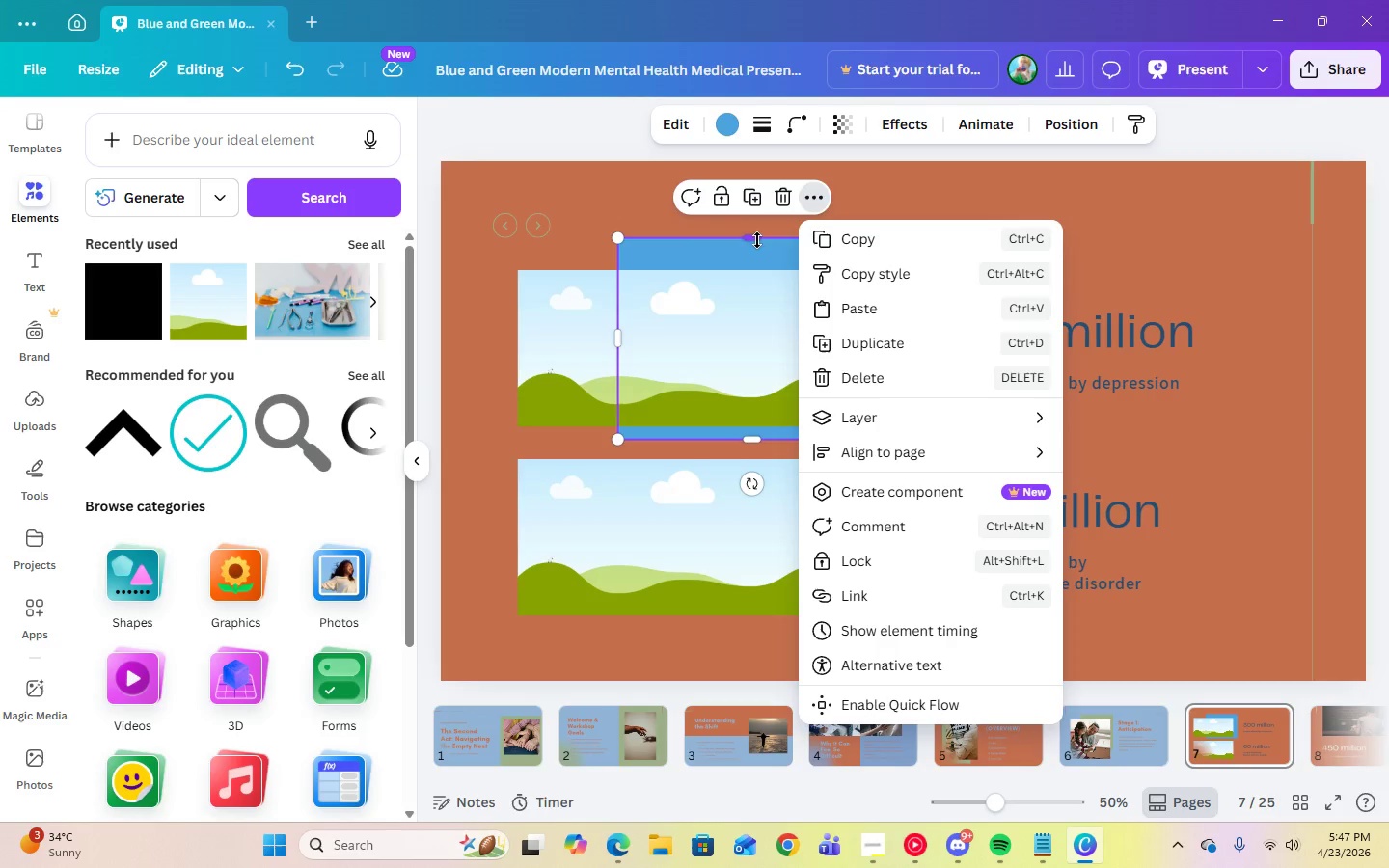 
left_click([1008, 195])
 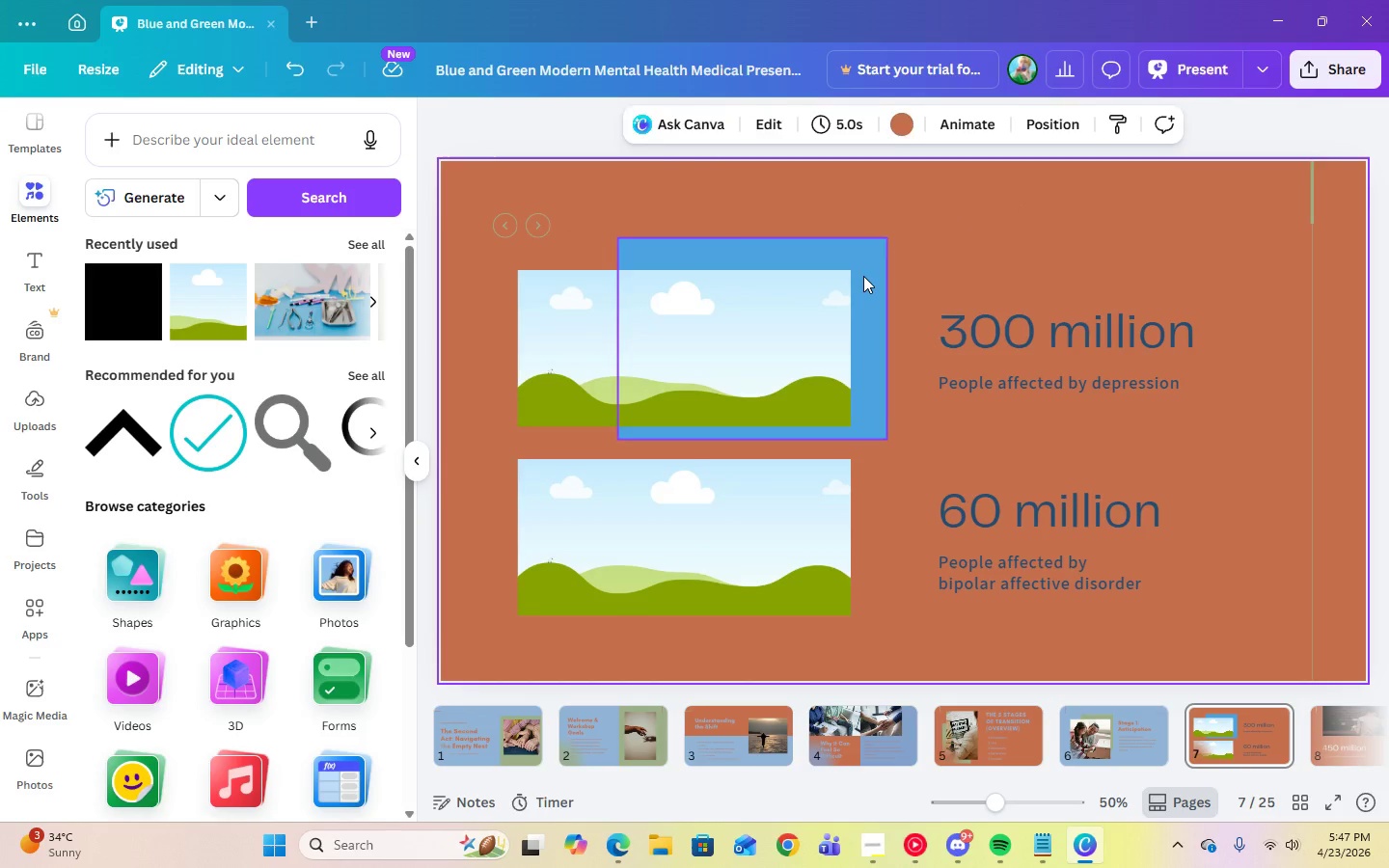 
left_click([863, 276])
 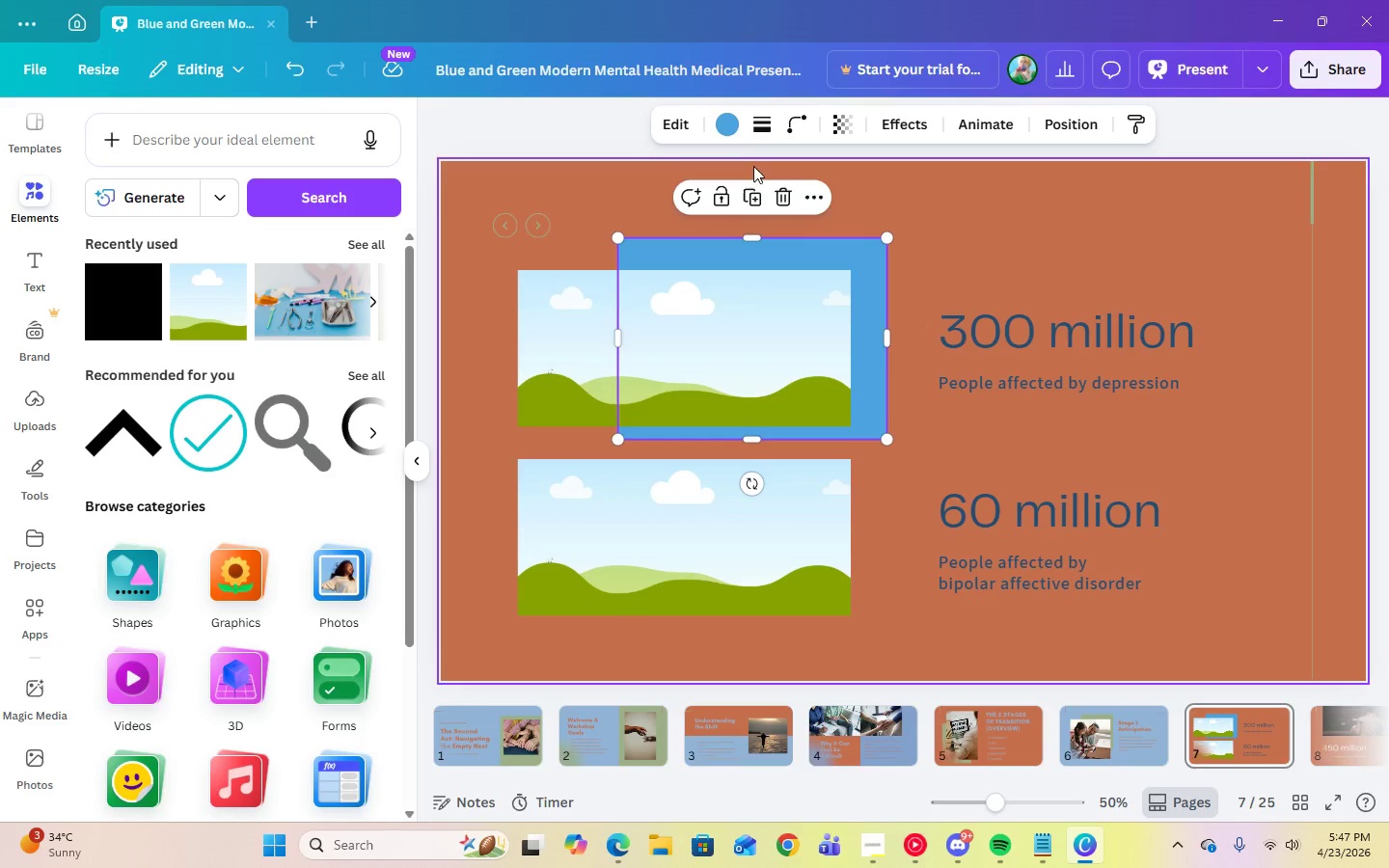 
left_click([732, 129])
 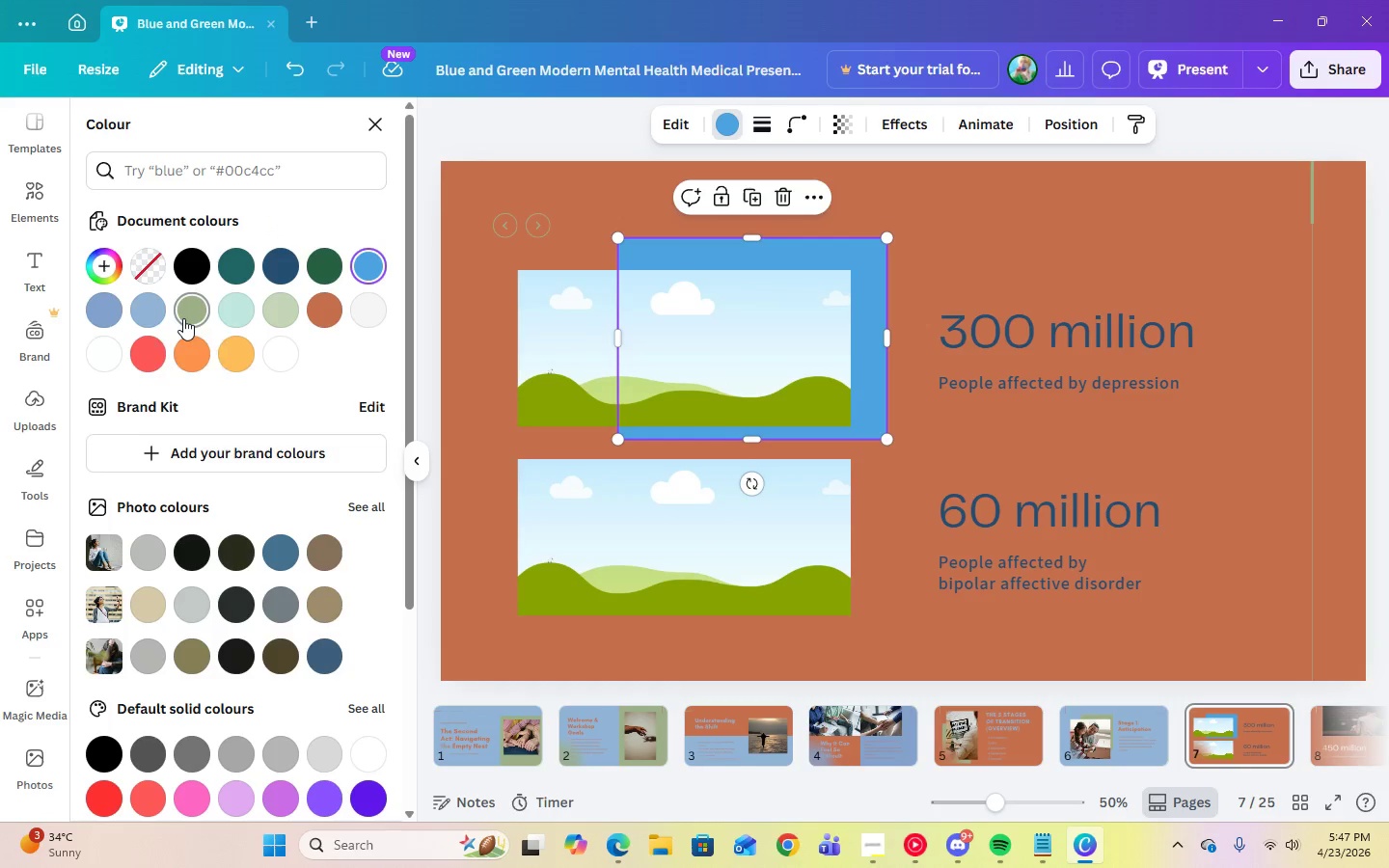 
left_click([183, 318])
 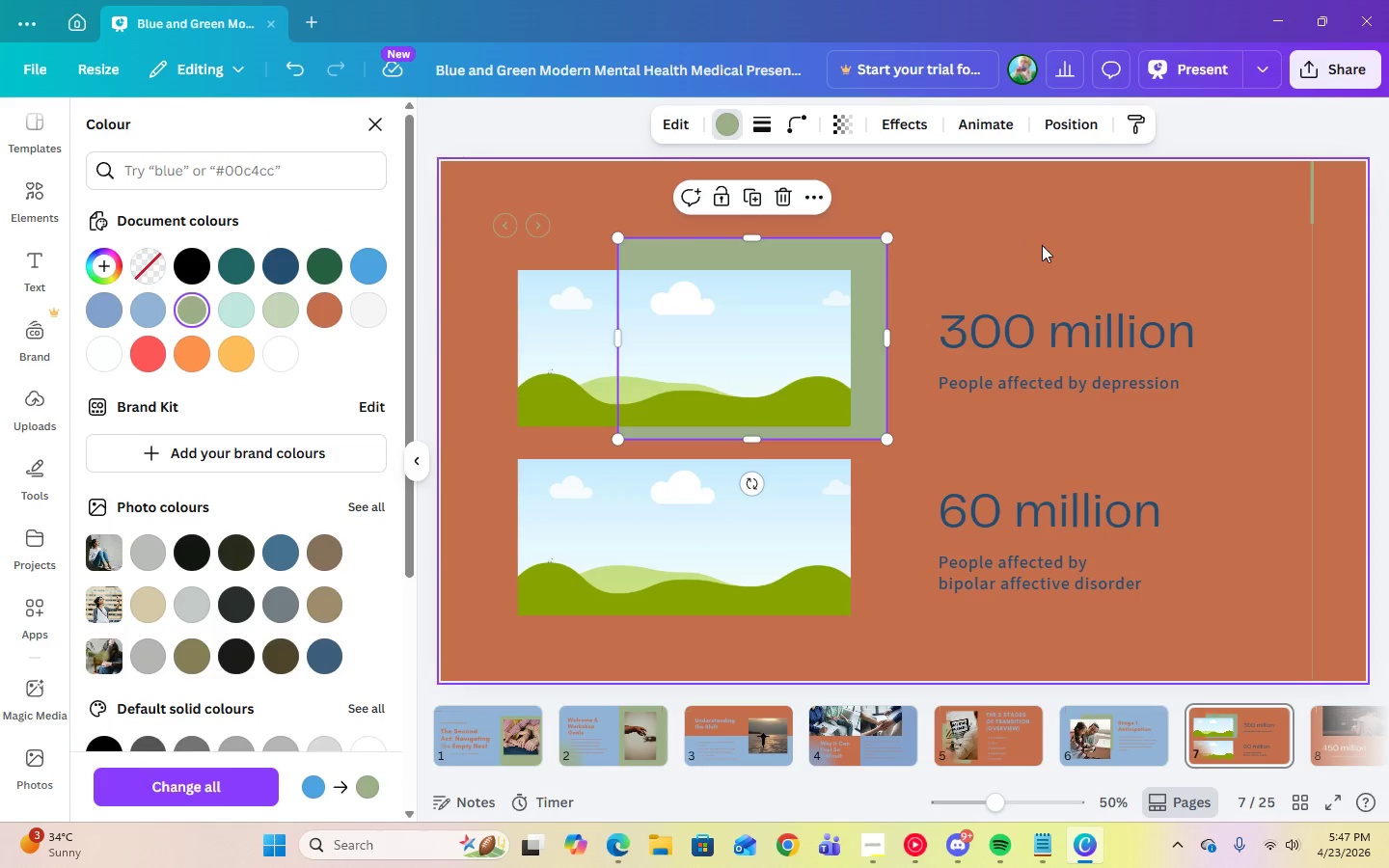 
left_click([1043, 245])
 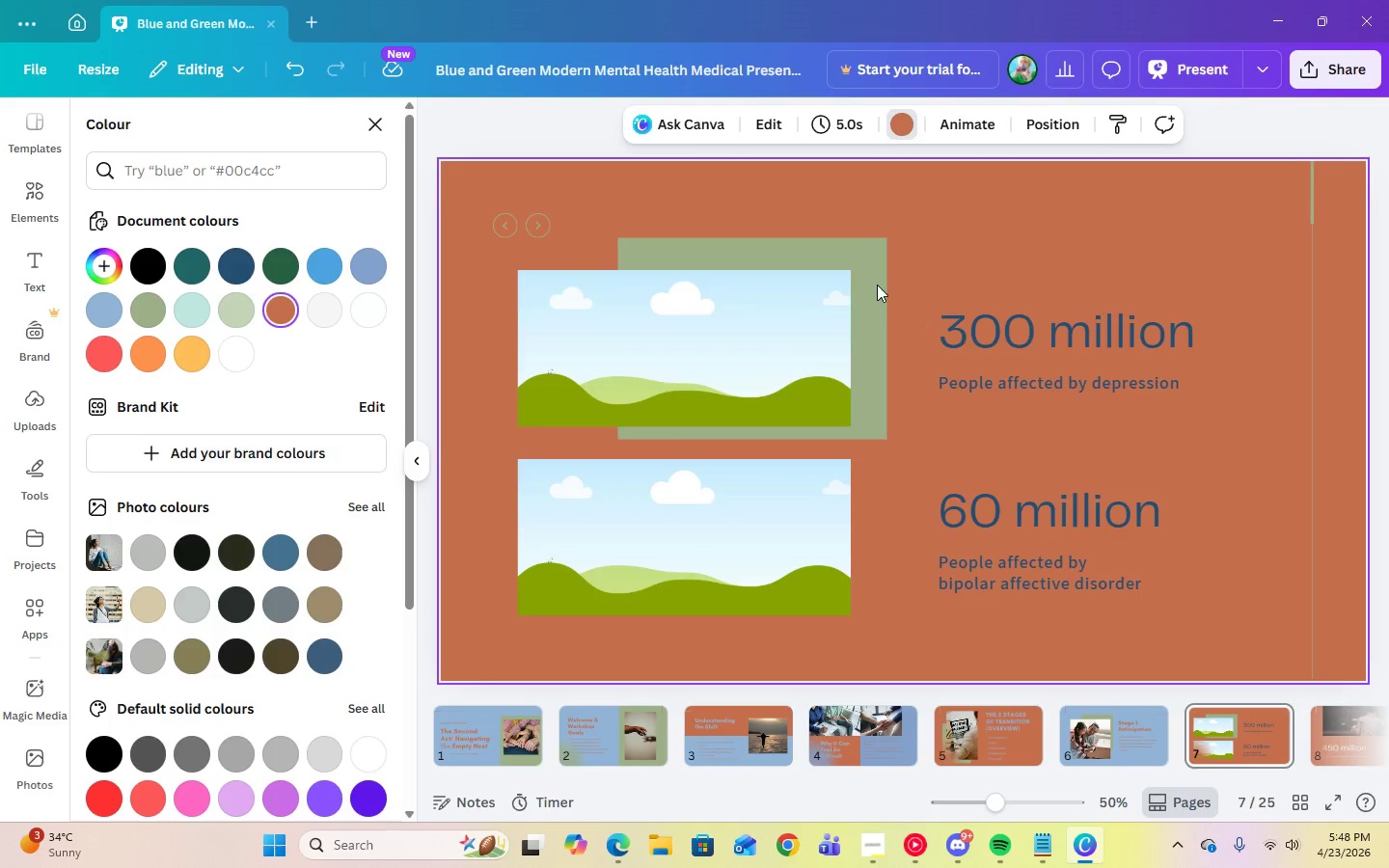 
left_click([844, 258])
 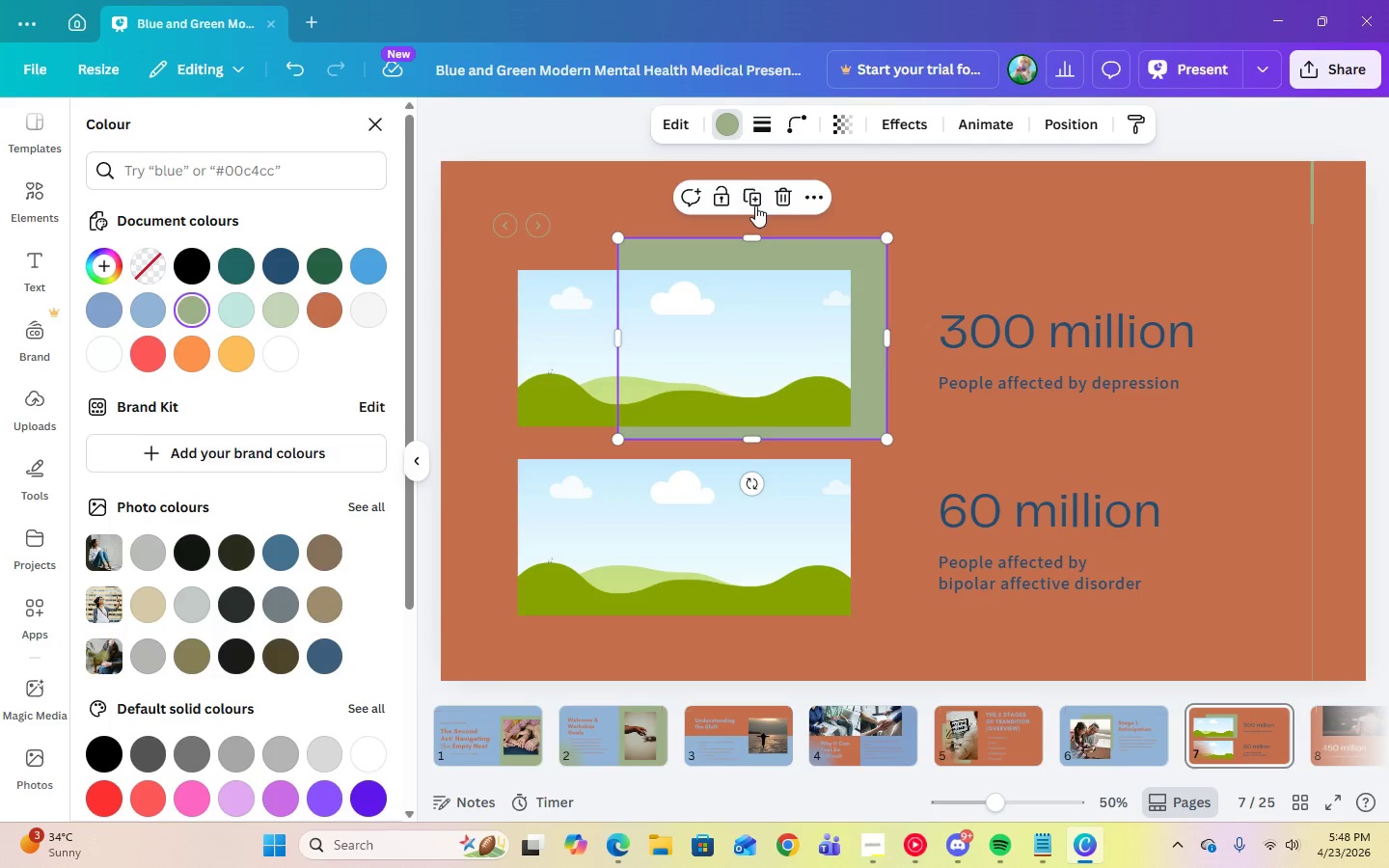 
left_click([754, 203])
 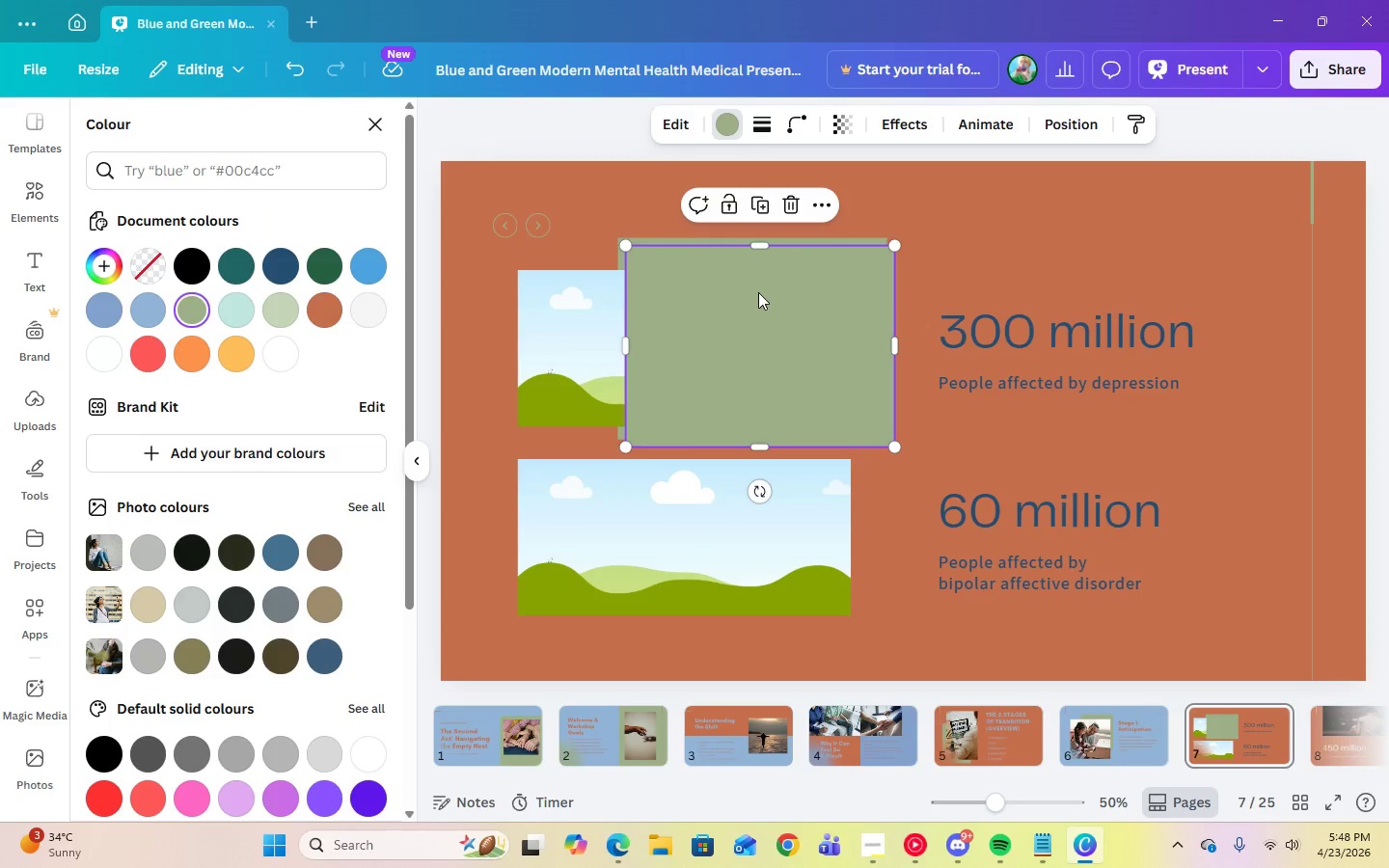 
left_click_drag(start_coordinate=[758, 295], to_coordinate=[608, 506])
 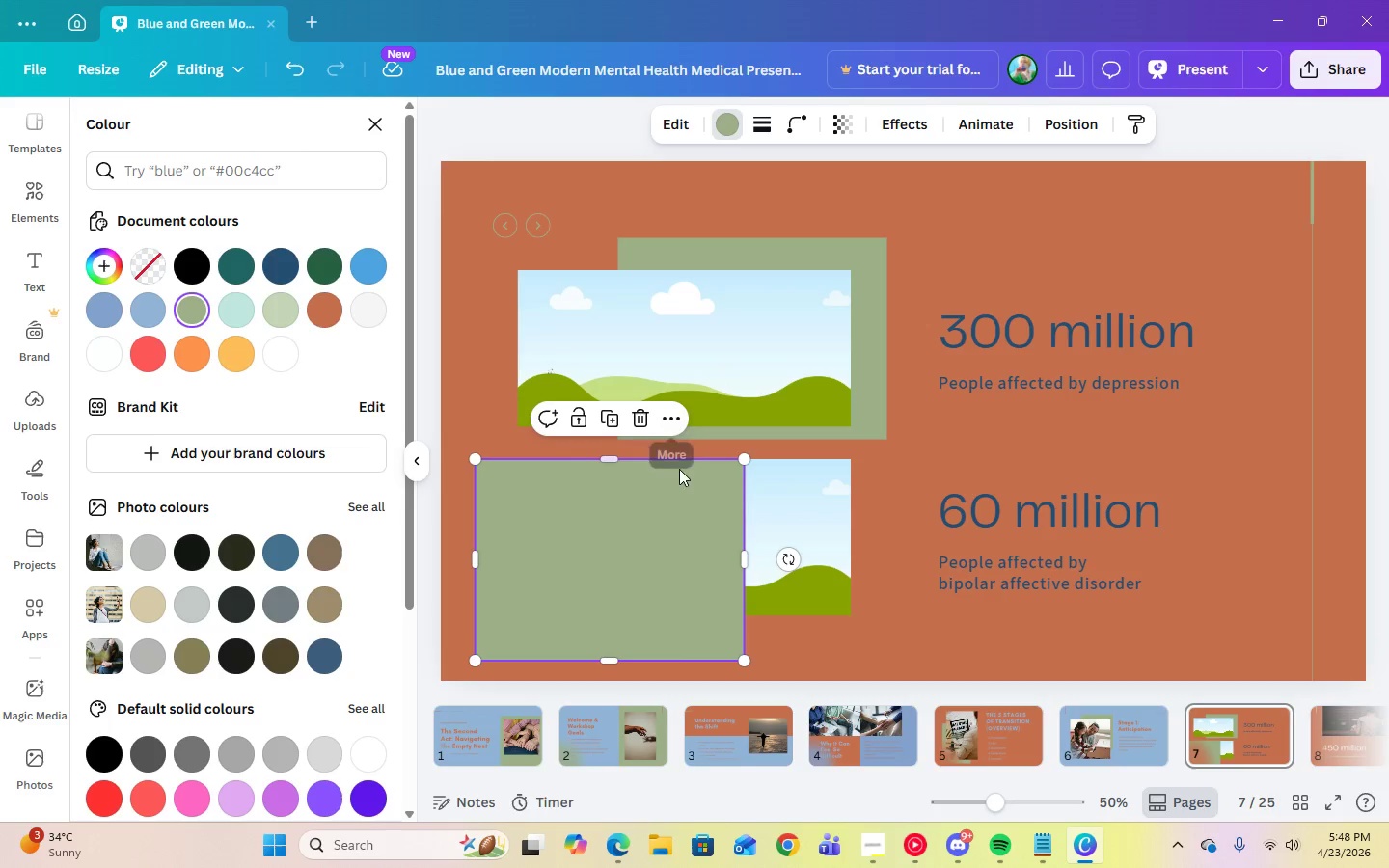 
left_click_drag(start_coordinate=[677, 476], to_coordinate=[677, 469])
 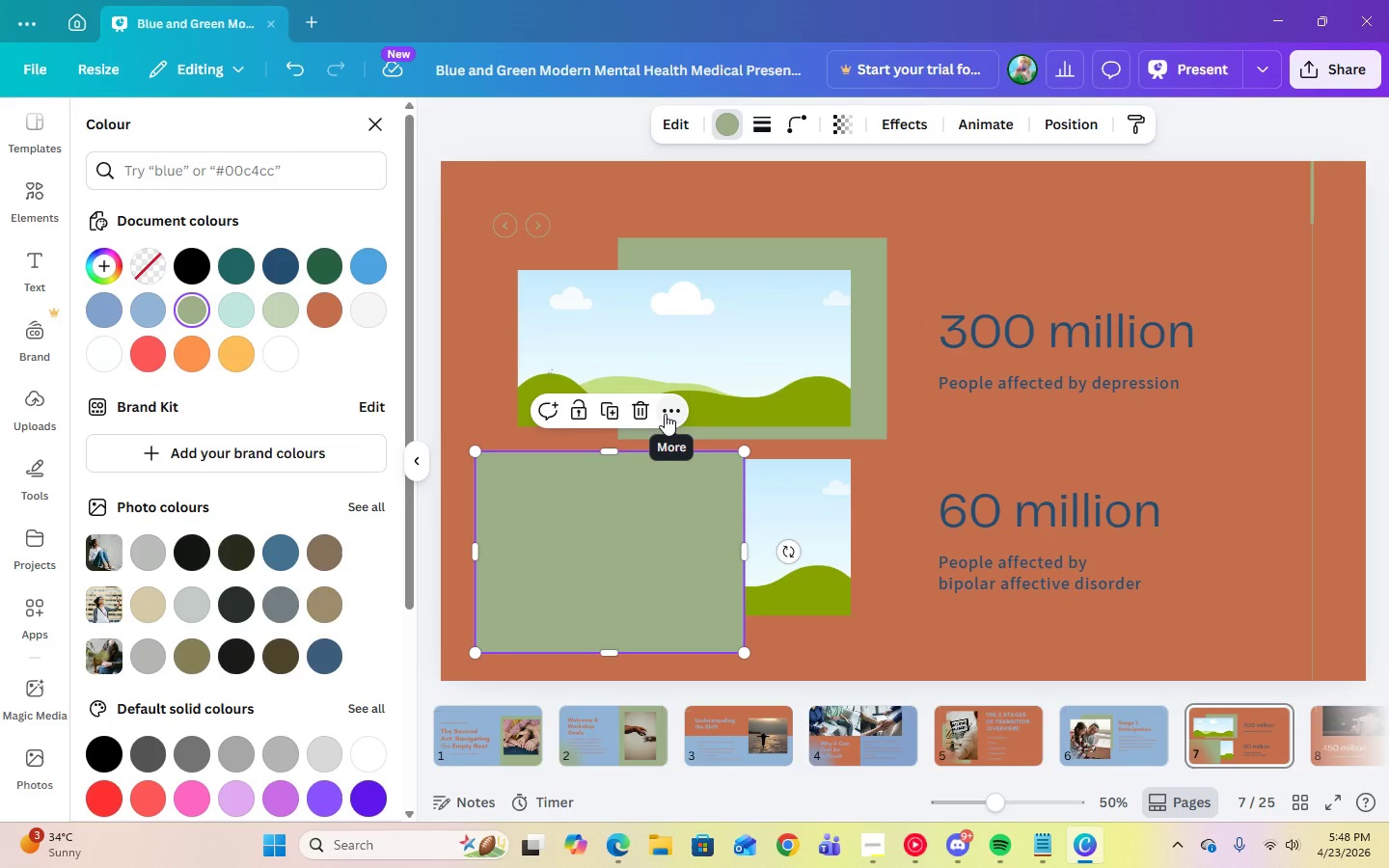 
left_click([665, 414])
 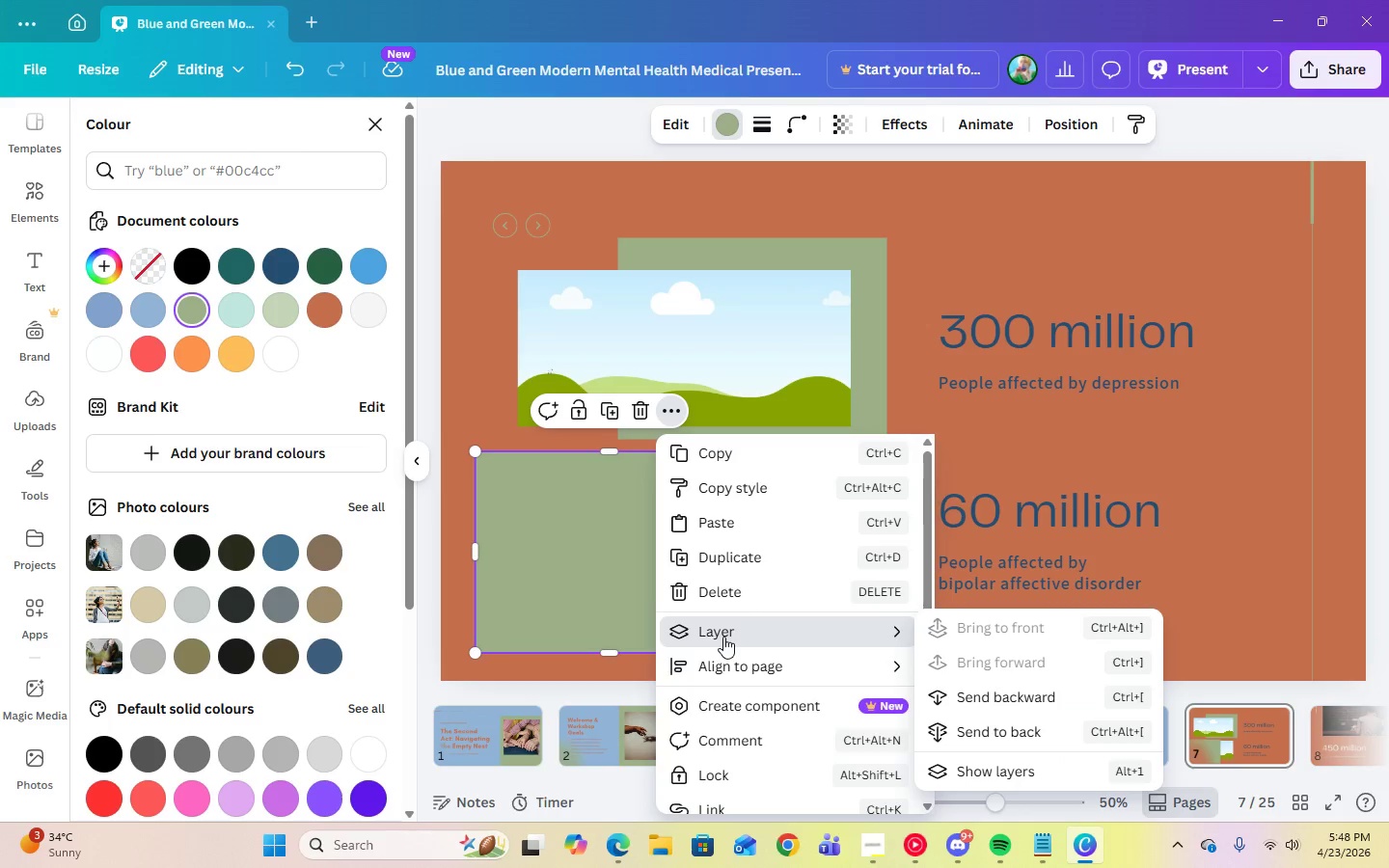 
left_click([1055, 729])
 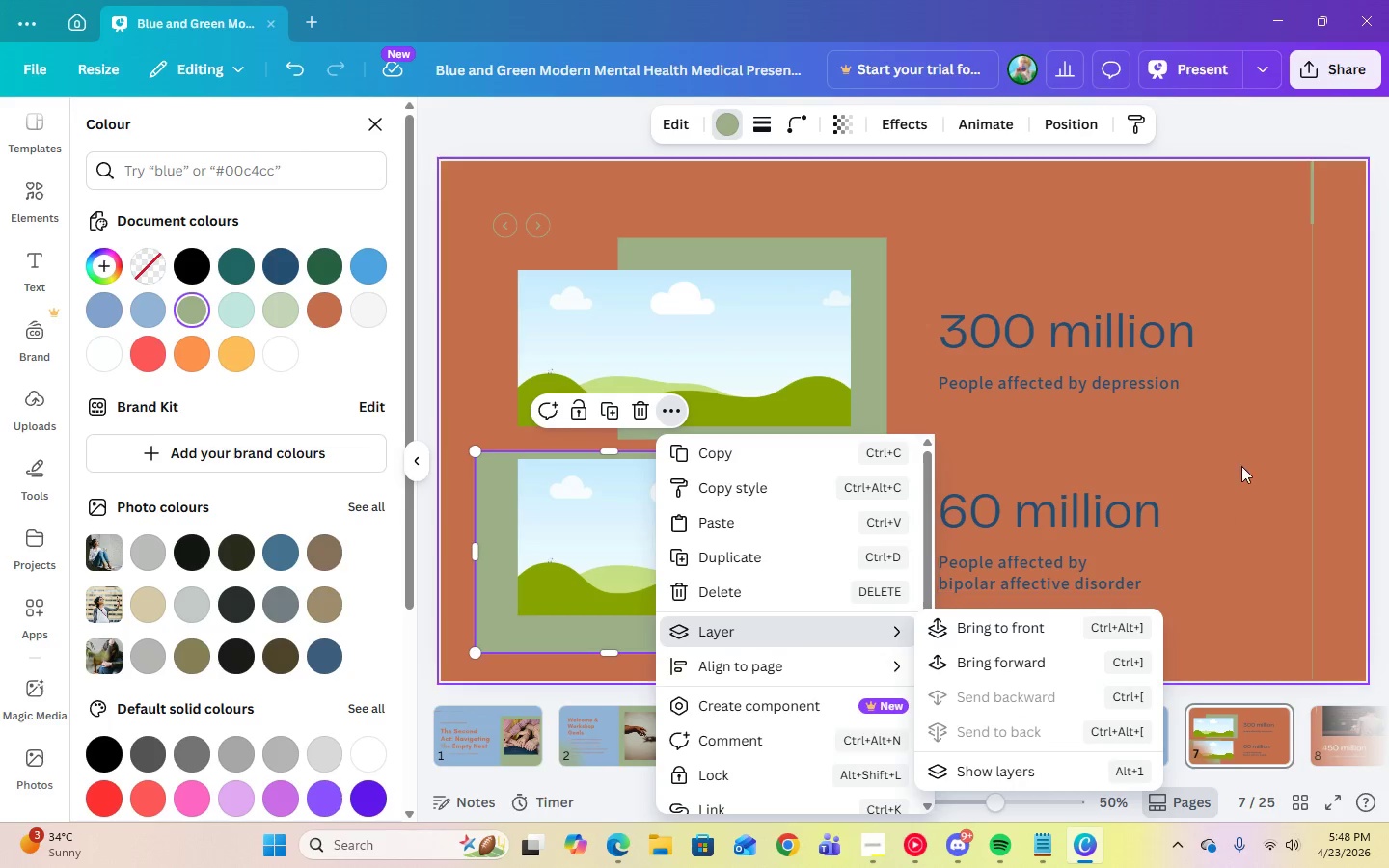 
left_click([1247, 462])
 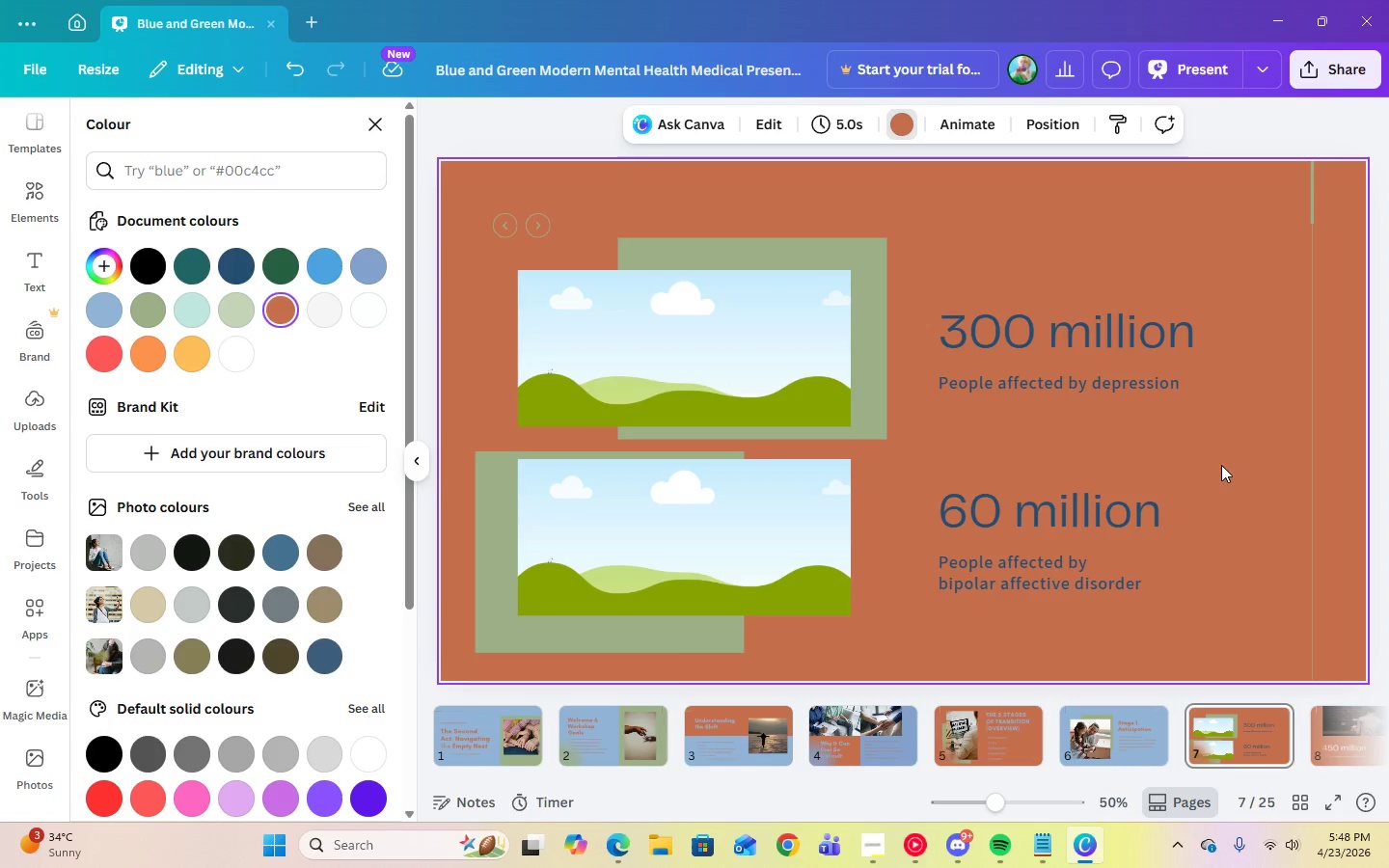 
left_click([524, 637])
 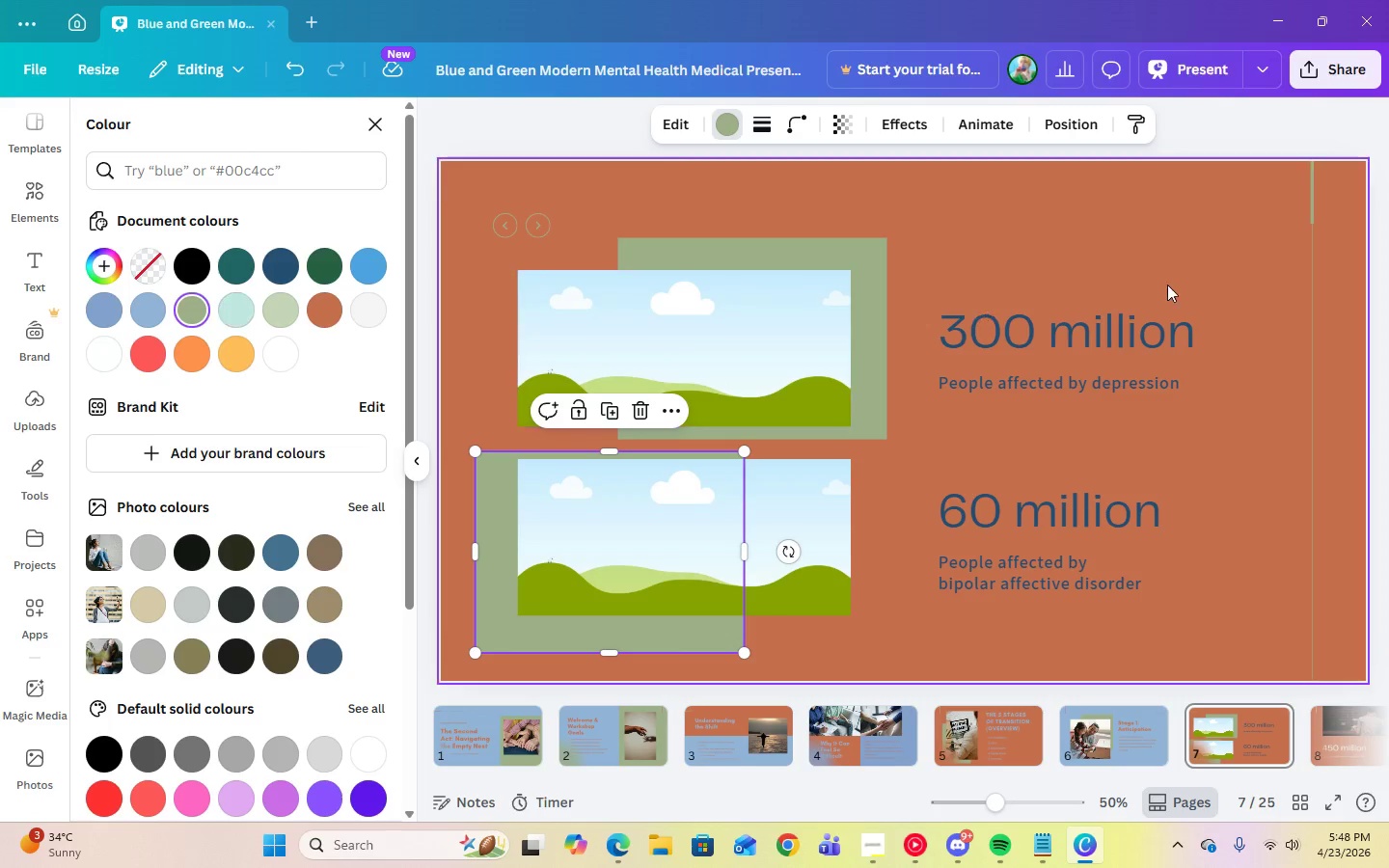 
left_click([1207, 257])
 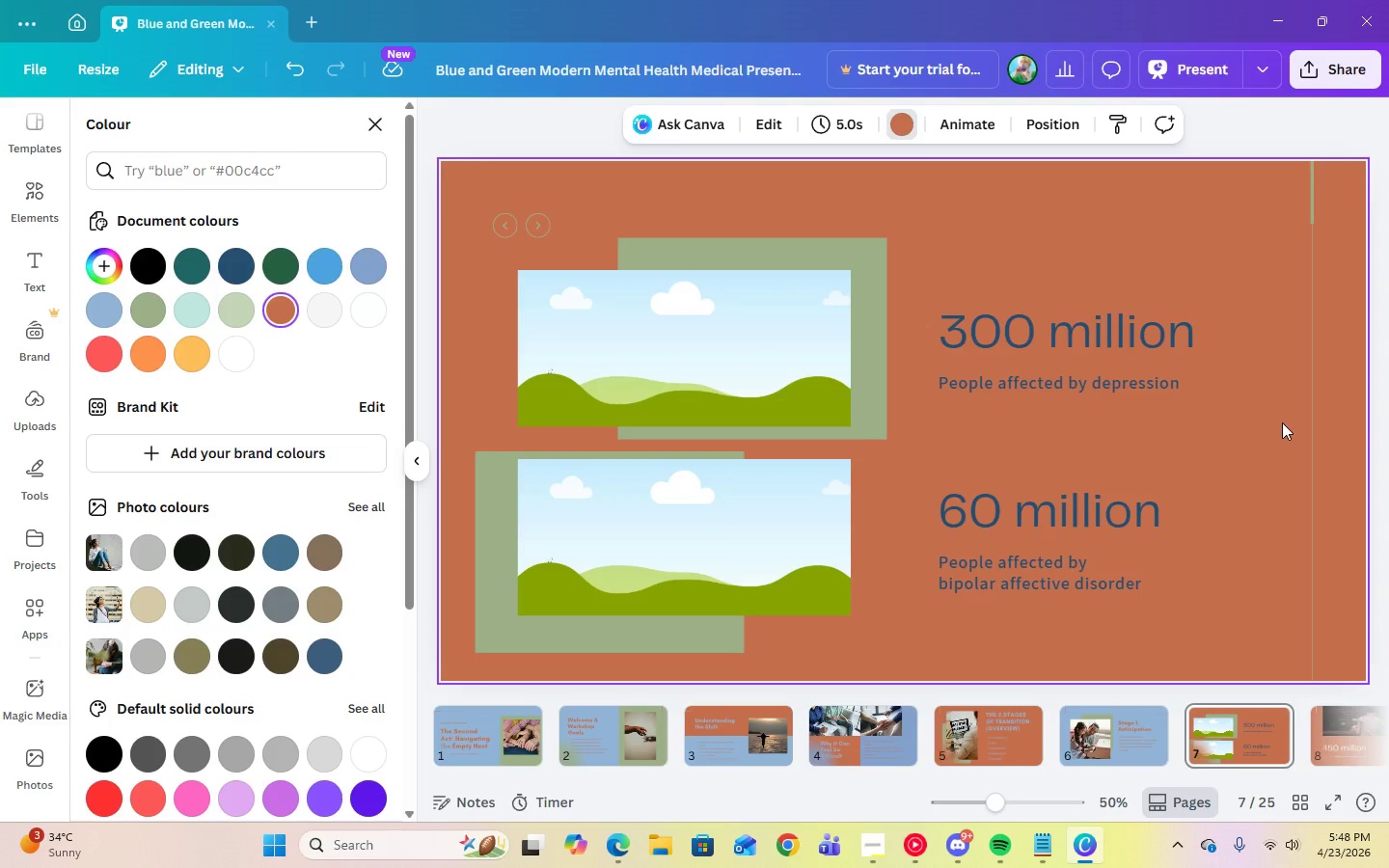 
wait(8.58)
 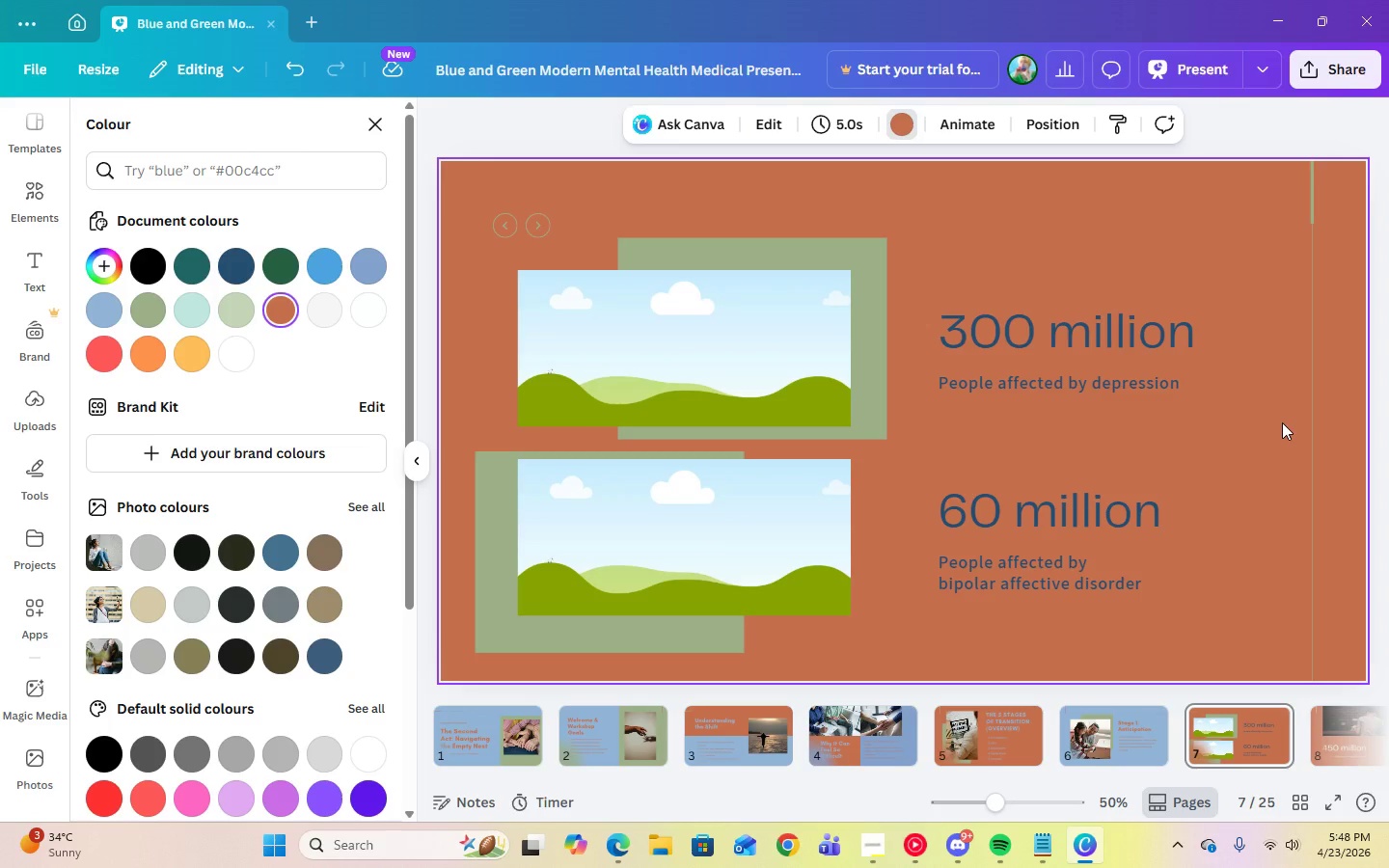 
left_click([1037, 317])
 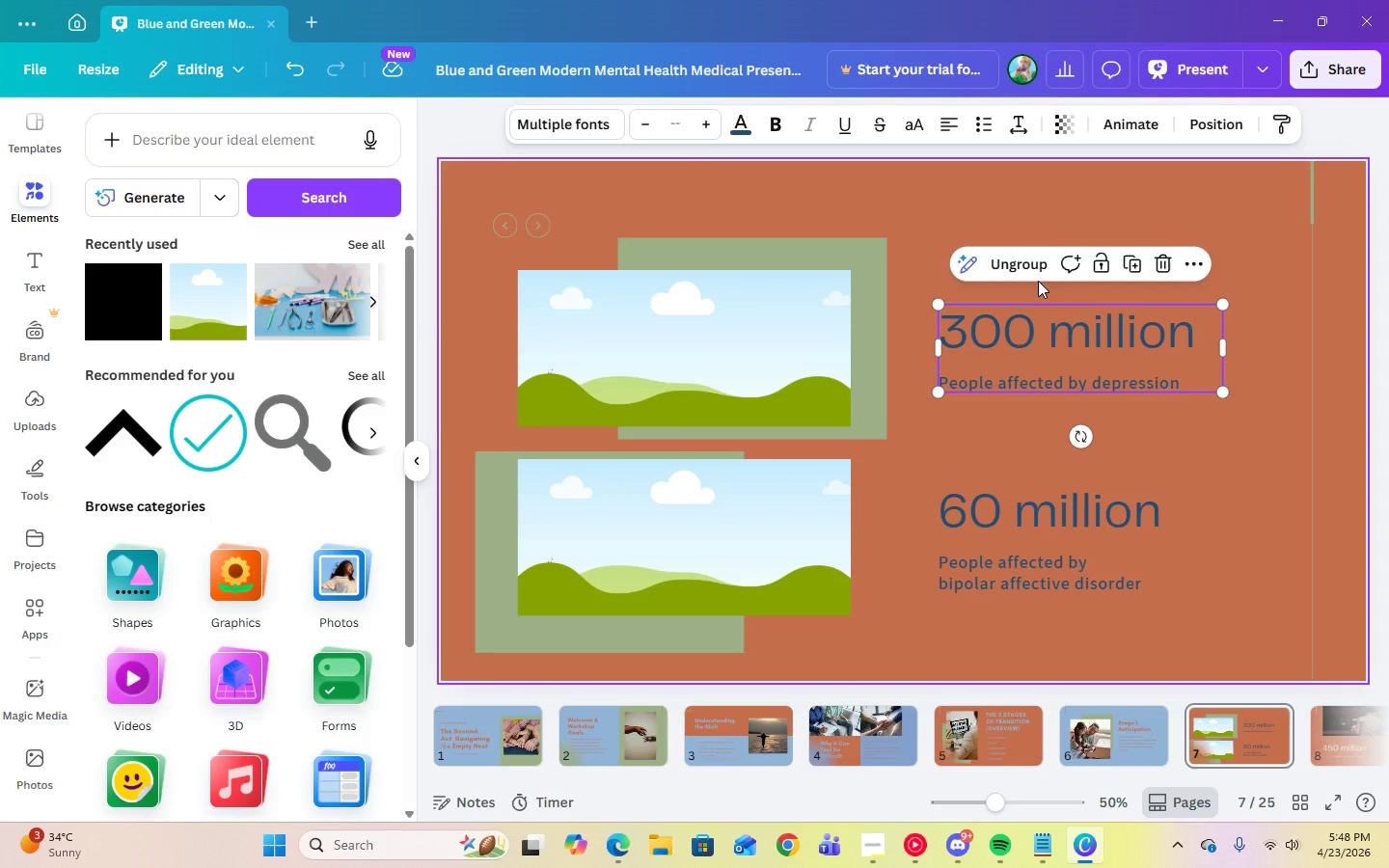 
left_click([1026, 259])
 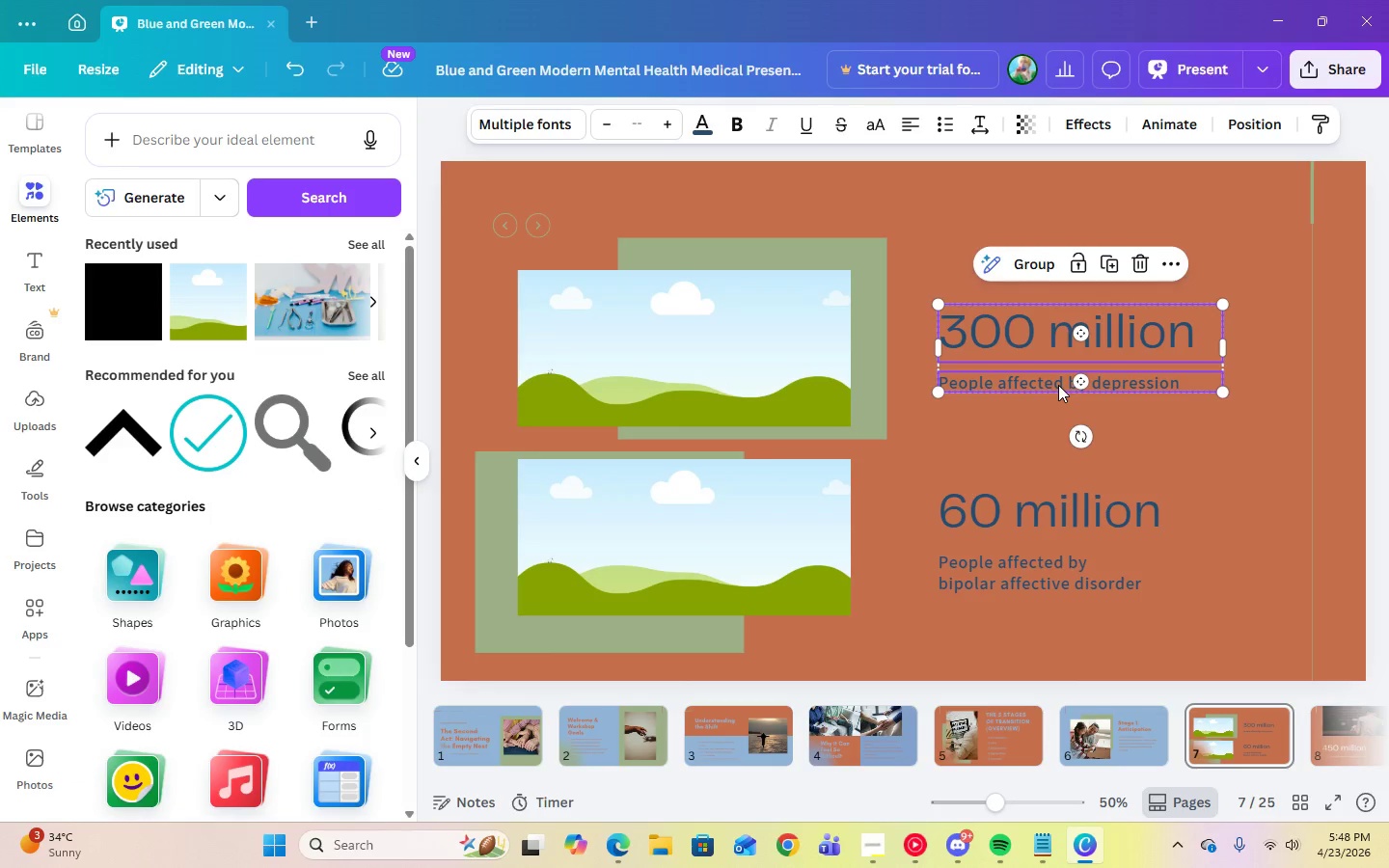 
left_click([1069, 439])
 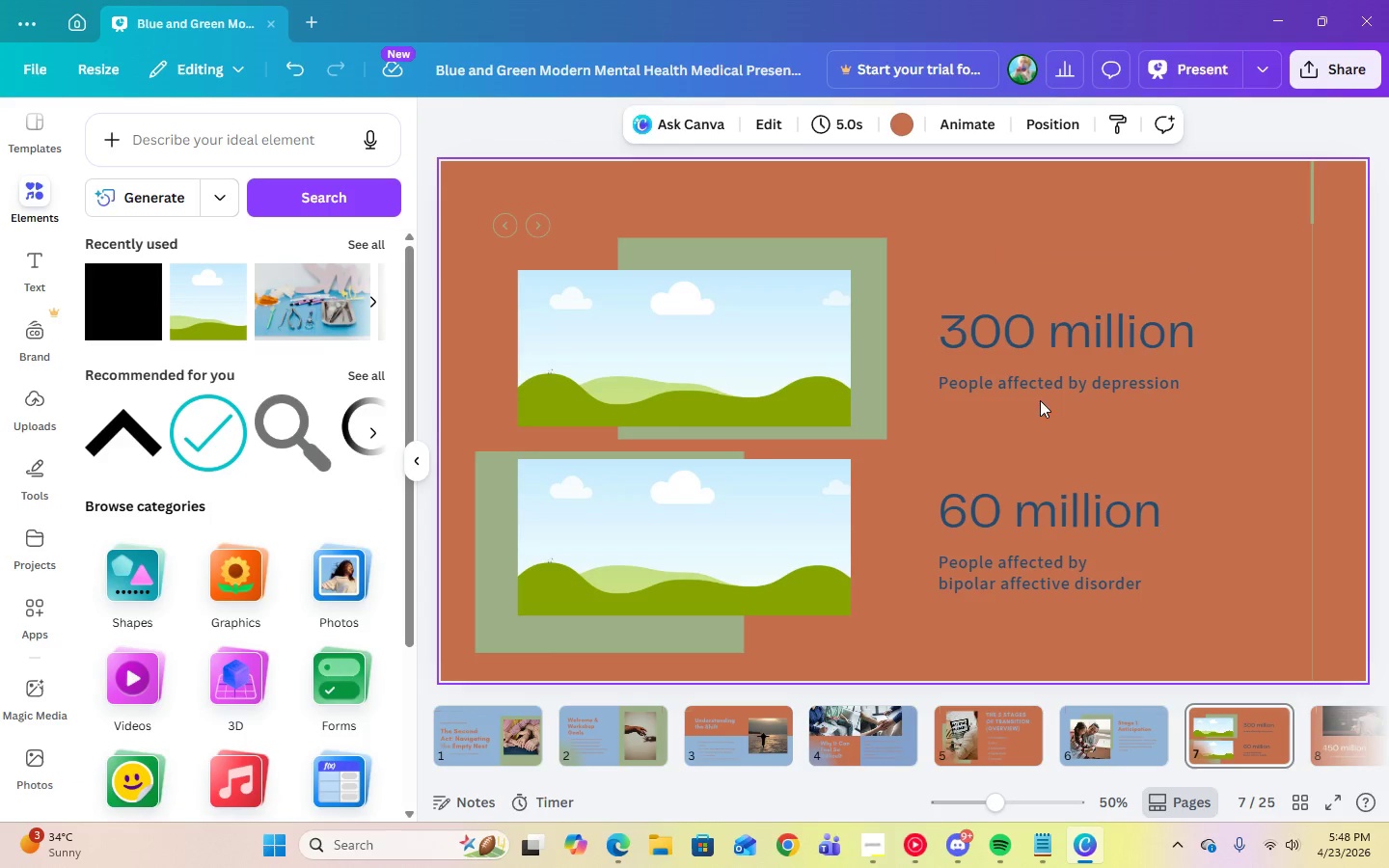 
double_click([1031, 382])
 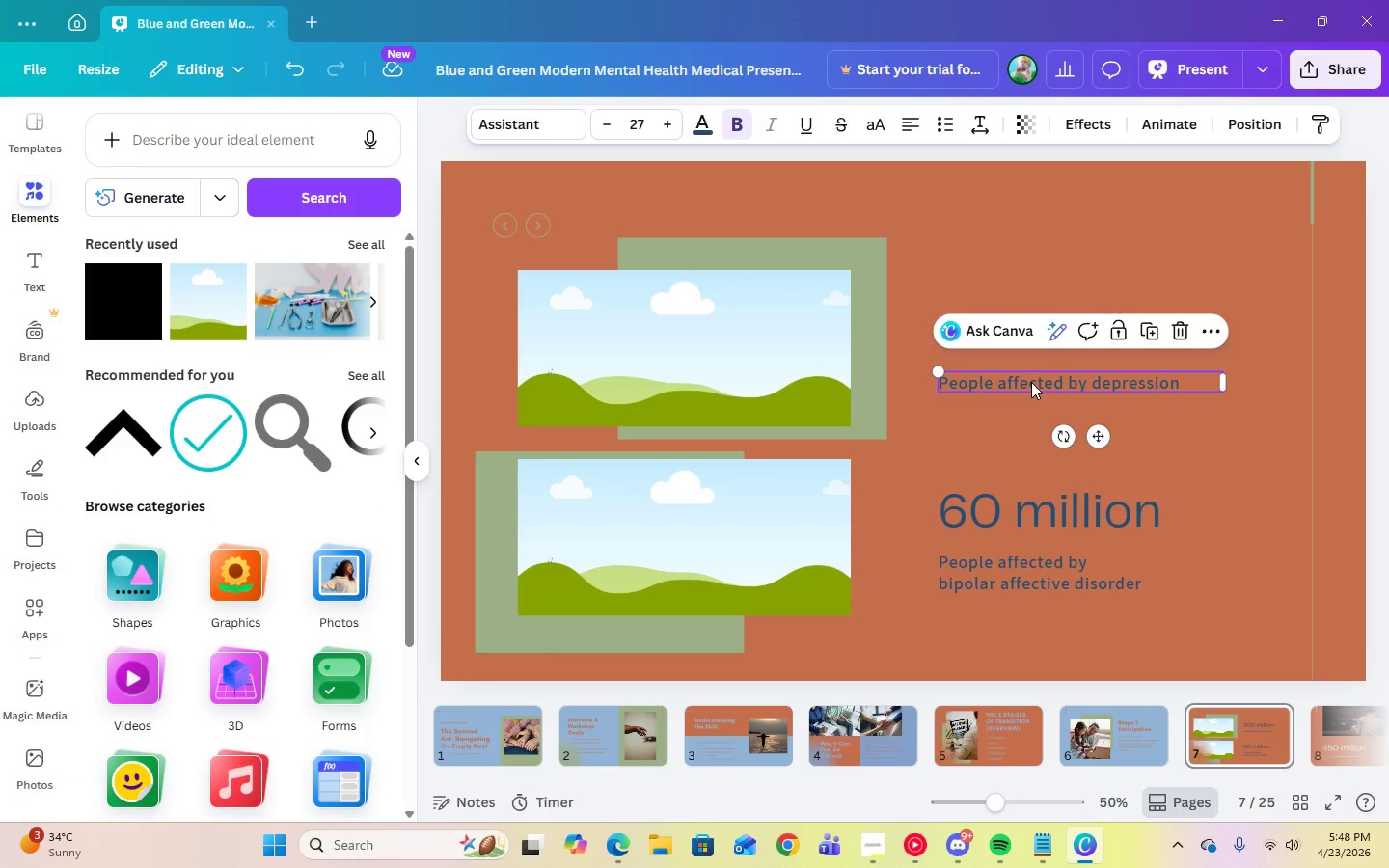 
key(Delete)
 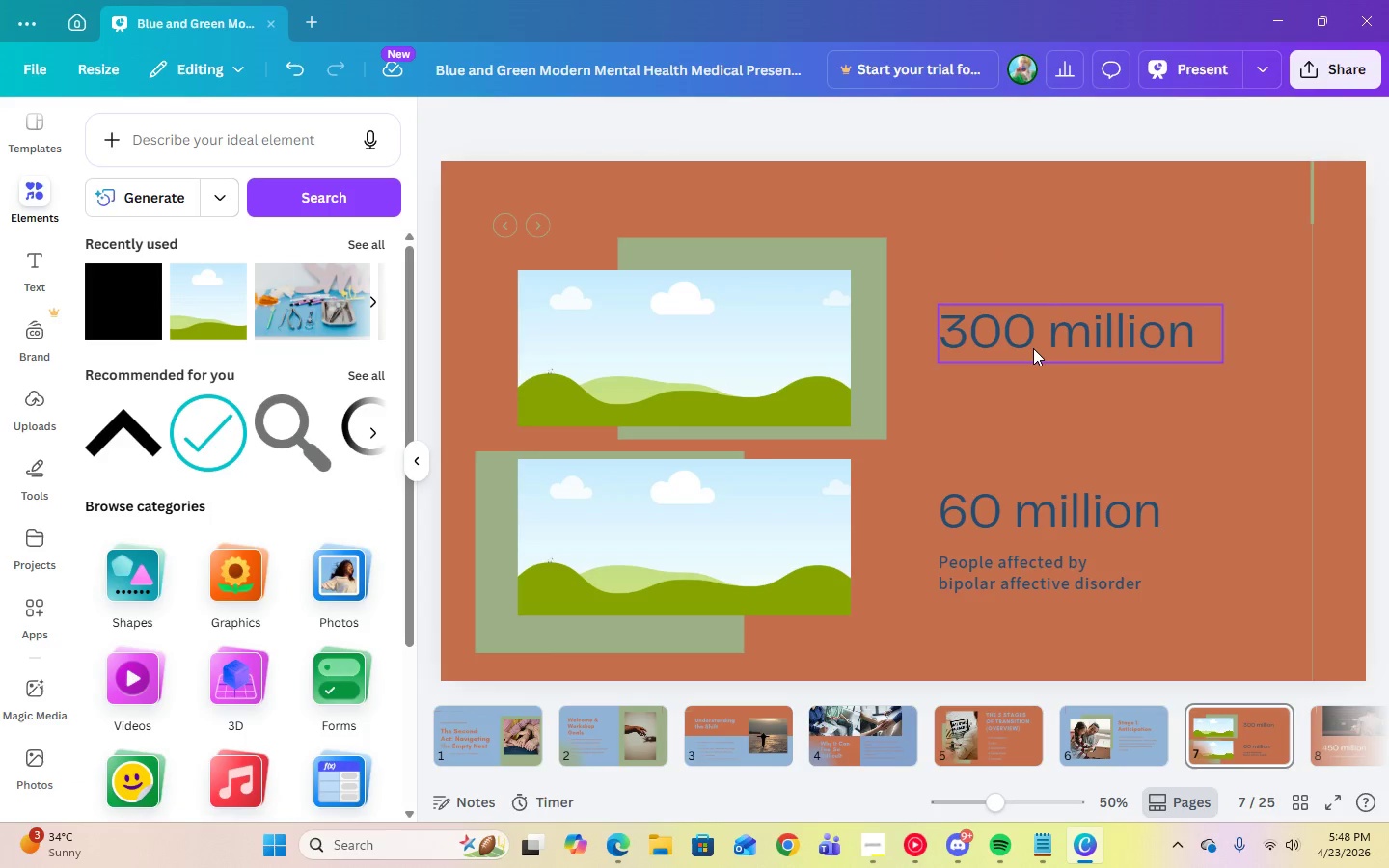 
left_click([1033, 348])
 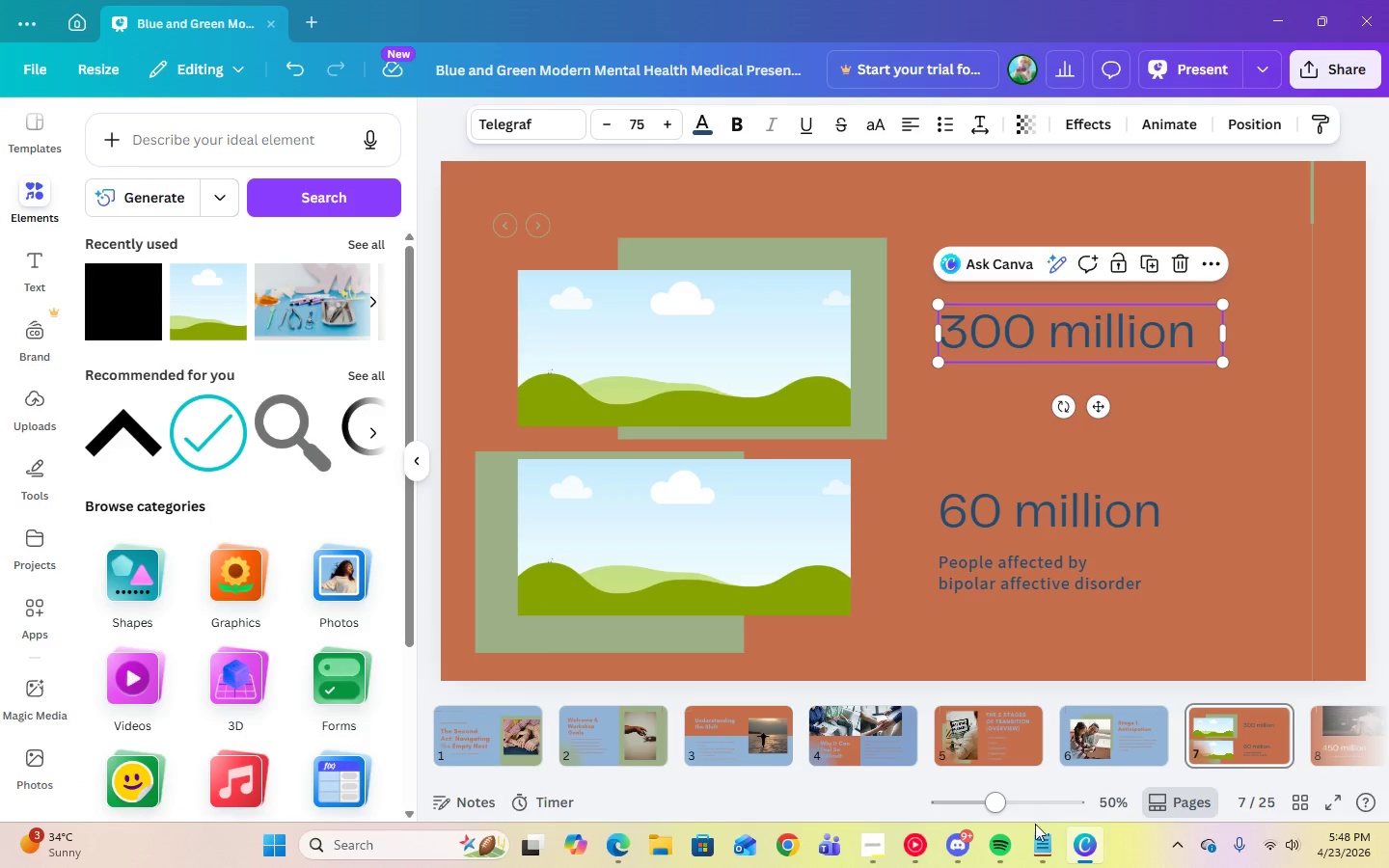 
left_click([1040, 833])
 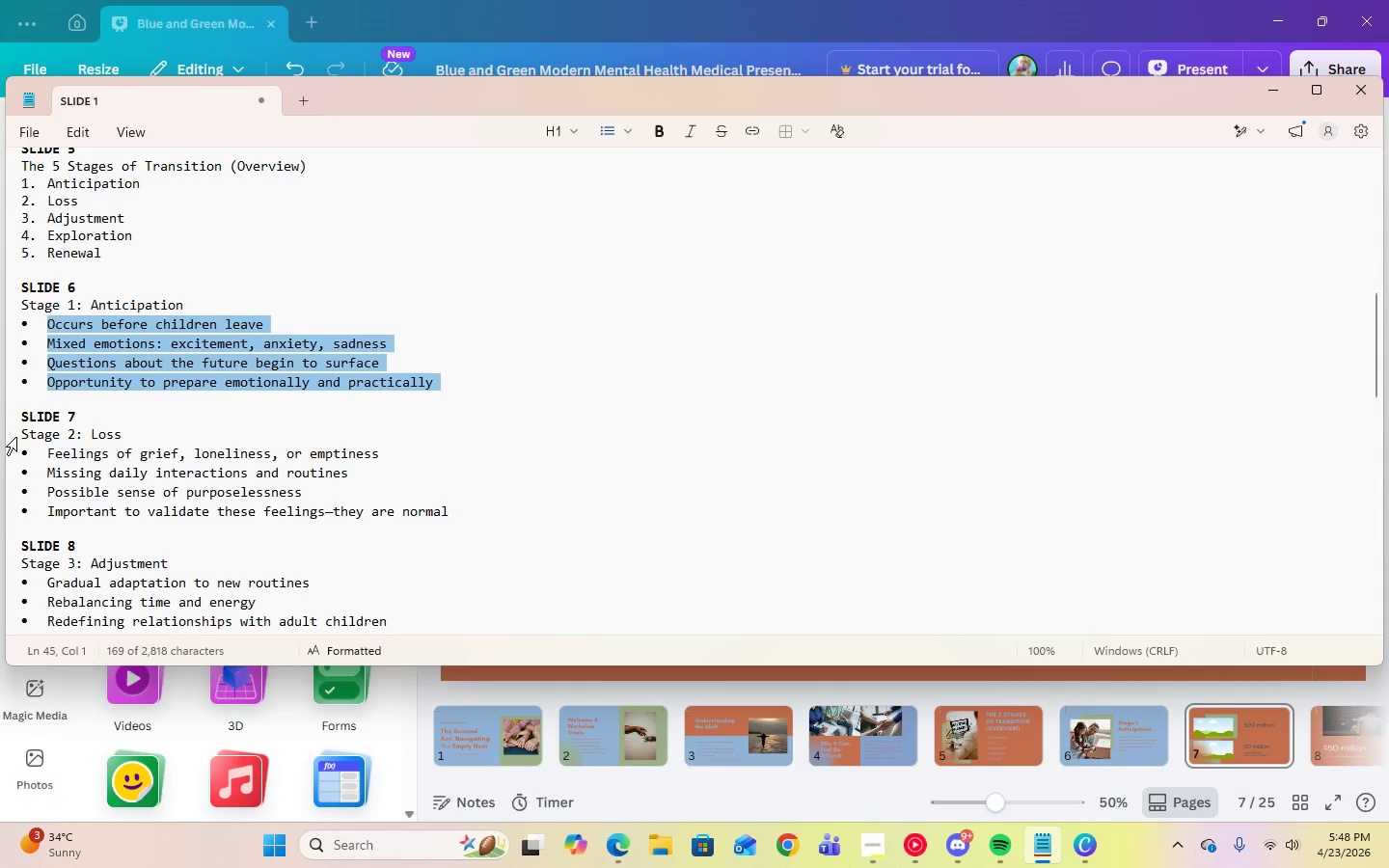 
left_click_drag(start_coordinate=[22, 433], to_coordinate=[134, 431])
 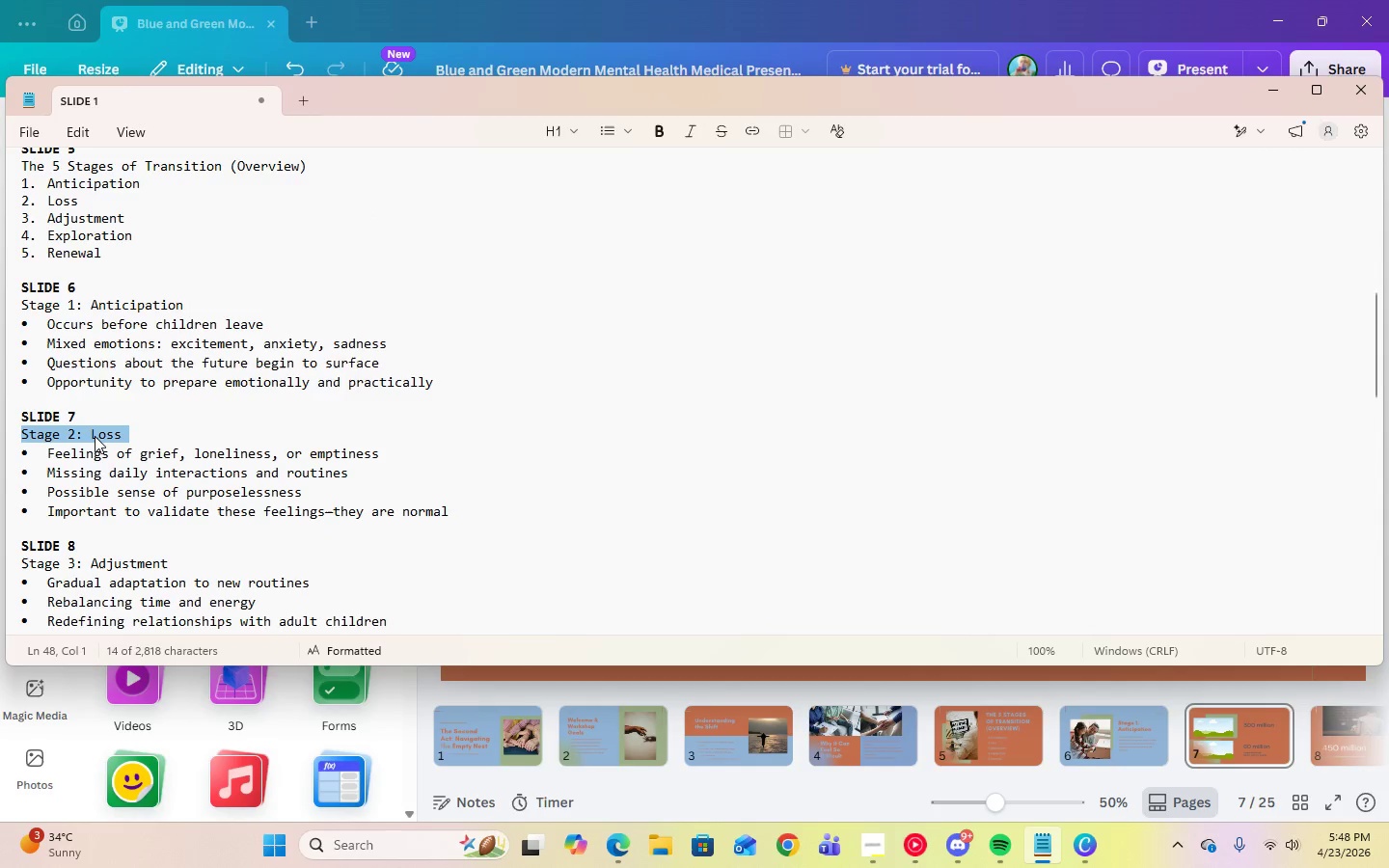 
right_click([95, 436])
 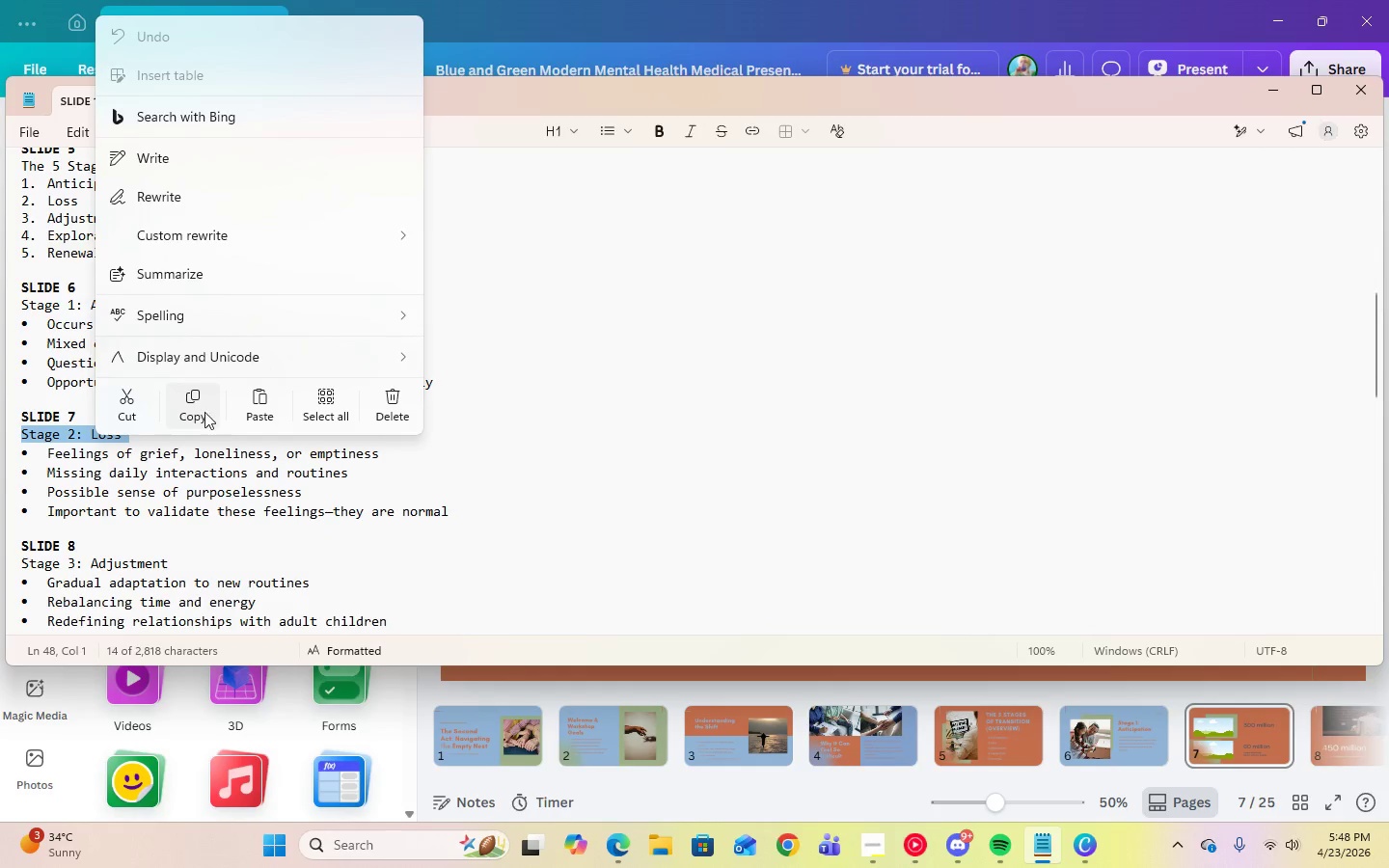 
left_click([204, 411])
 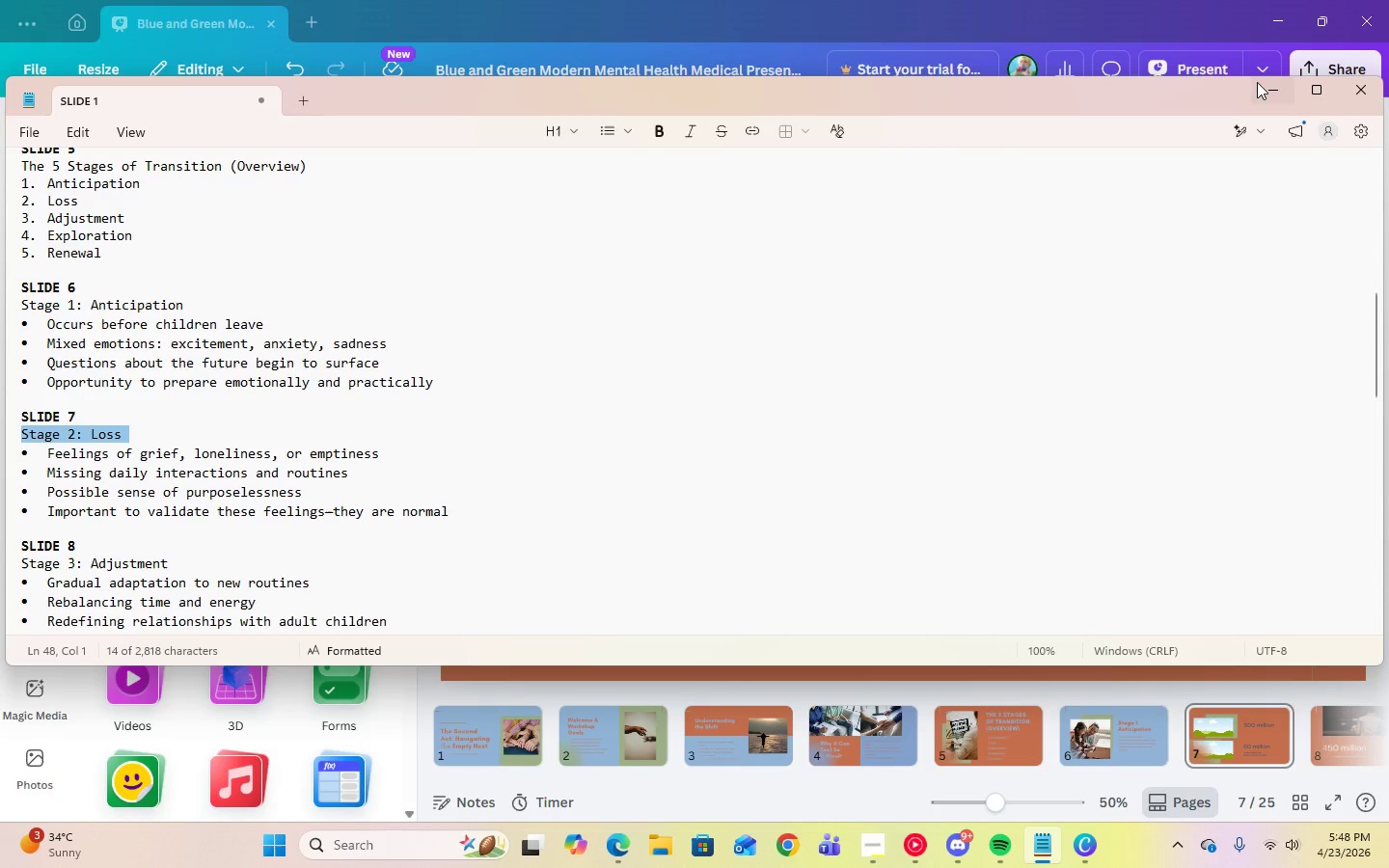 
left_click([1265, 85])
 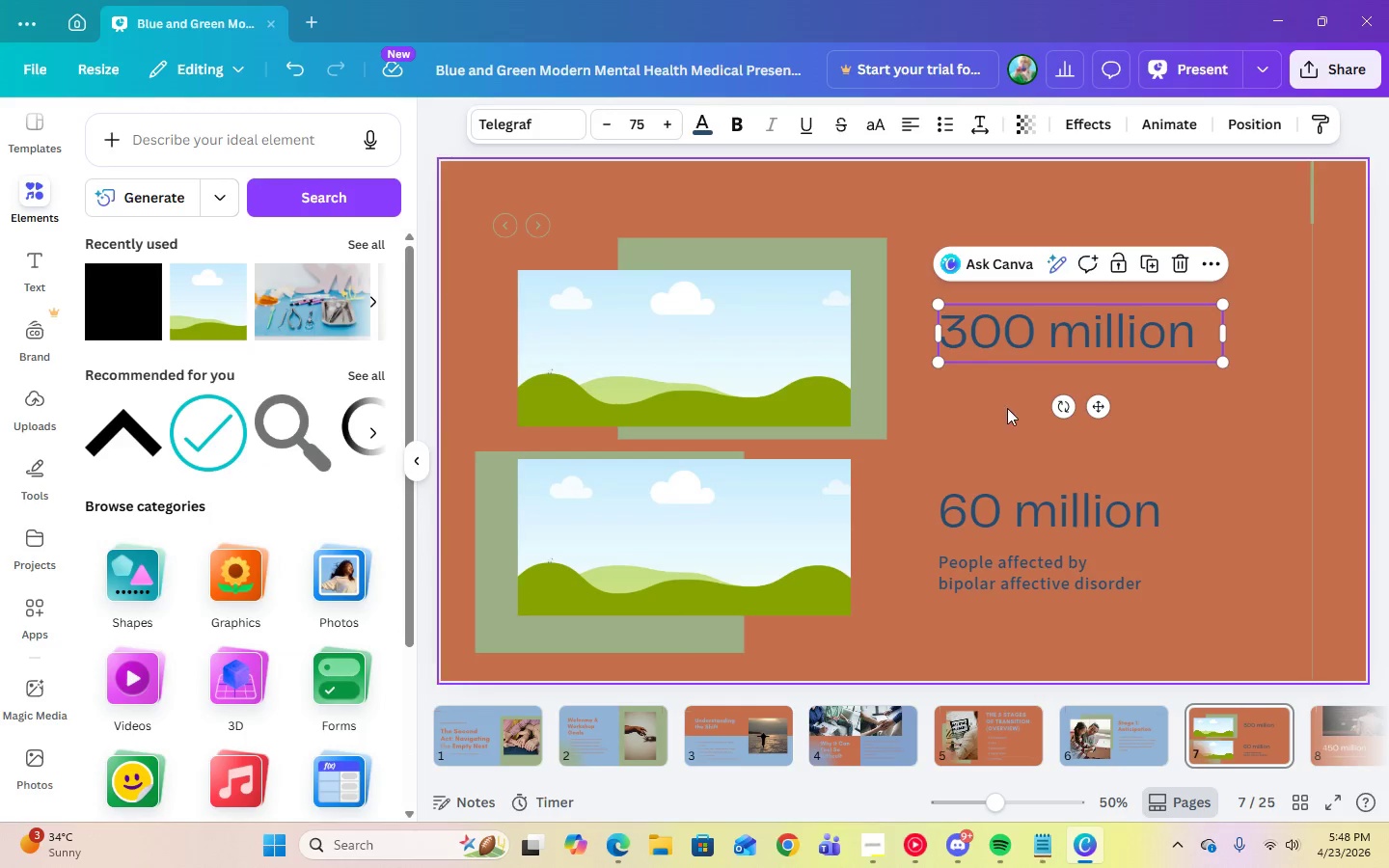 
left_click([1009, 339])
 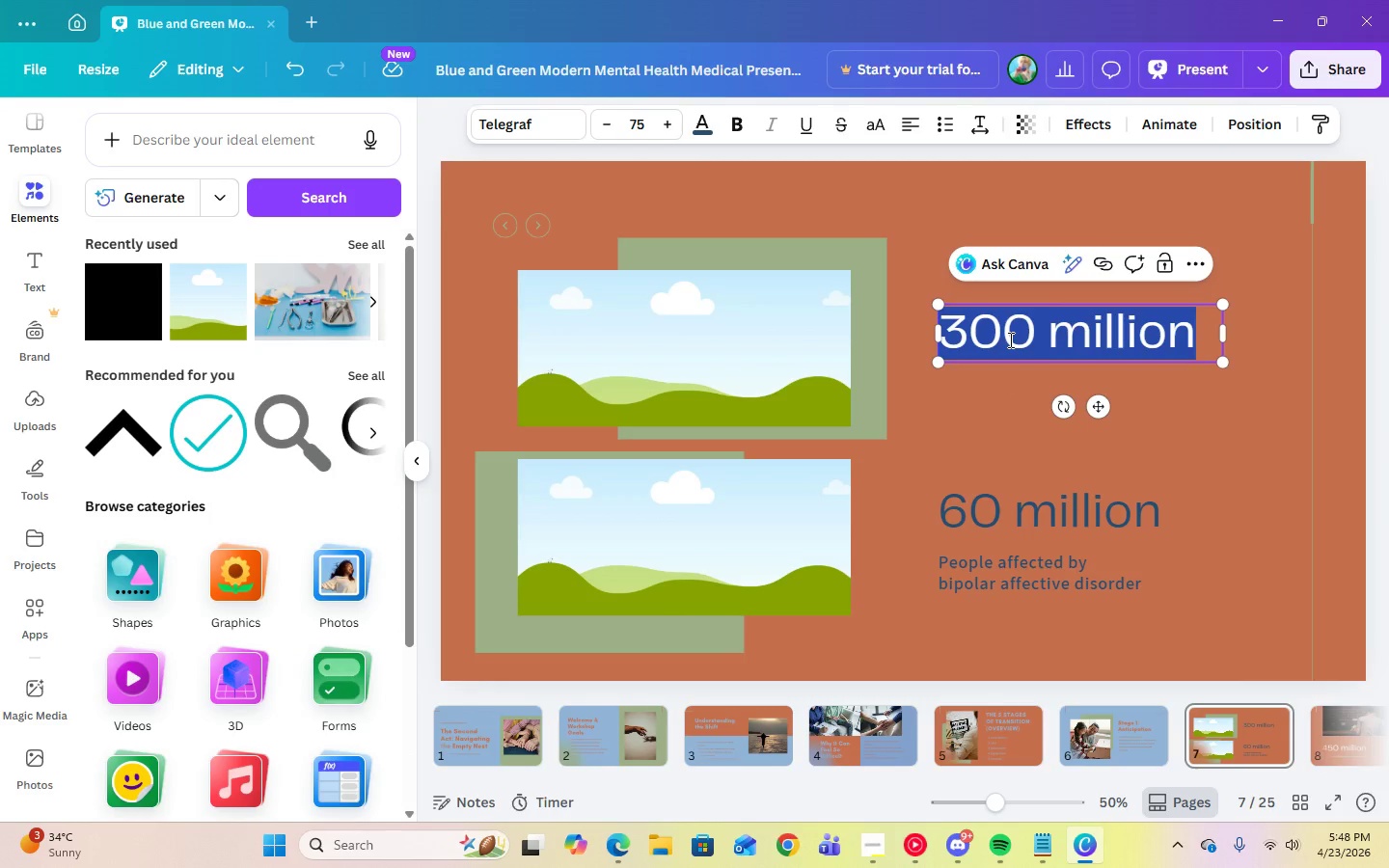 
key(Control+V)
 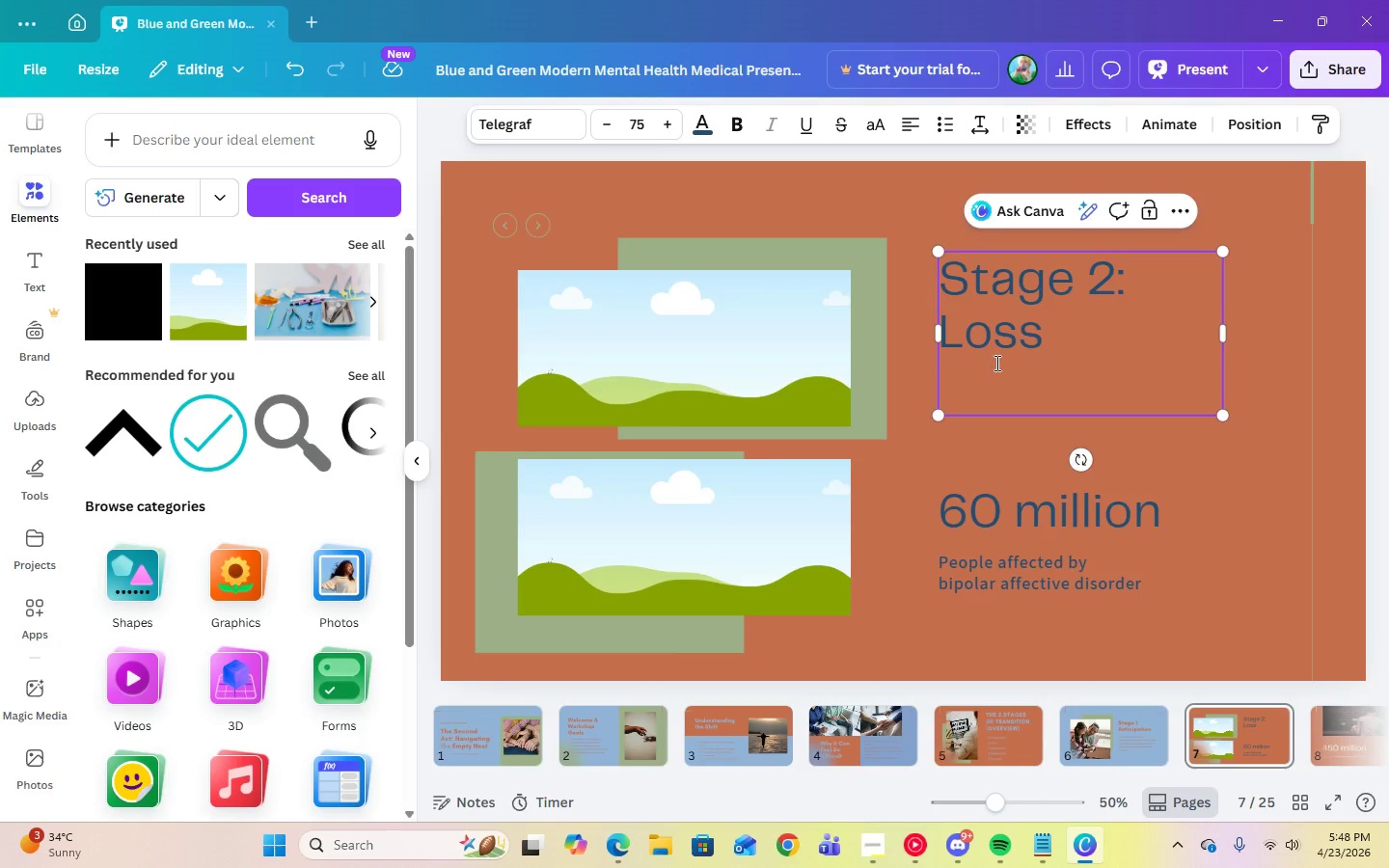 
left_click([994, 373])
 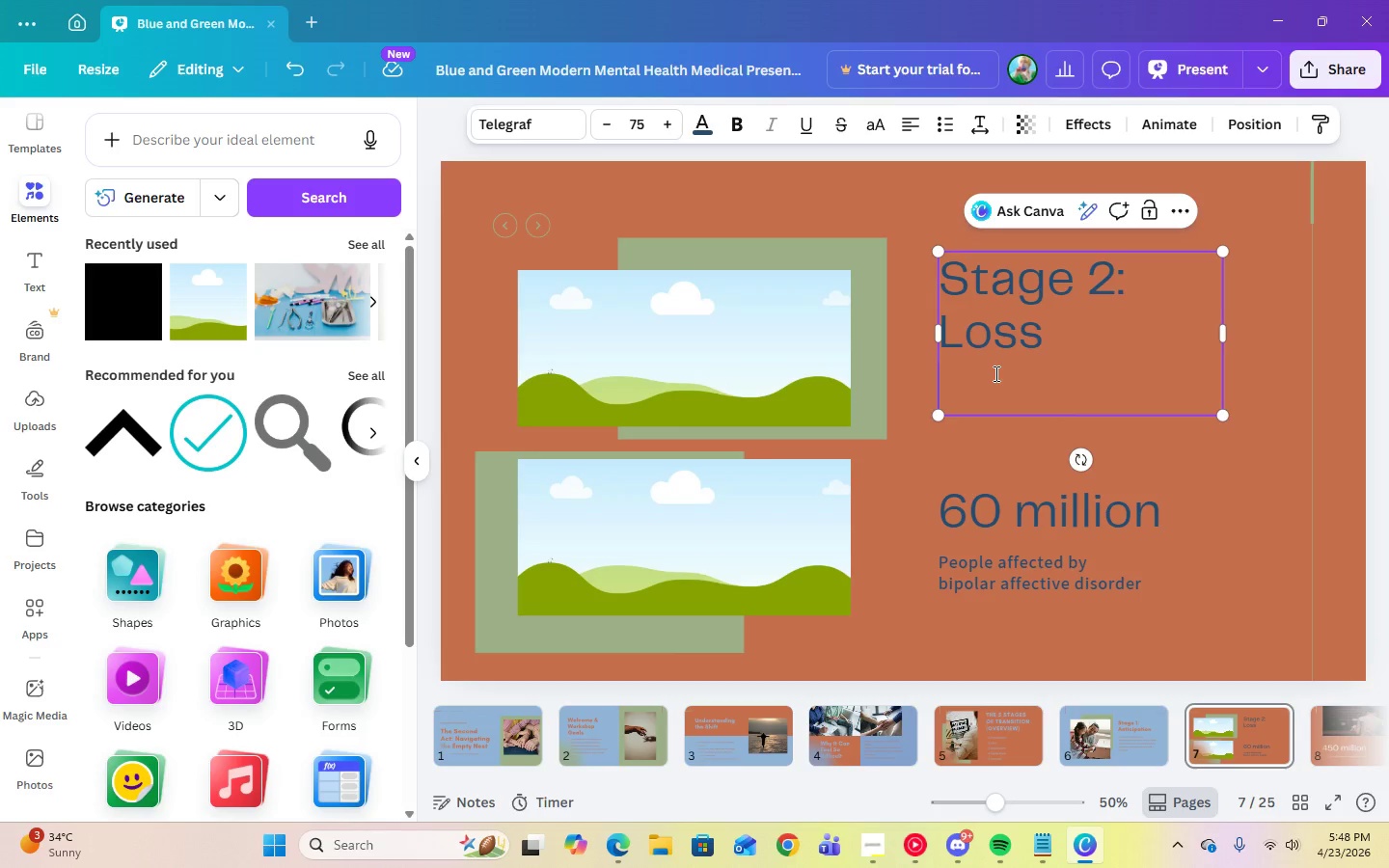 
key(Control+A)
 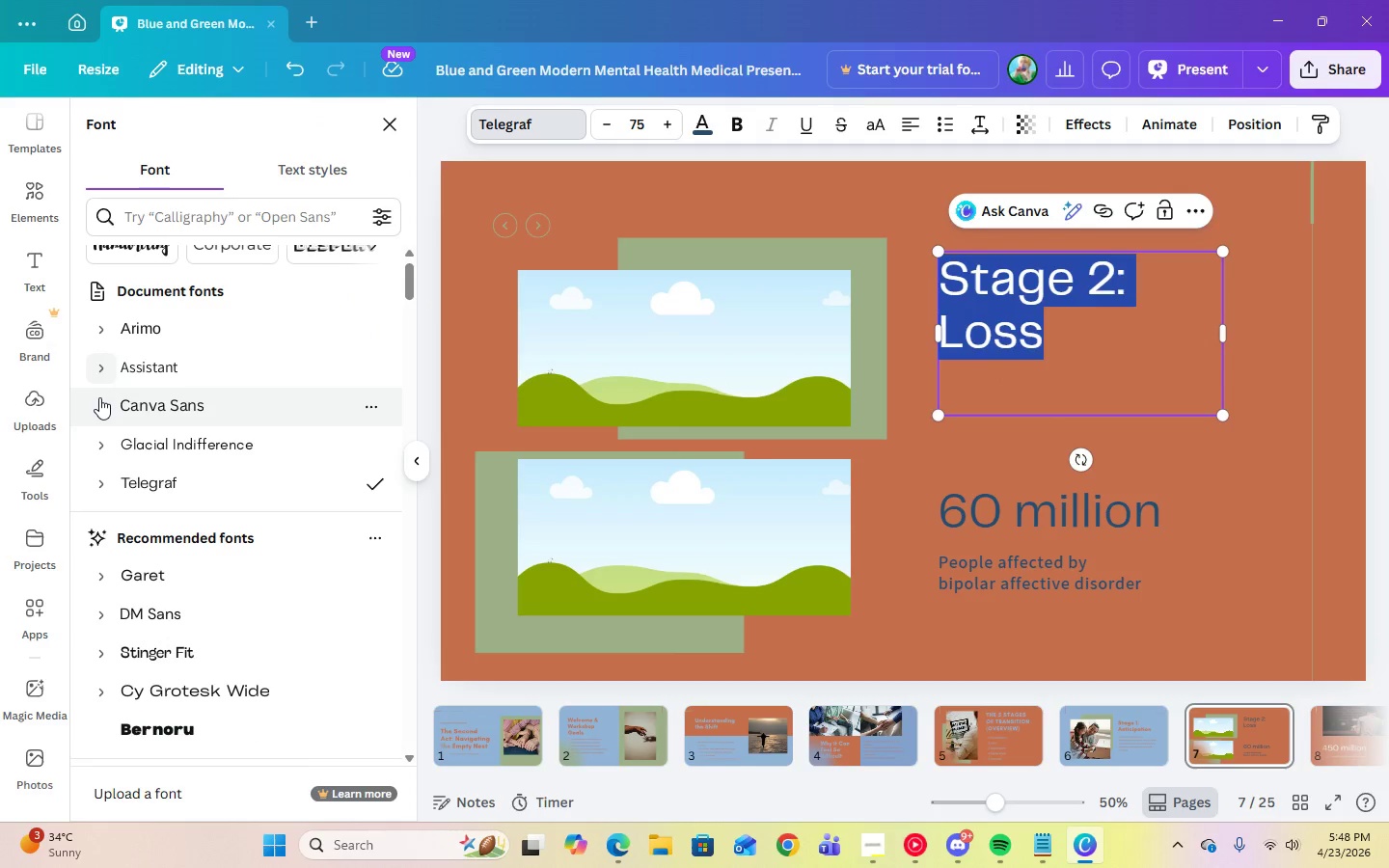 
left_click([104, 441])
 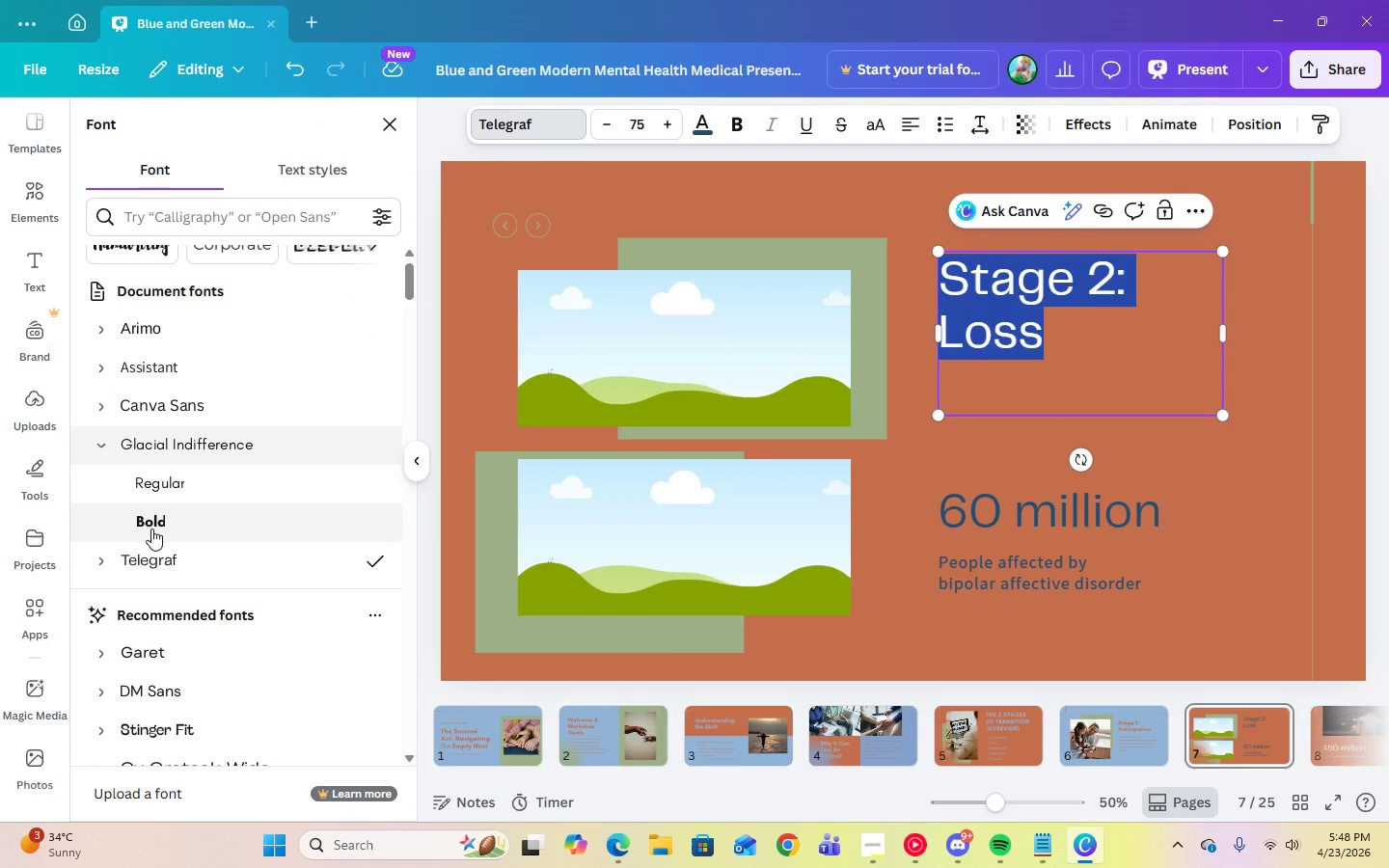 
left_click([151, 529])
 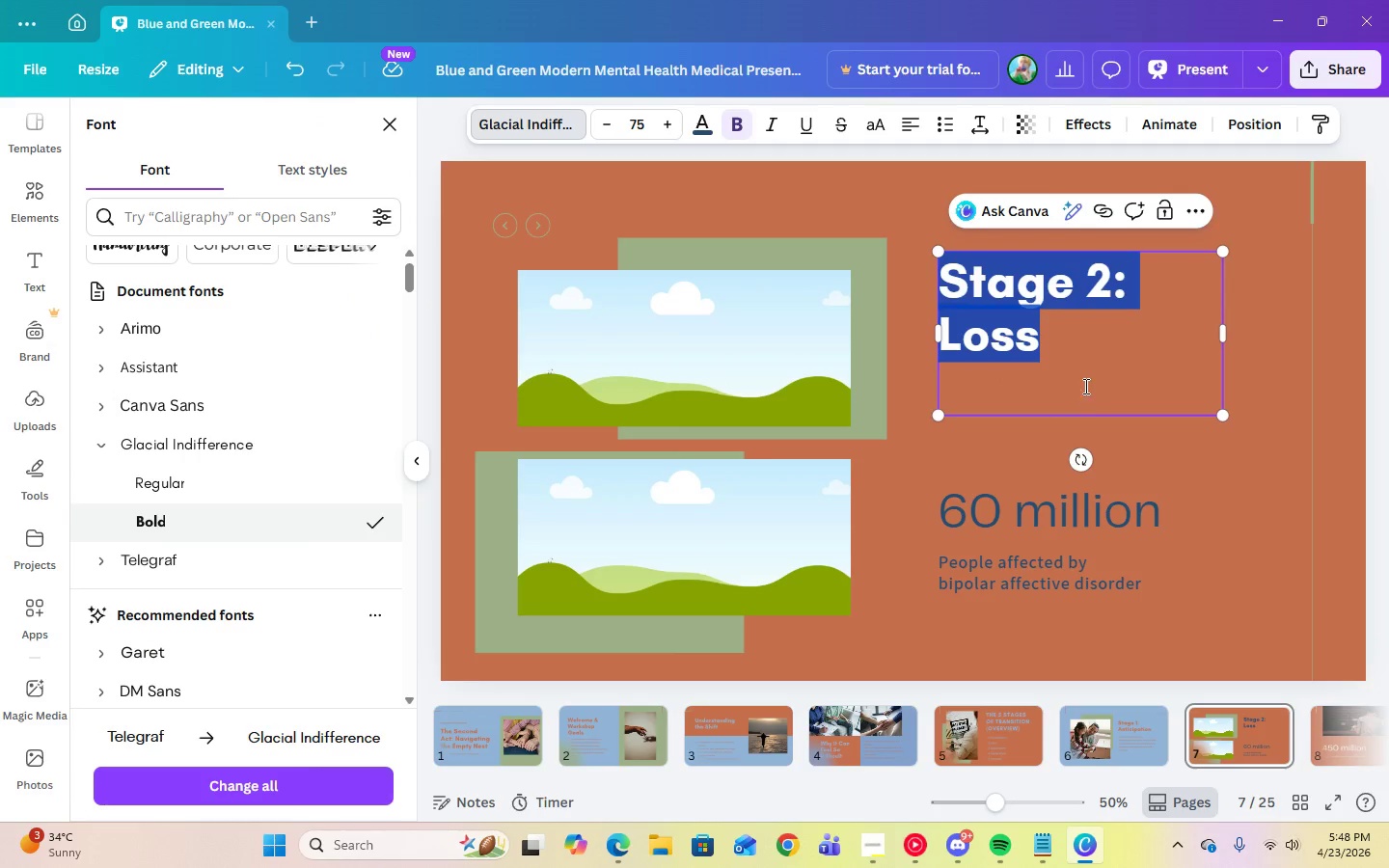 
left_click([1076, 393])
 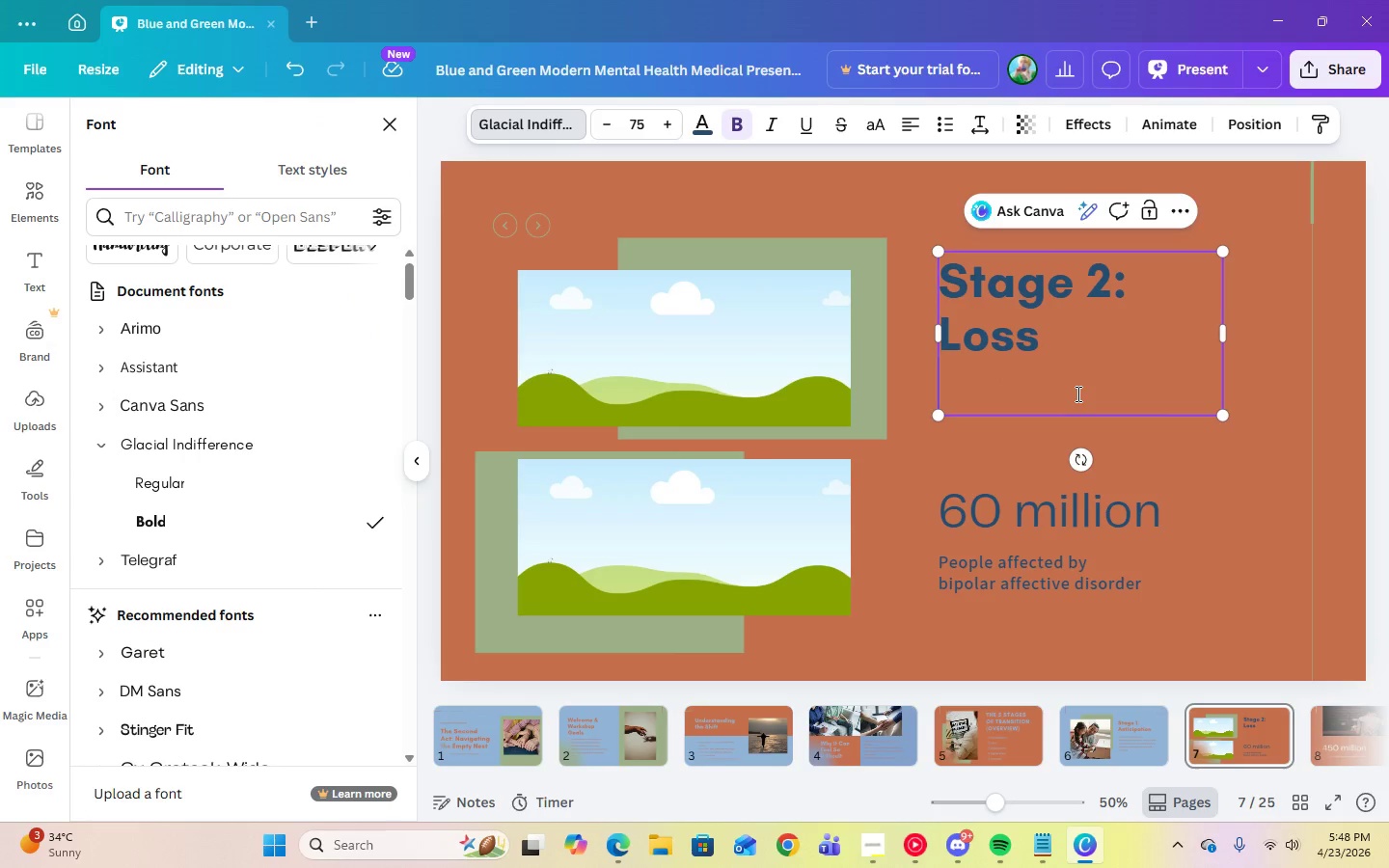 
key(Backspace)
 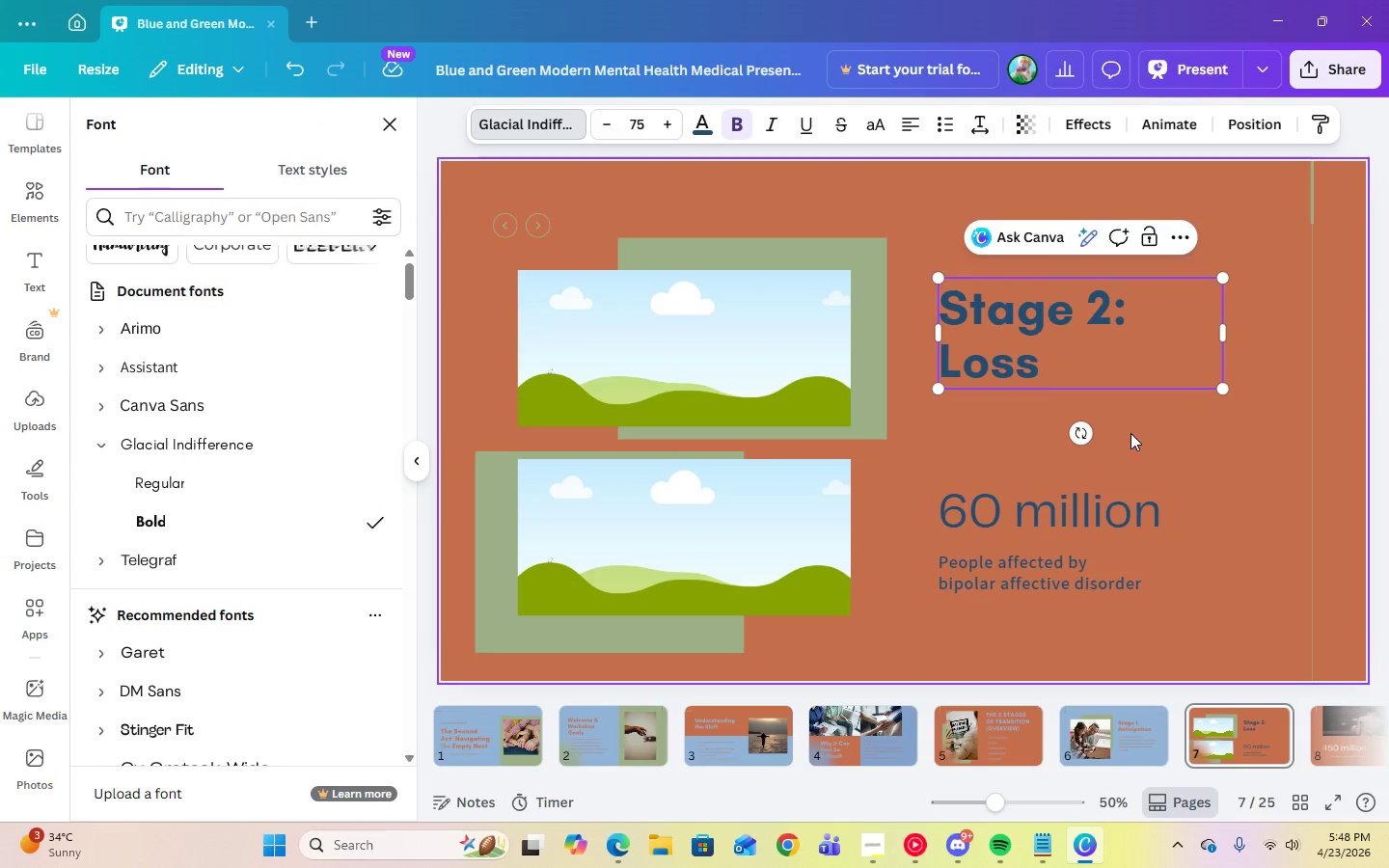 
left_click([1130, 433])
 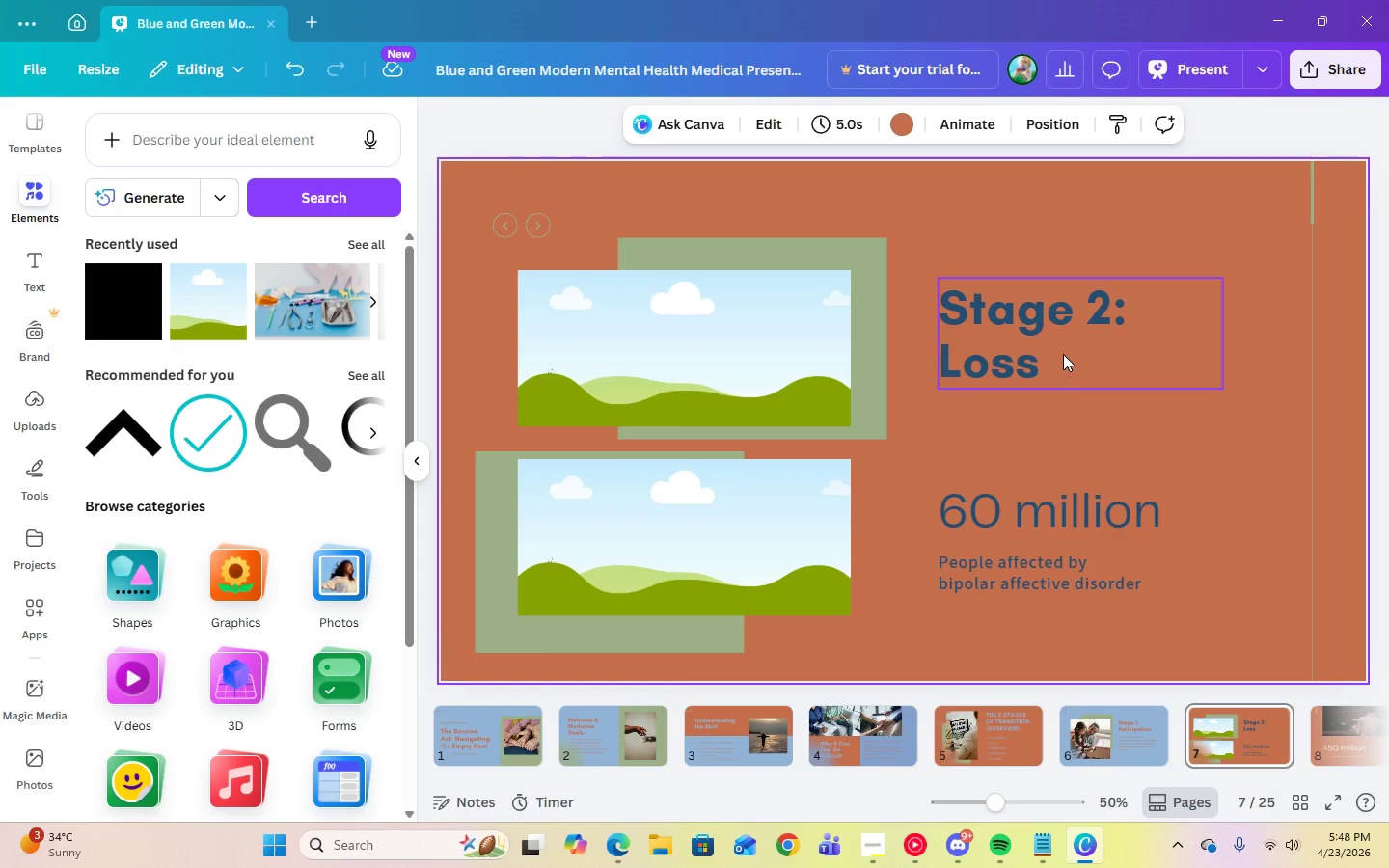 
left_click_drag(start_coordinate=[1063, 354], to_coordinate=[1063, 362])
 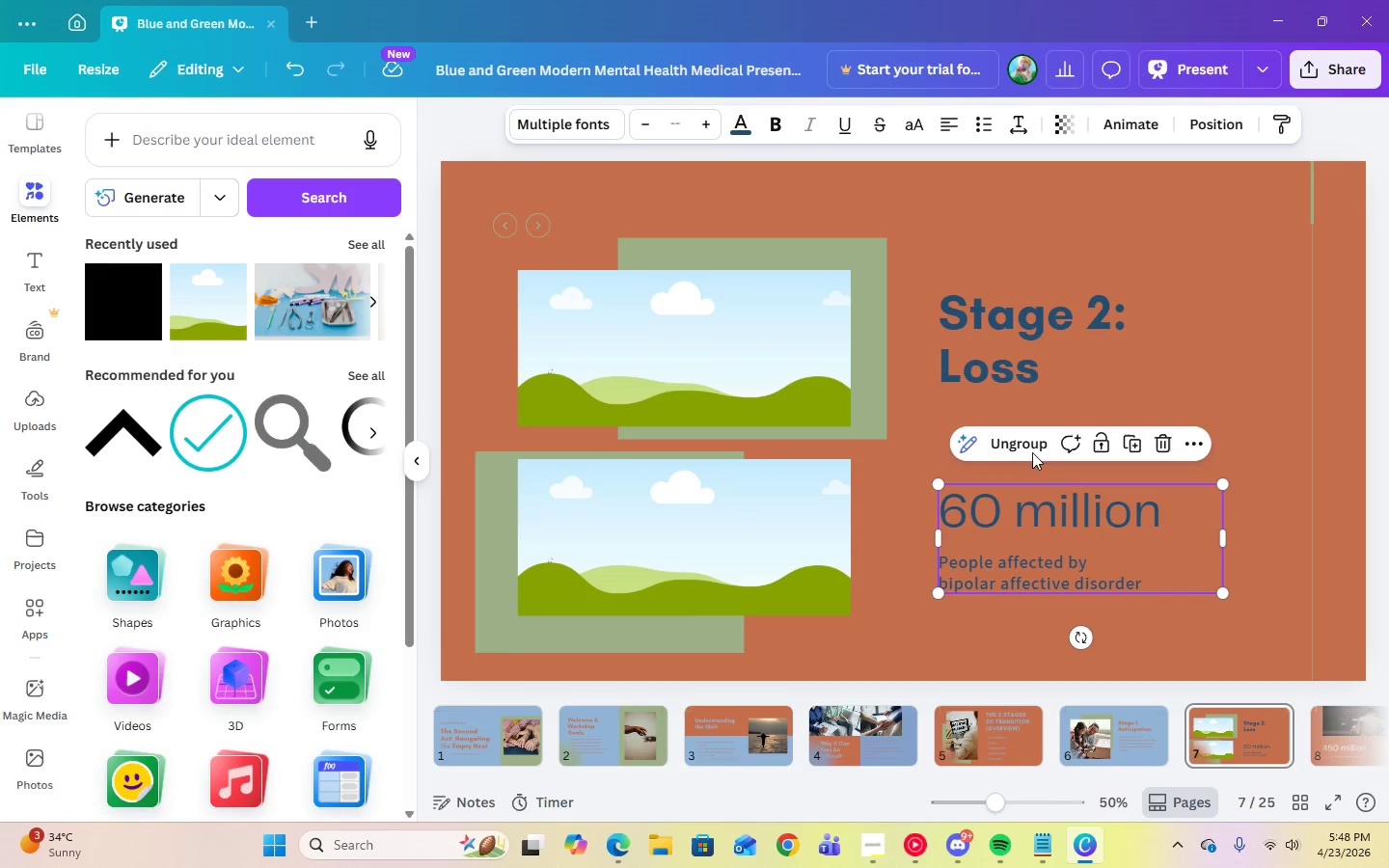 
double_click([1026, 436])
 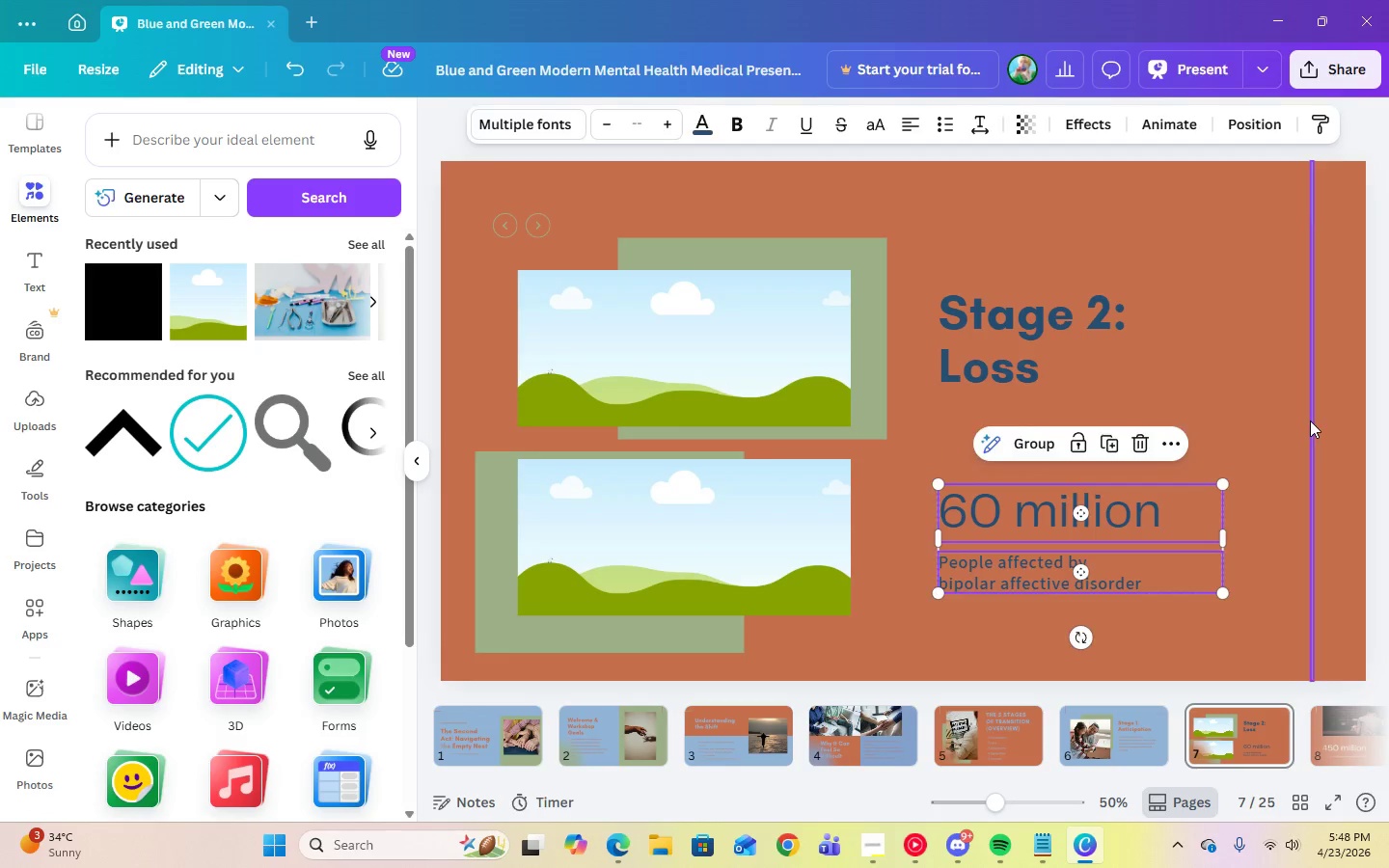 
double_click([1086, 519])
 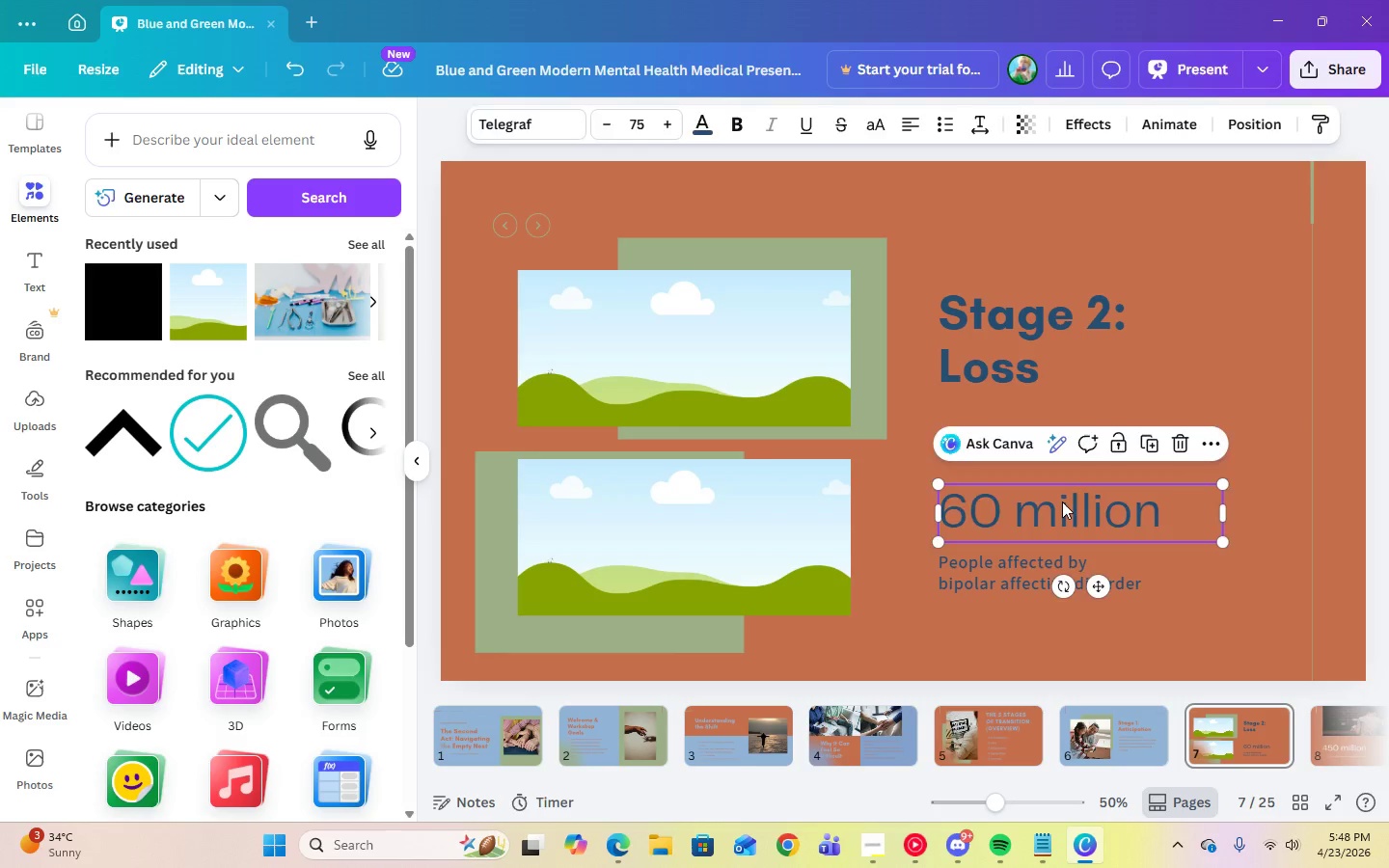 
key(Delete)
 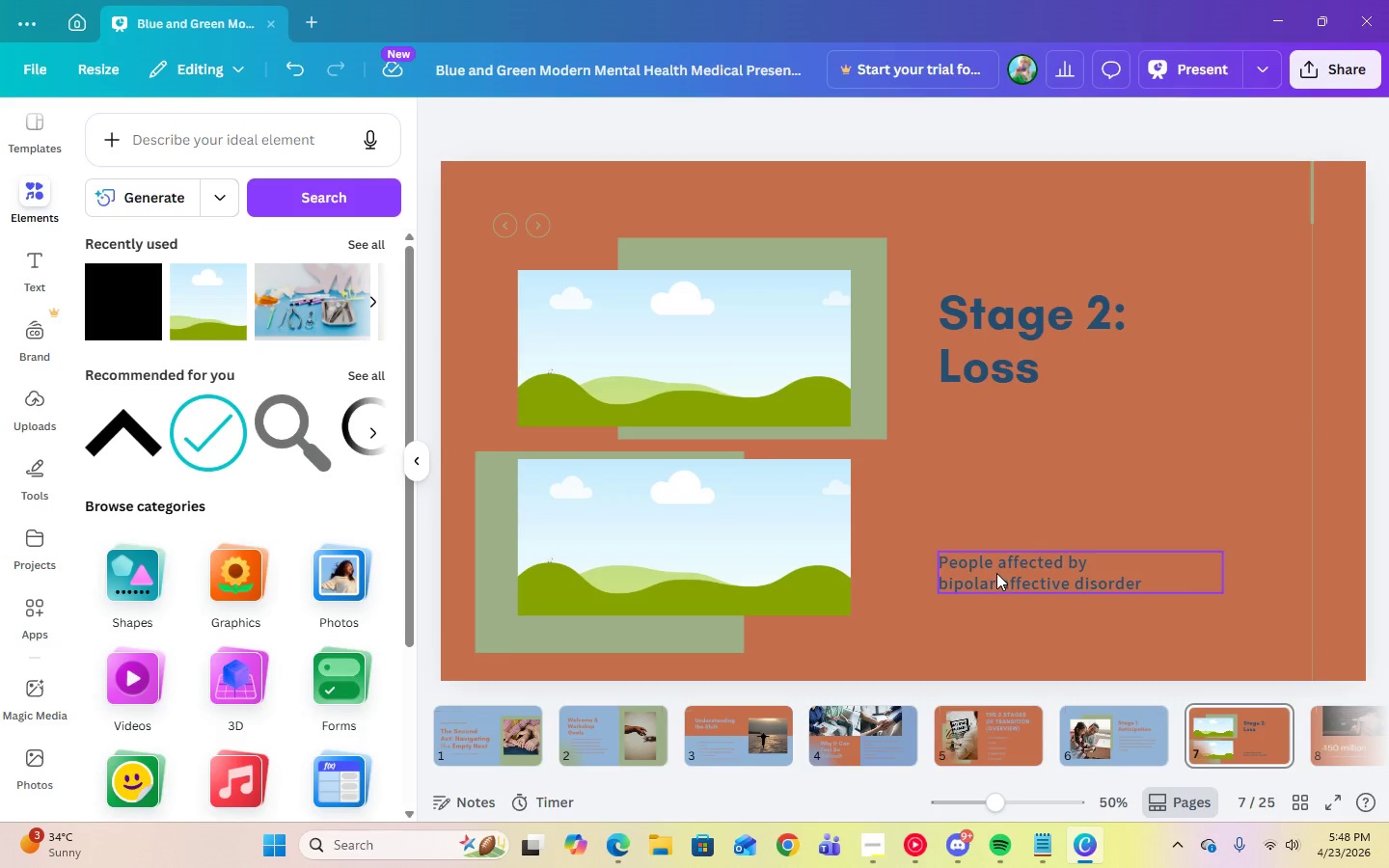 
left_click([996, 573])
 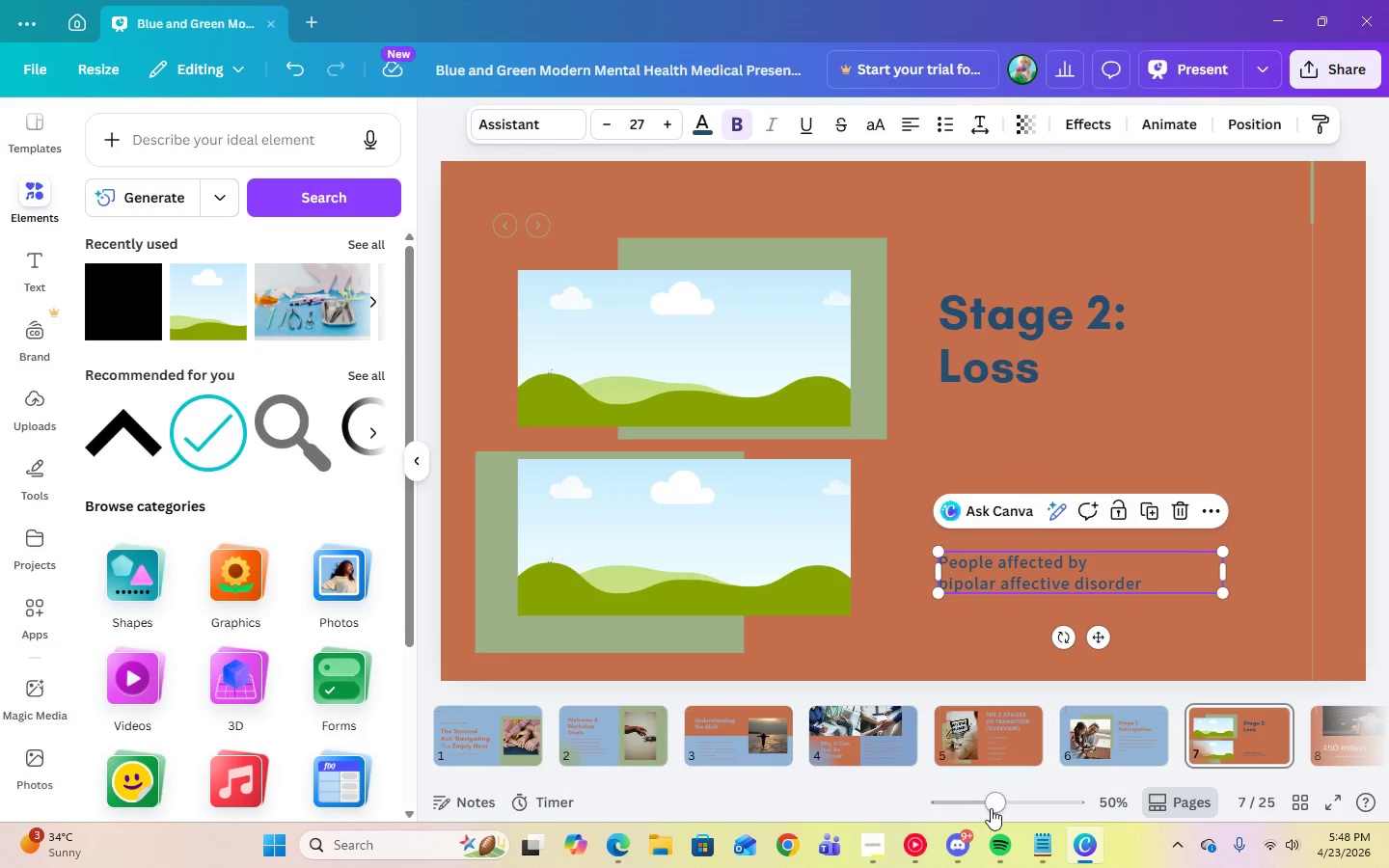 
left_click([1042, 847])
 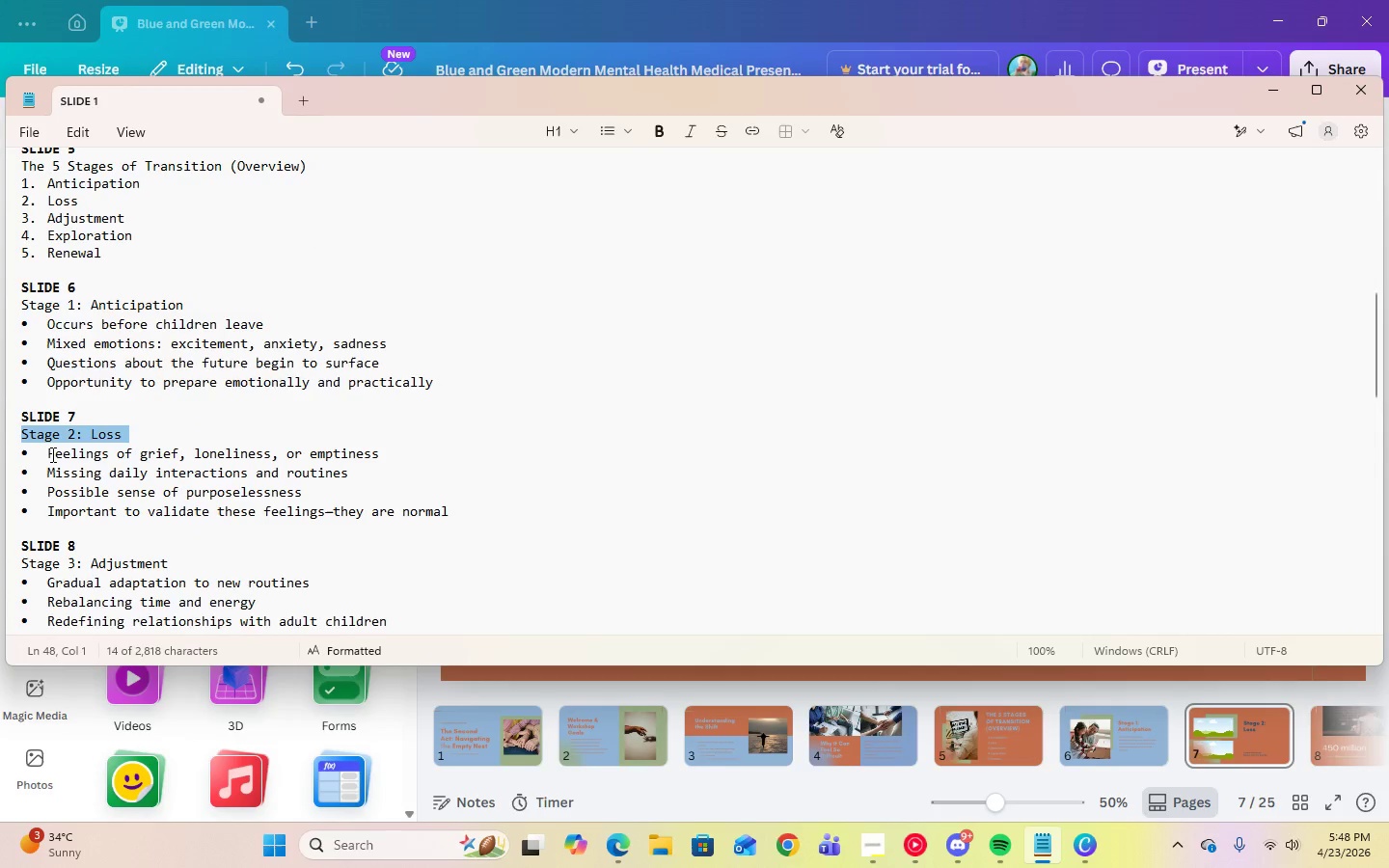 
left_click_drag(start_coordinate=[49, 454], to_coordinate=[457, 518])
 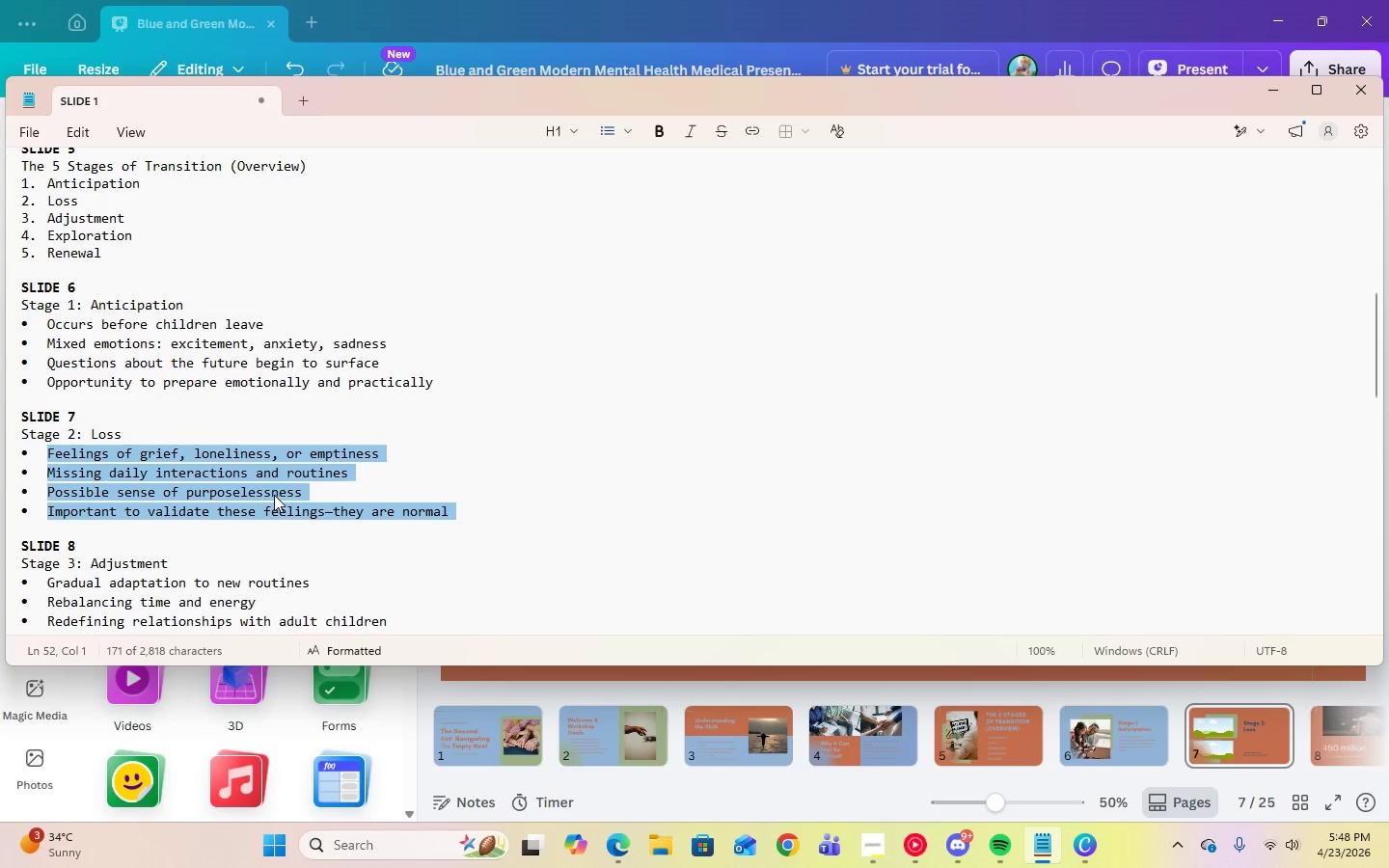 
right_click([274, 495])
 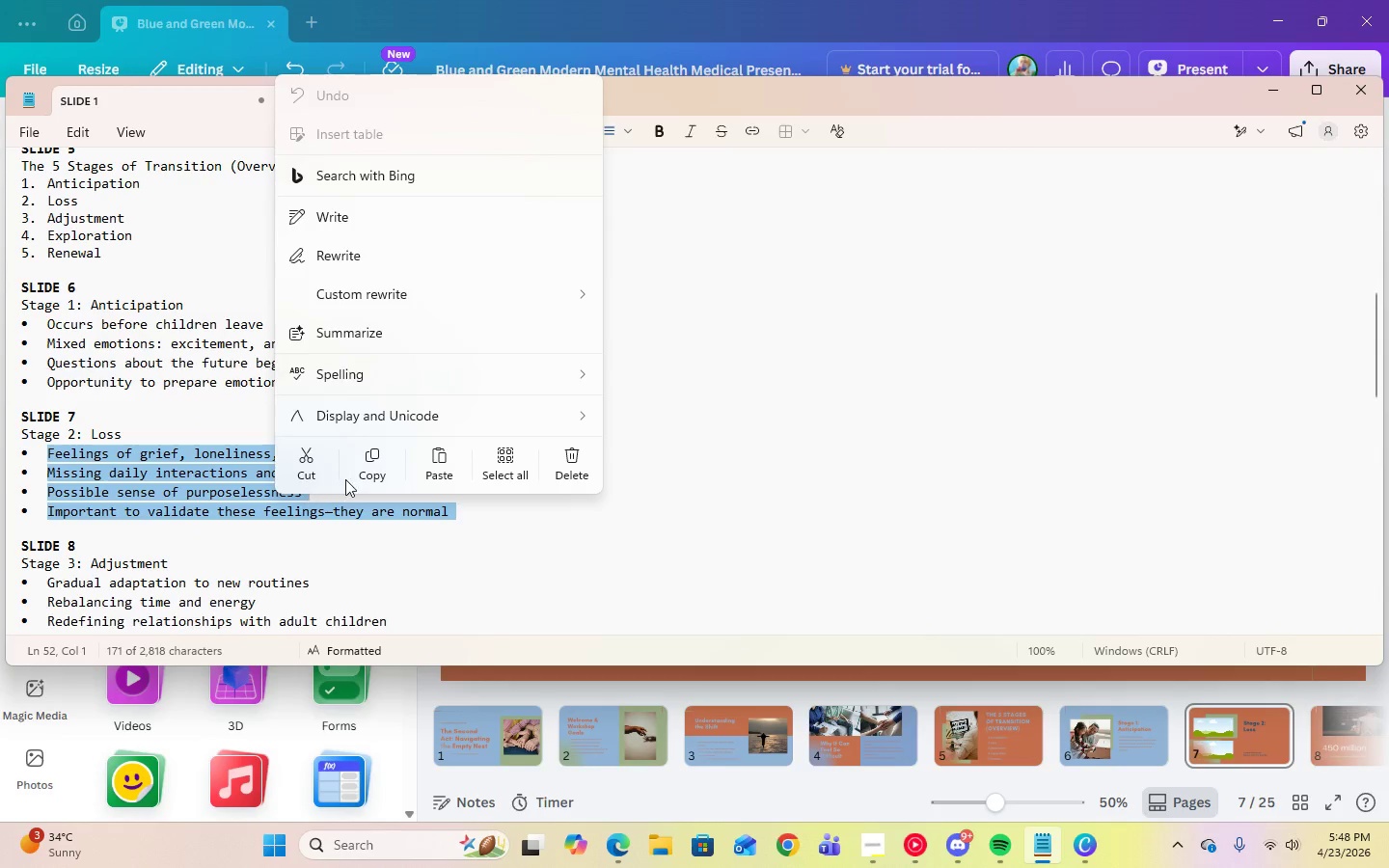 
left_click([361, 475])
 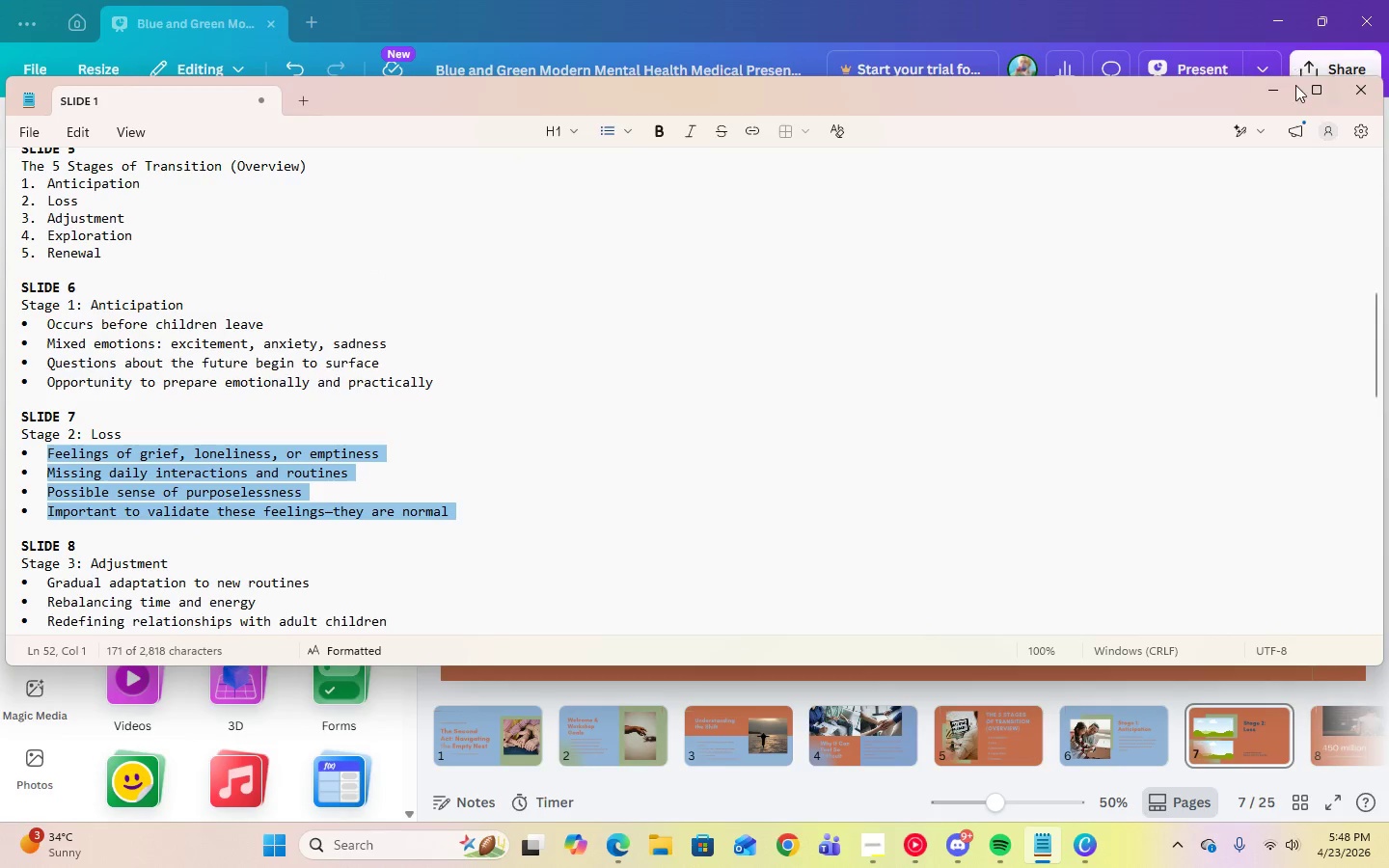 
left_click([1290, 95])
 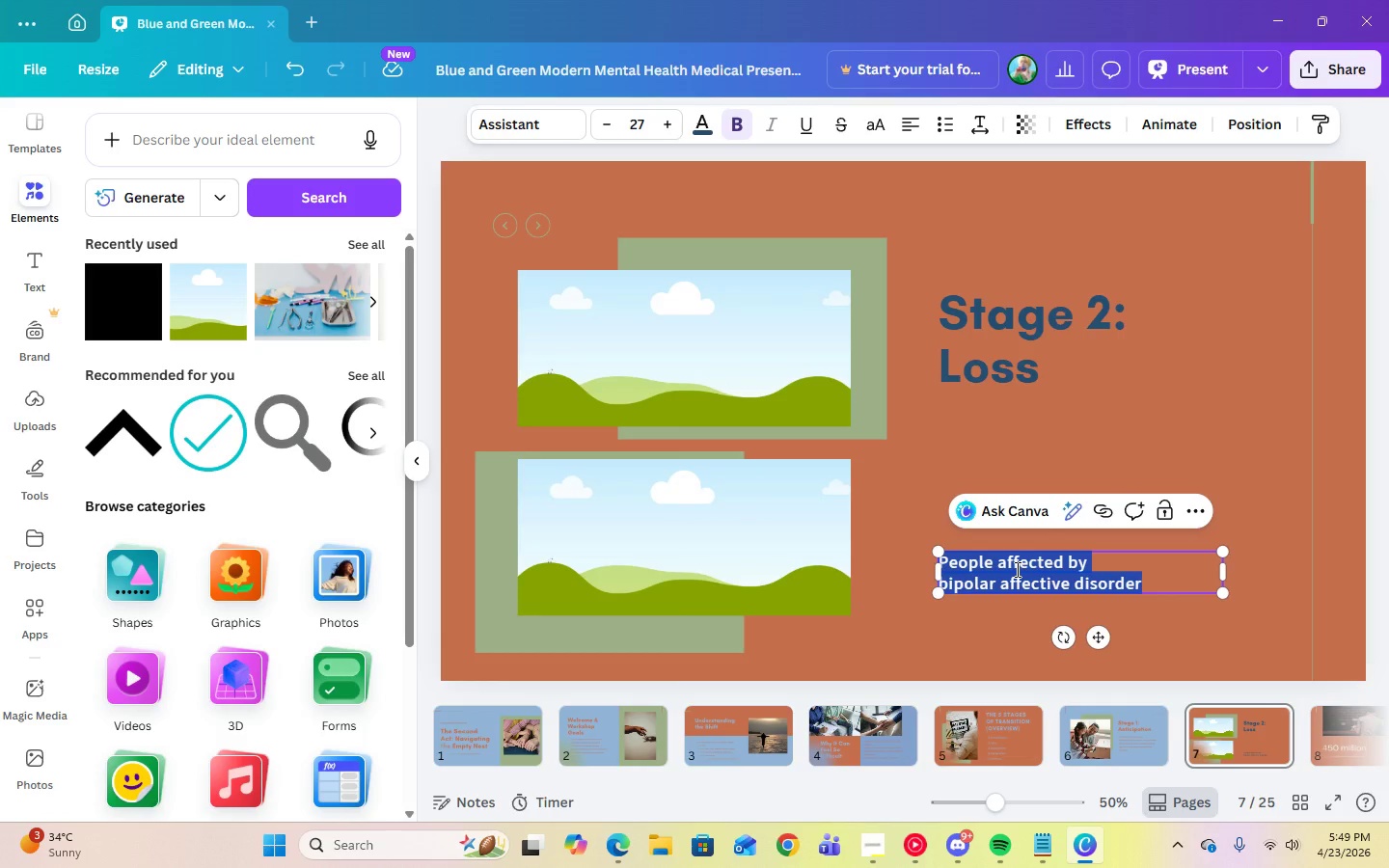 
key(Control+V)
 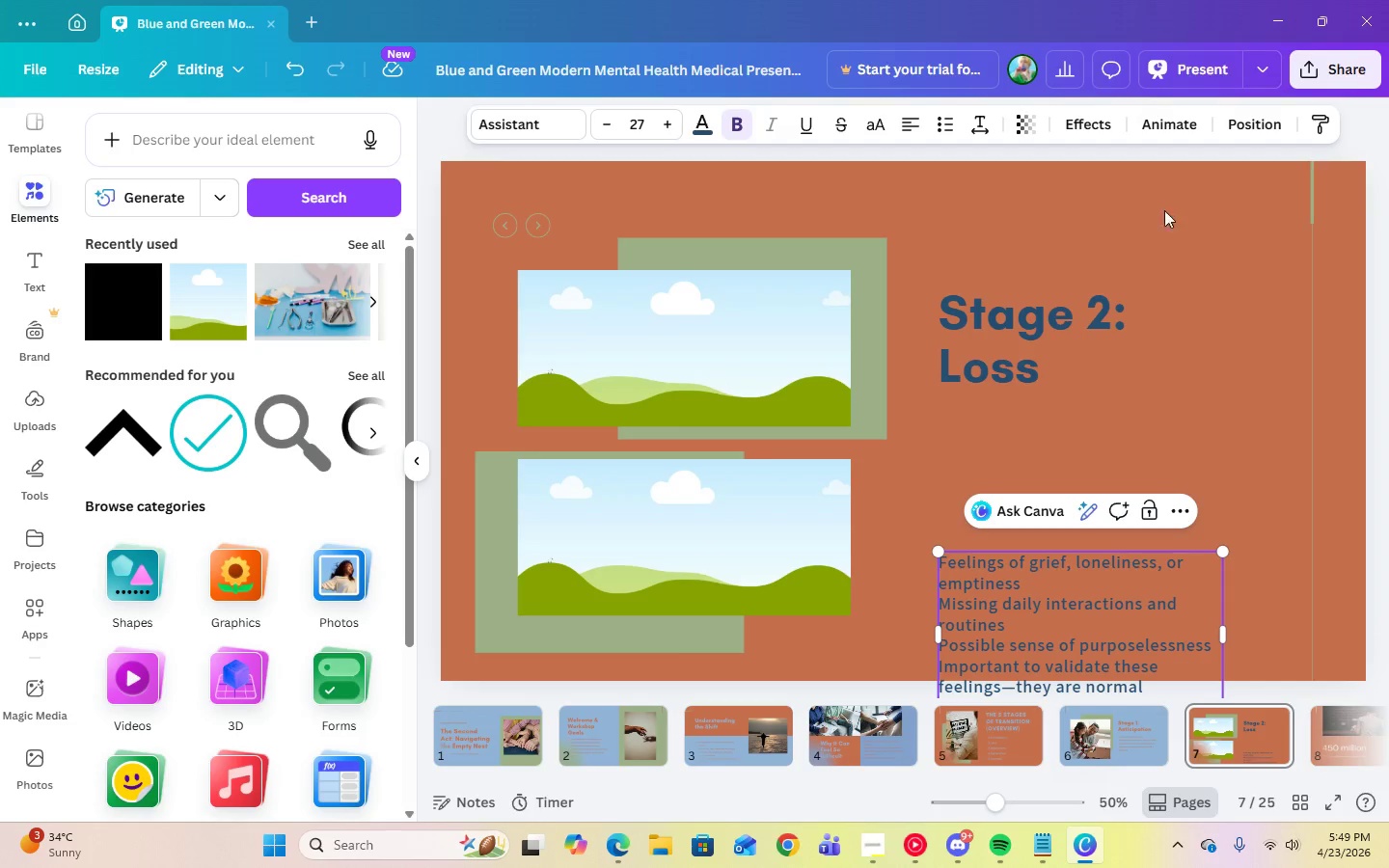 
left_click([1221, 363])
 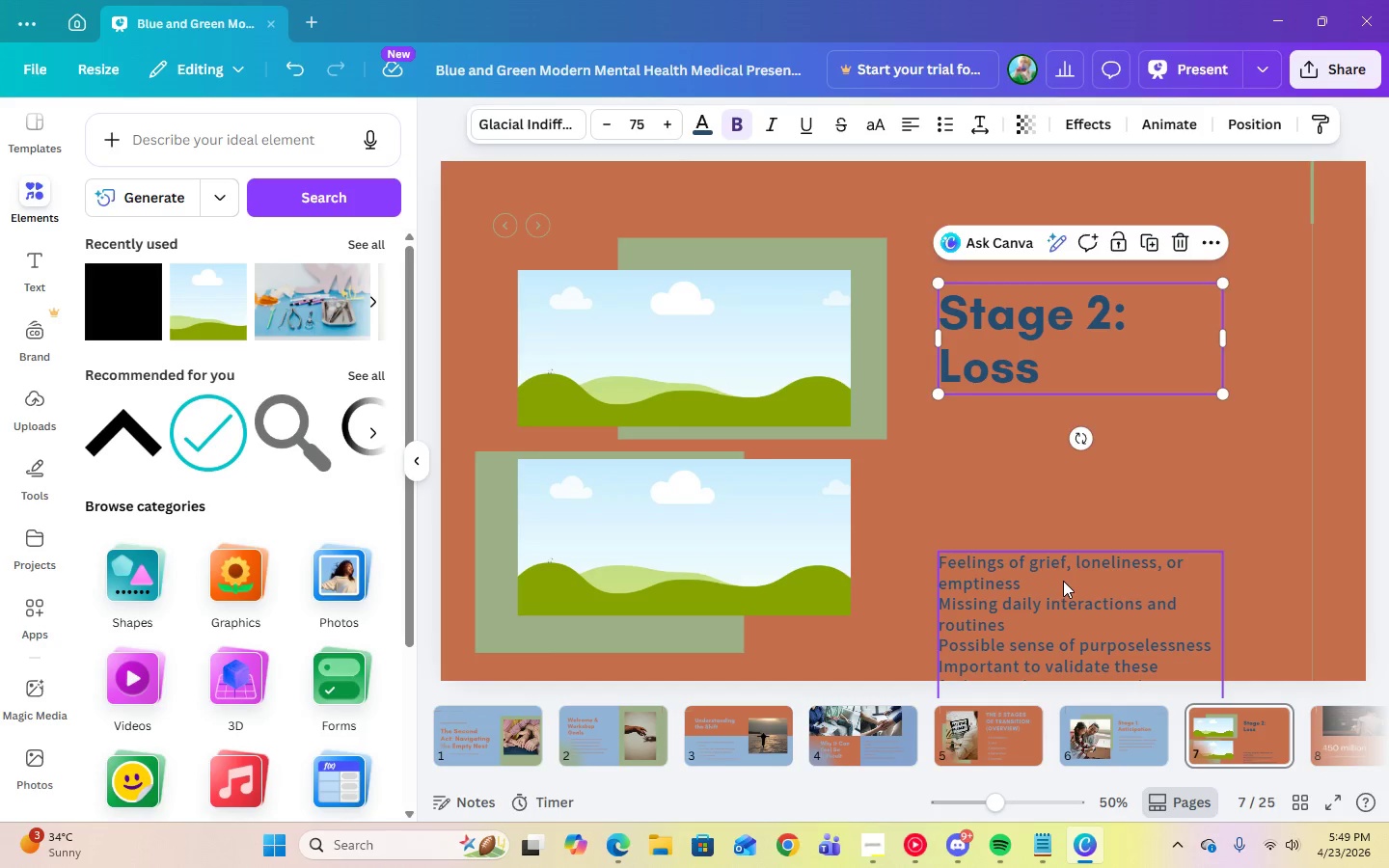 
left_click([1063, 581])
 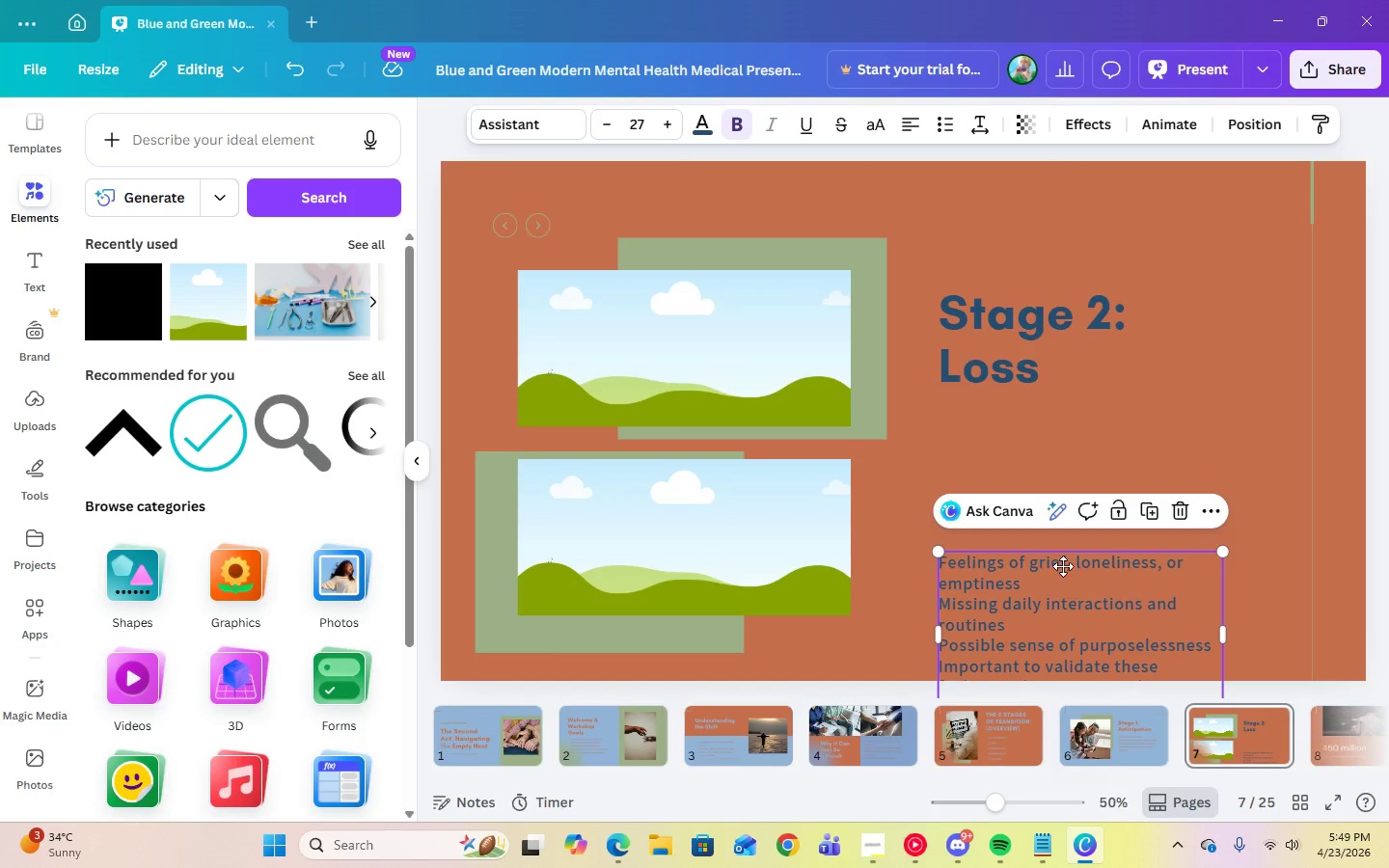 
left_click_drag(start_coordinate=[1063, 581], to_coordinate=[1062, 457])
 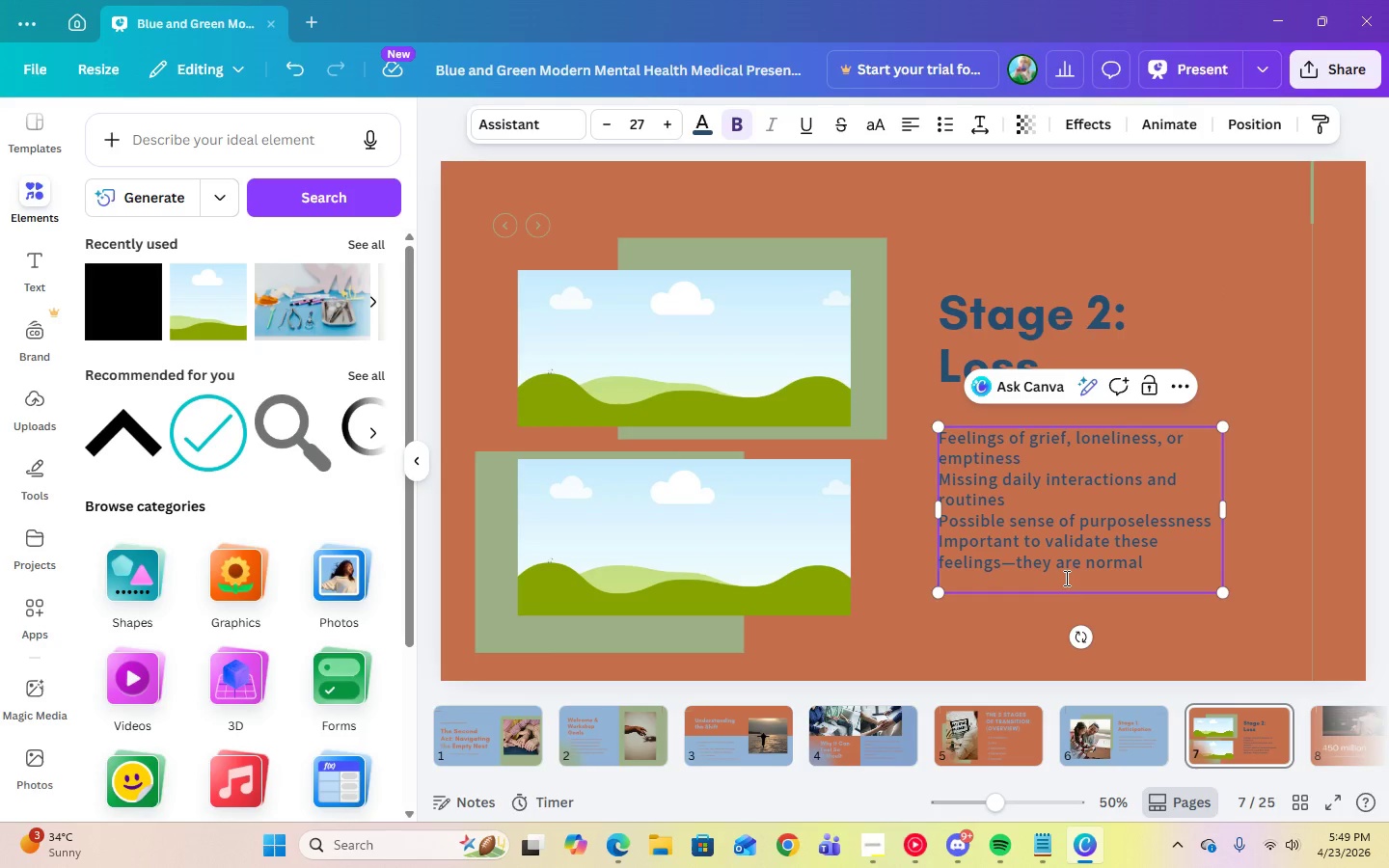 
key(Backspace)
 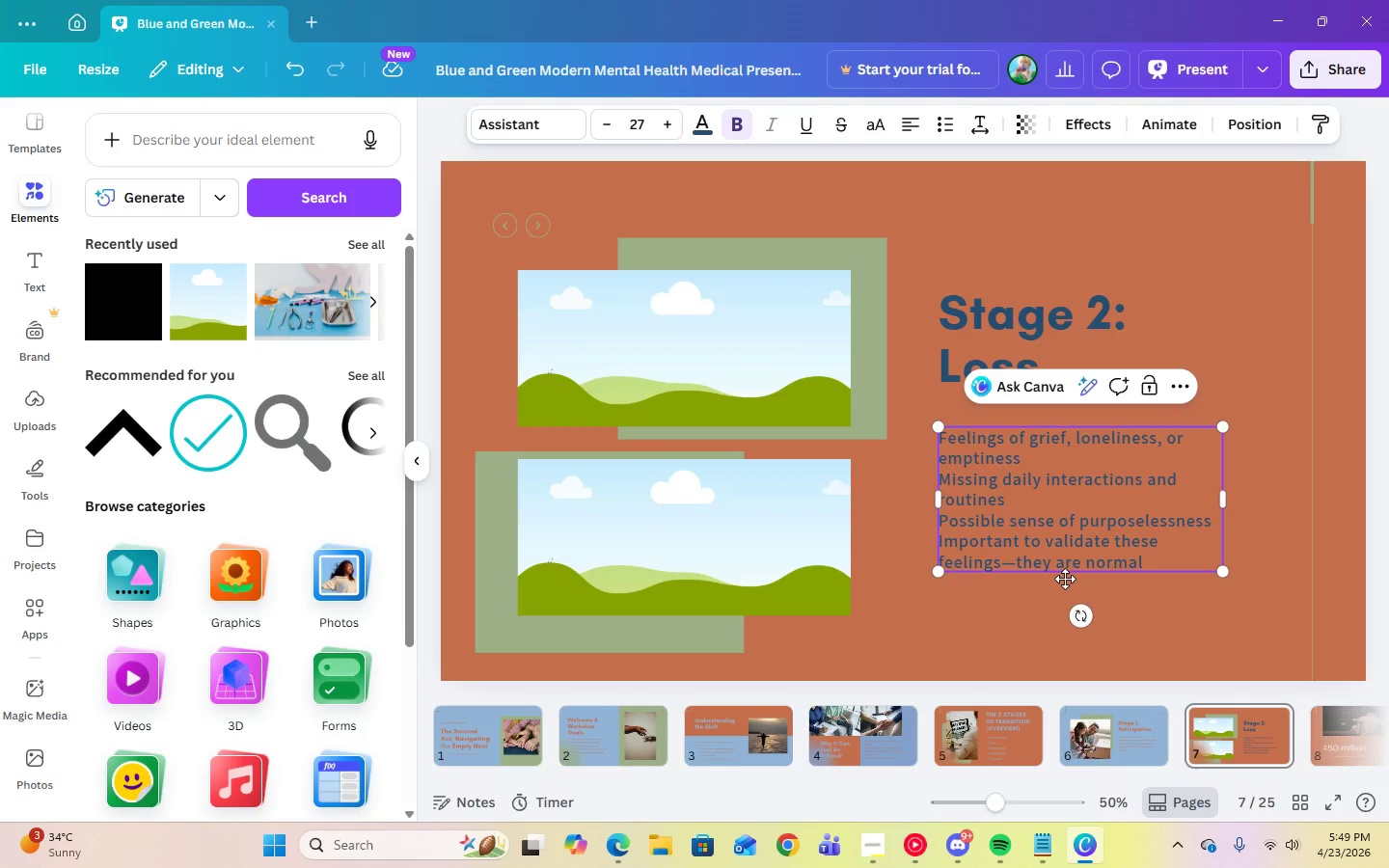 
key(Control+A)
 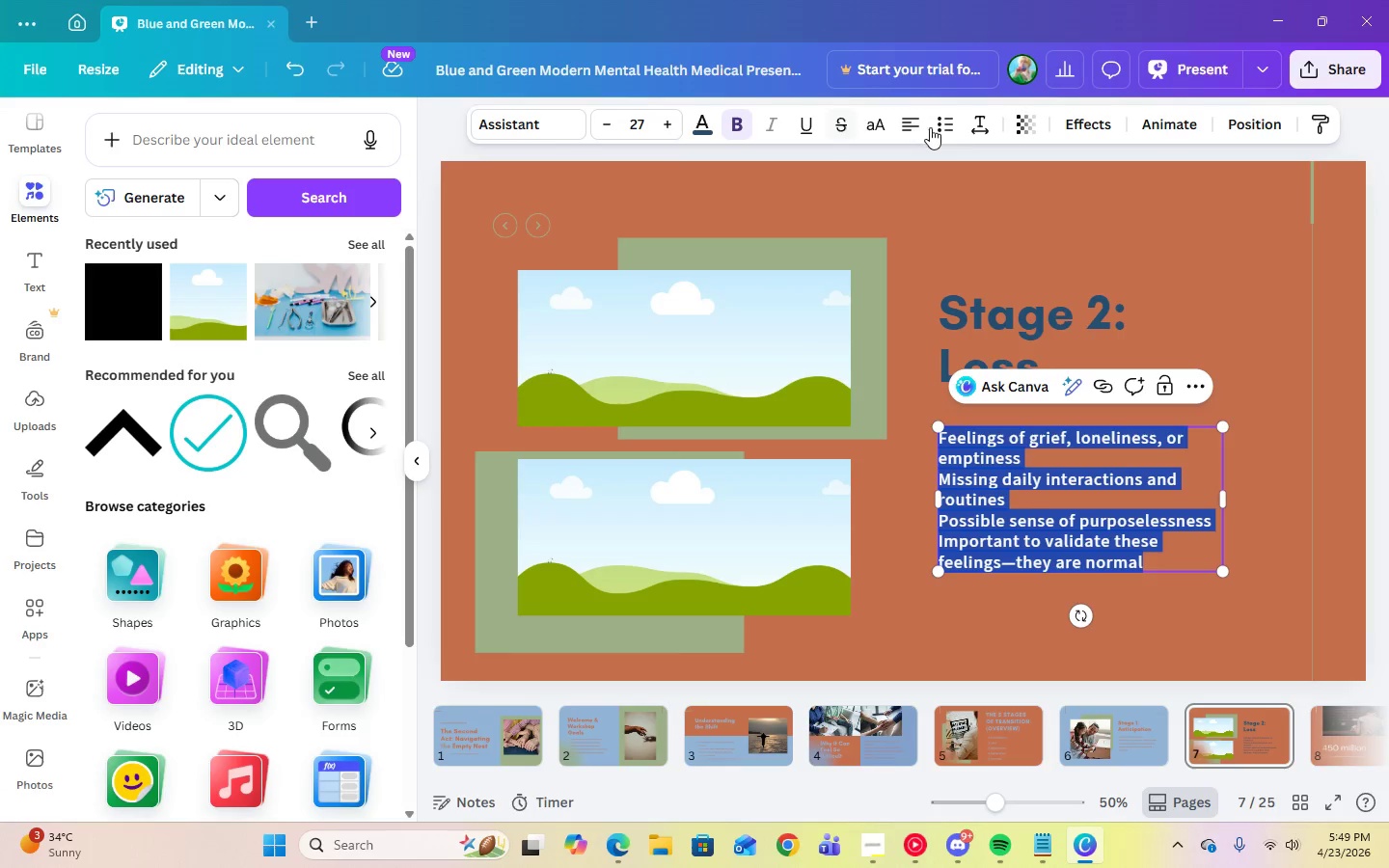 
left_click([954, 131])
 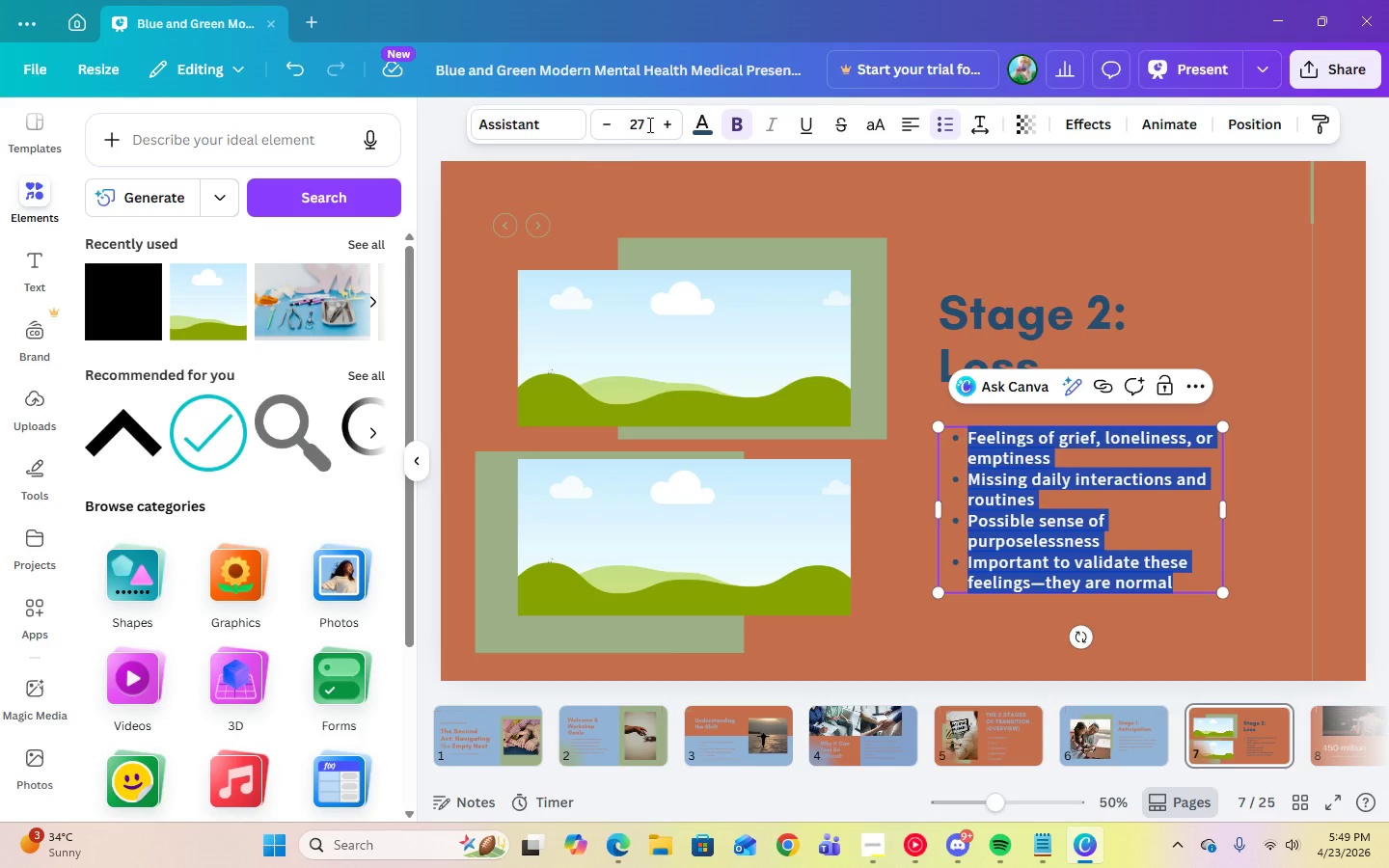 
left_click([644, 124])
 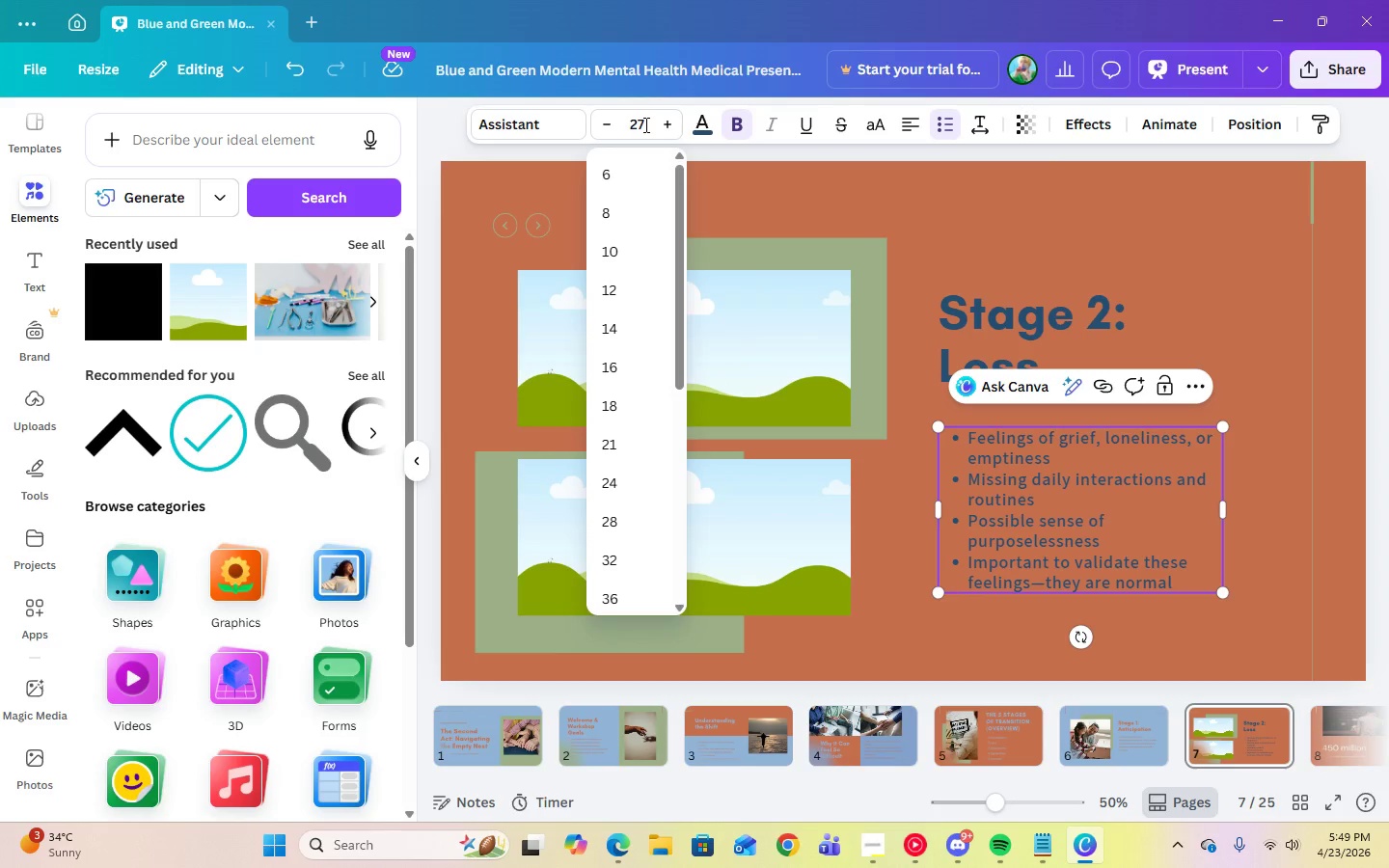 
key(Backspace)
 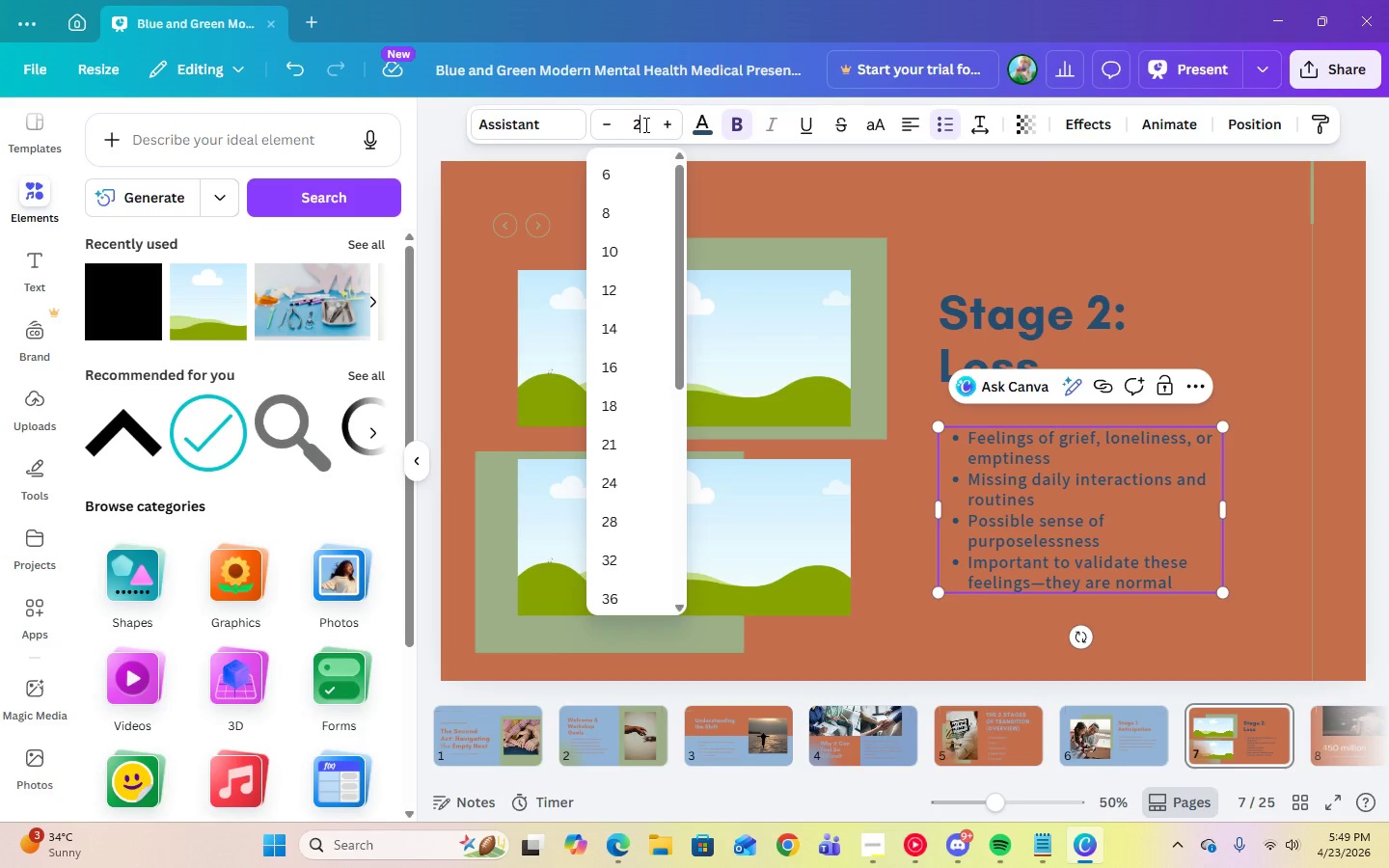 
key(Numpad2)
 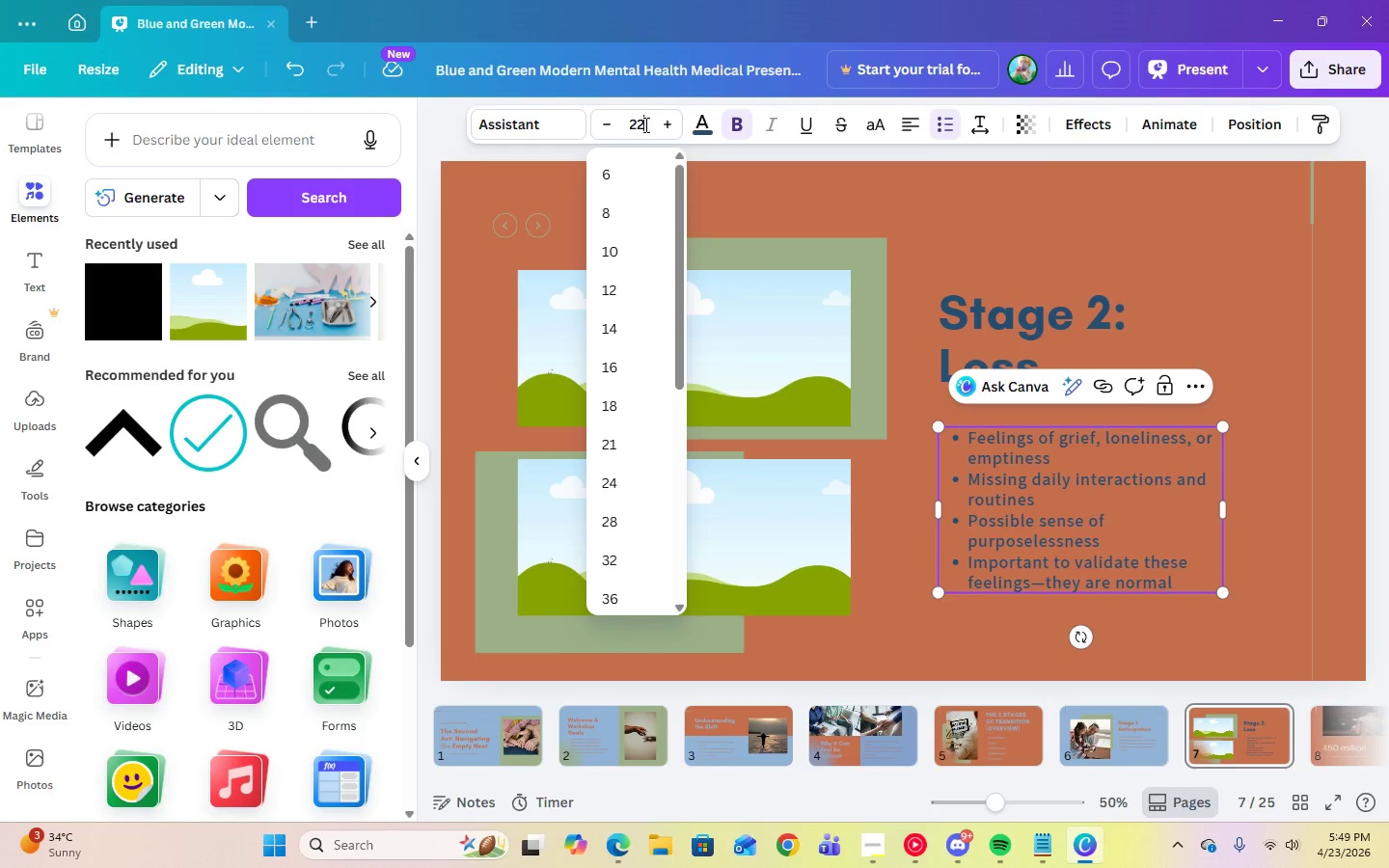 
key(Numpad2)
 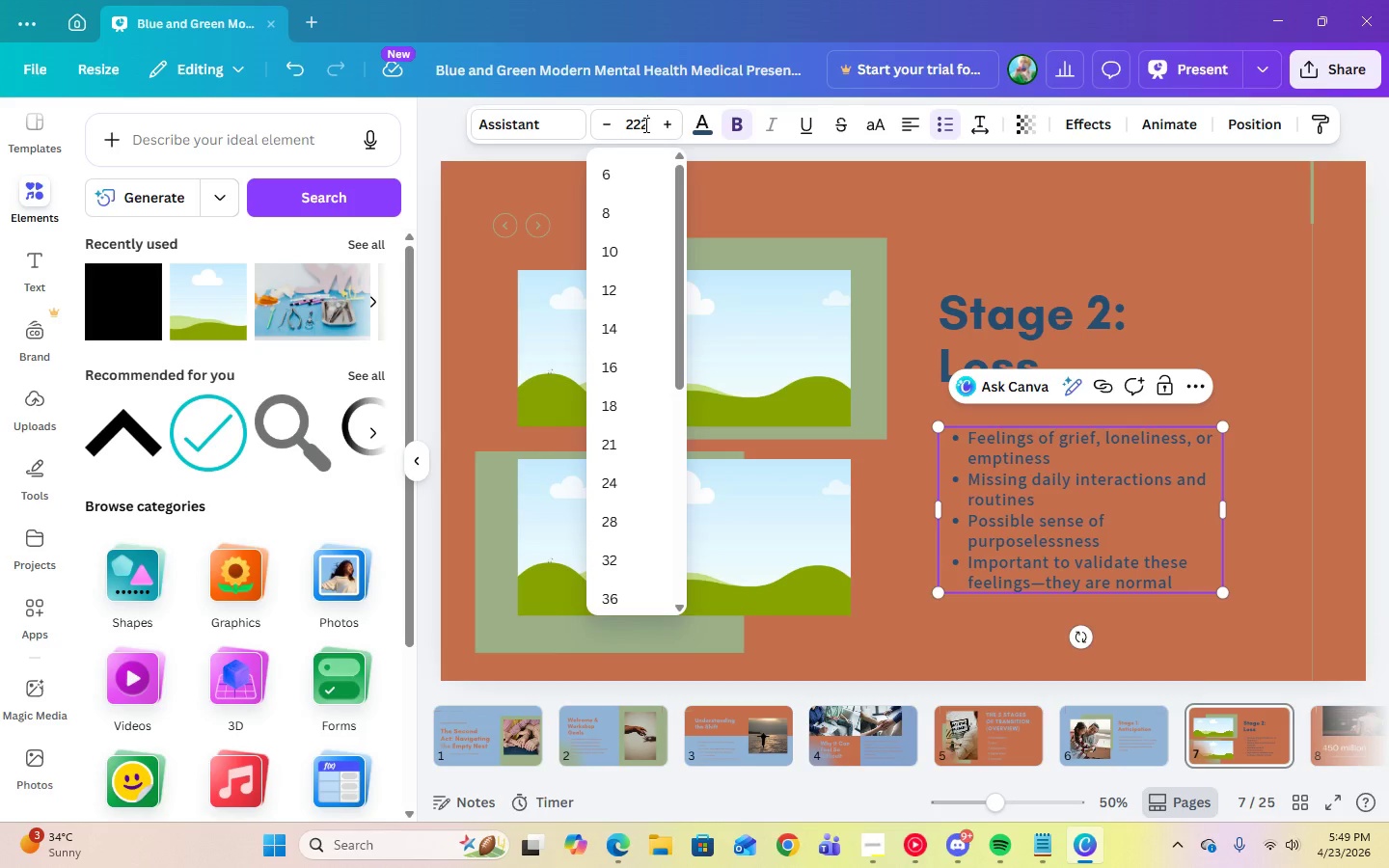 
key(Enter)
 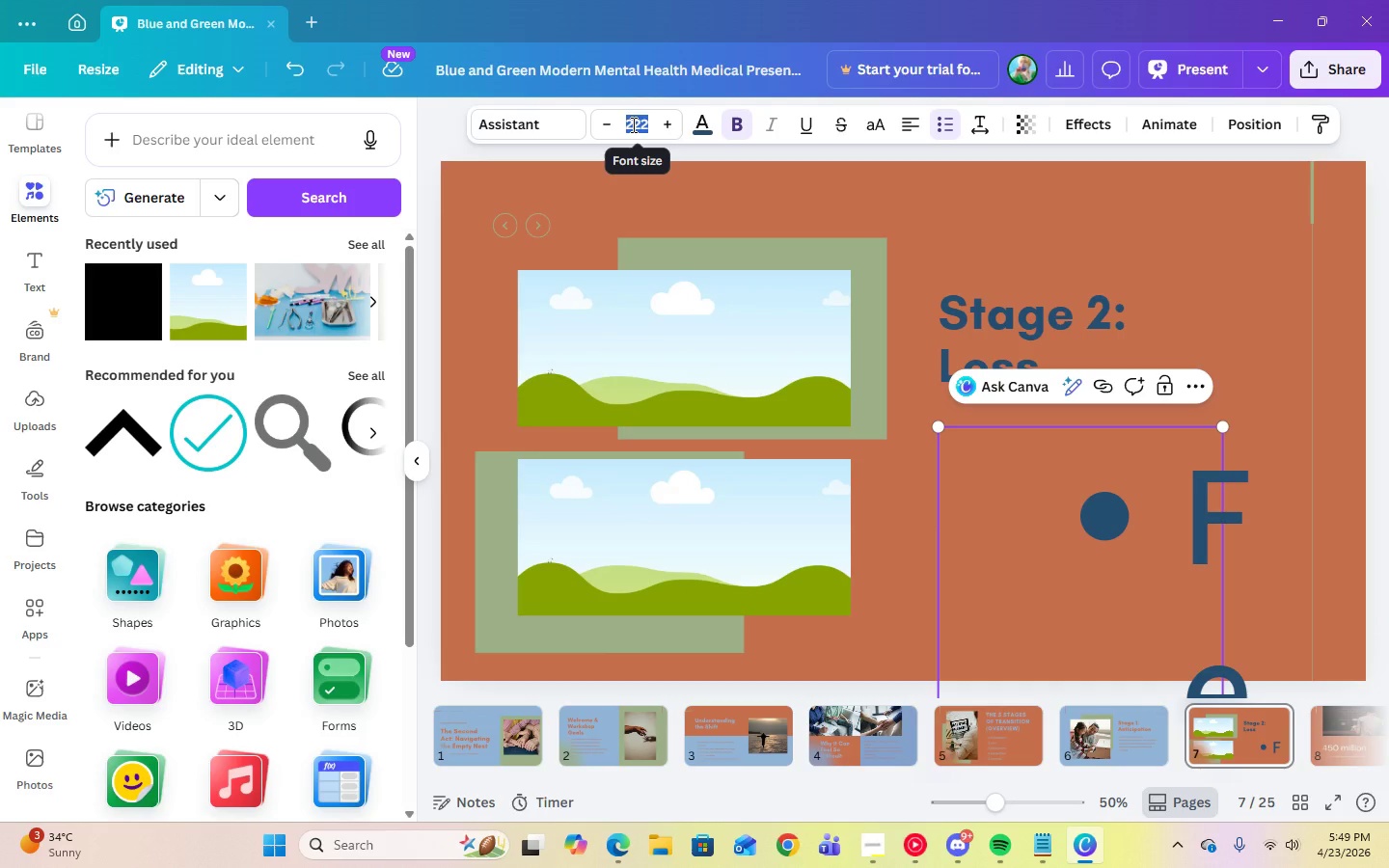 
key(Numpad2)
 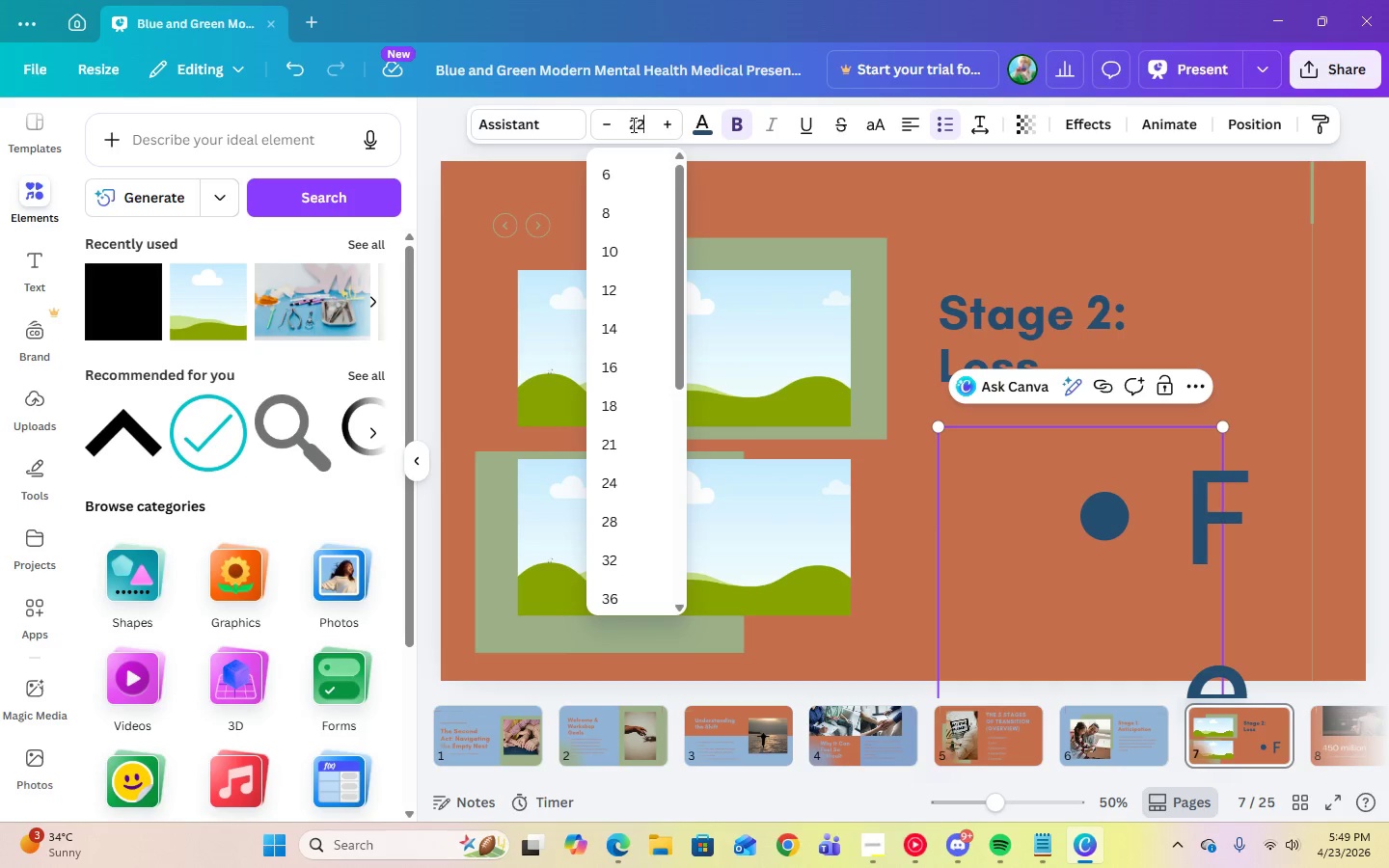 
key(Numpad2)
 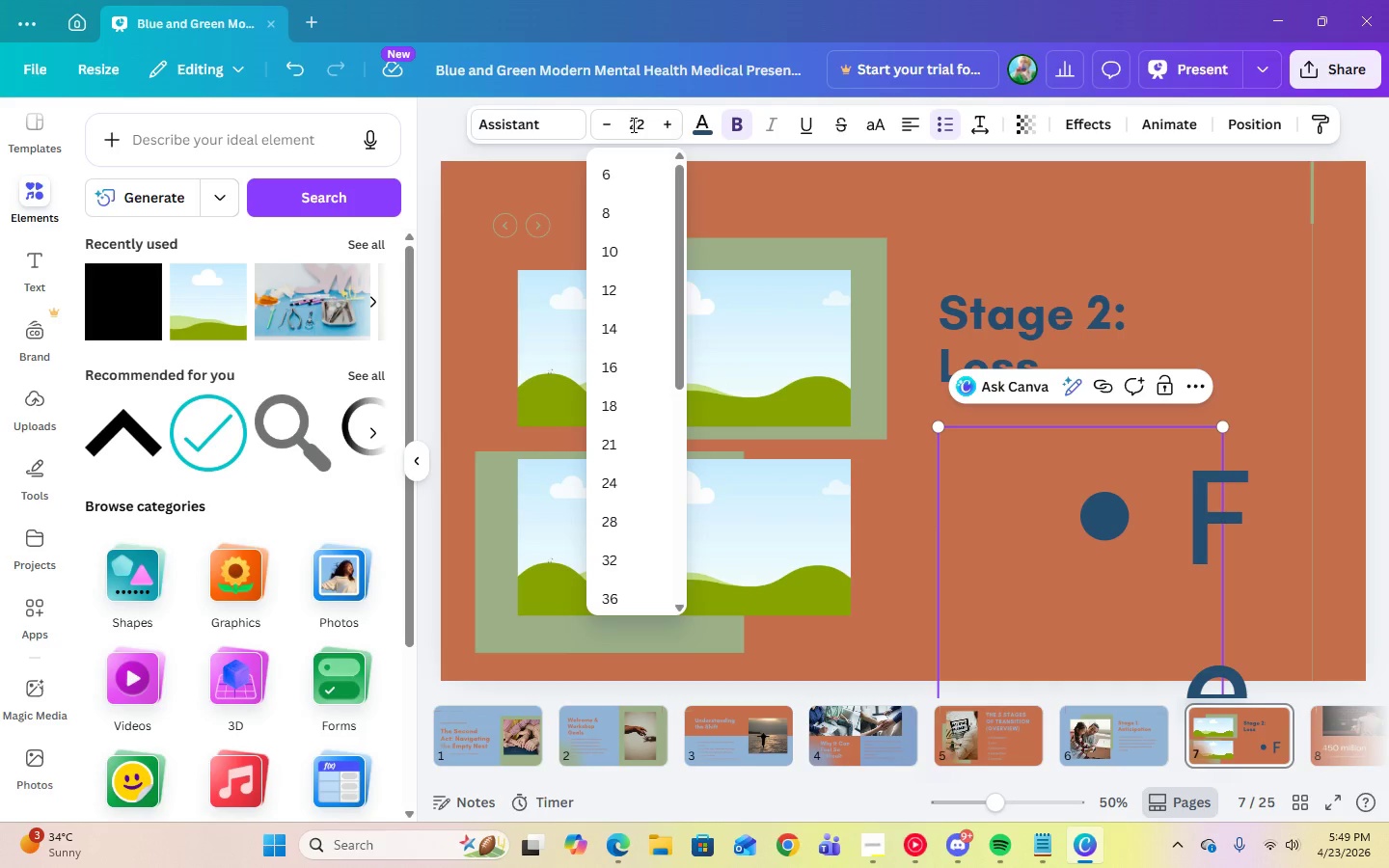 
key(Enter)
 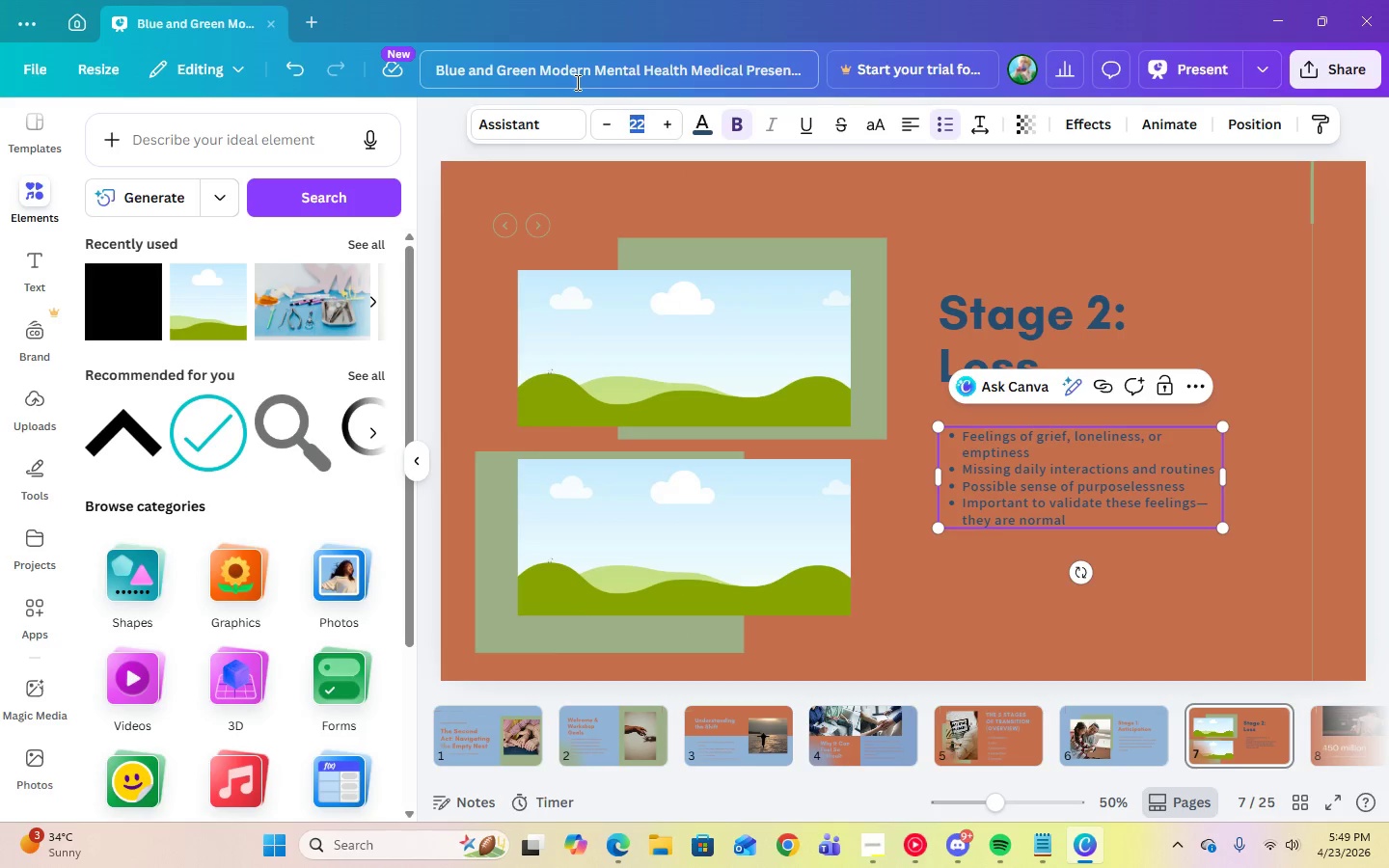 
left_click([520, 136])
 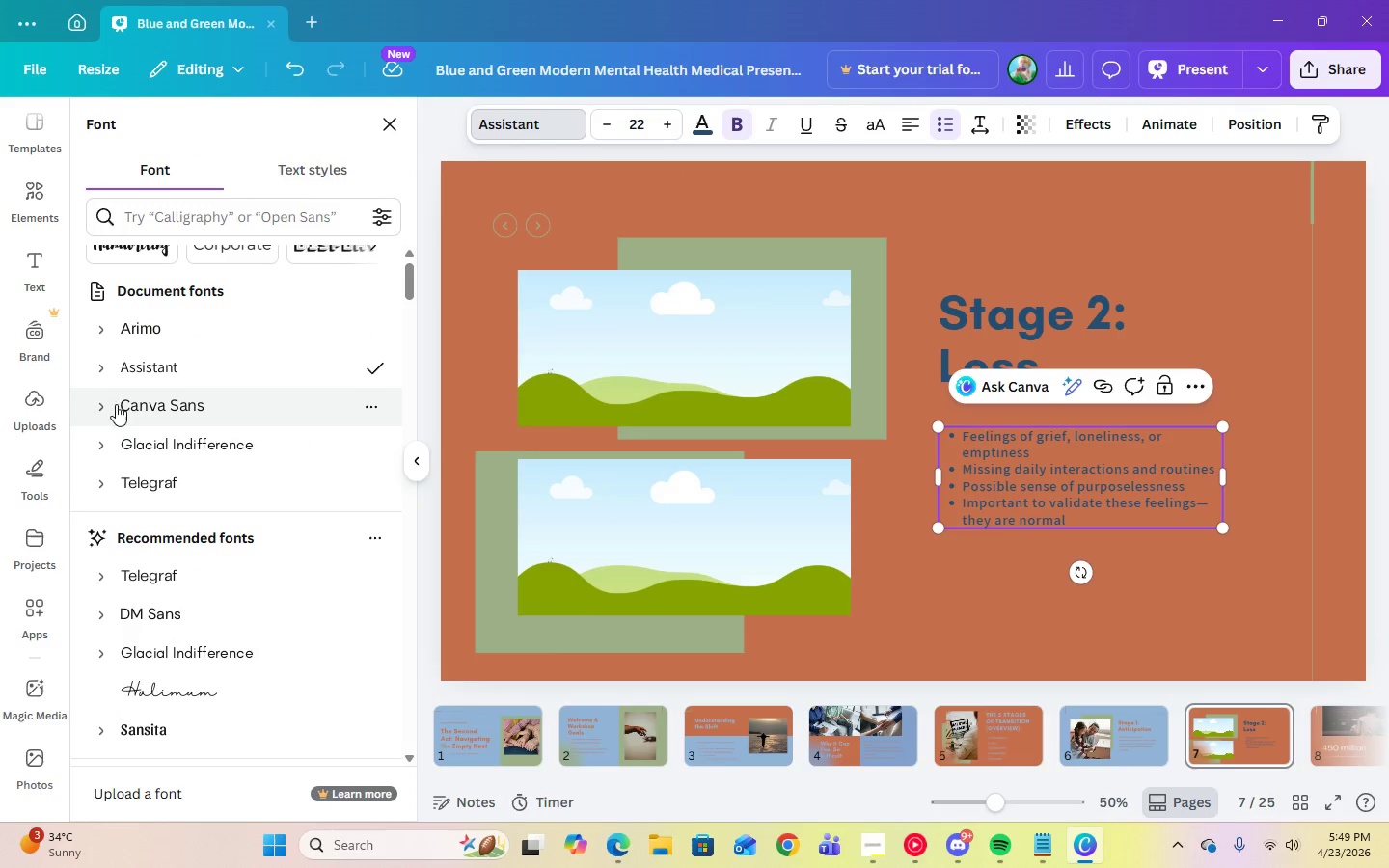 
left_click([109, 413])
 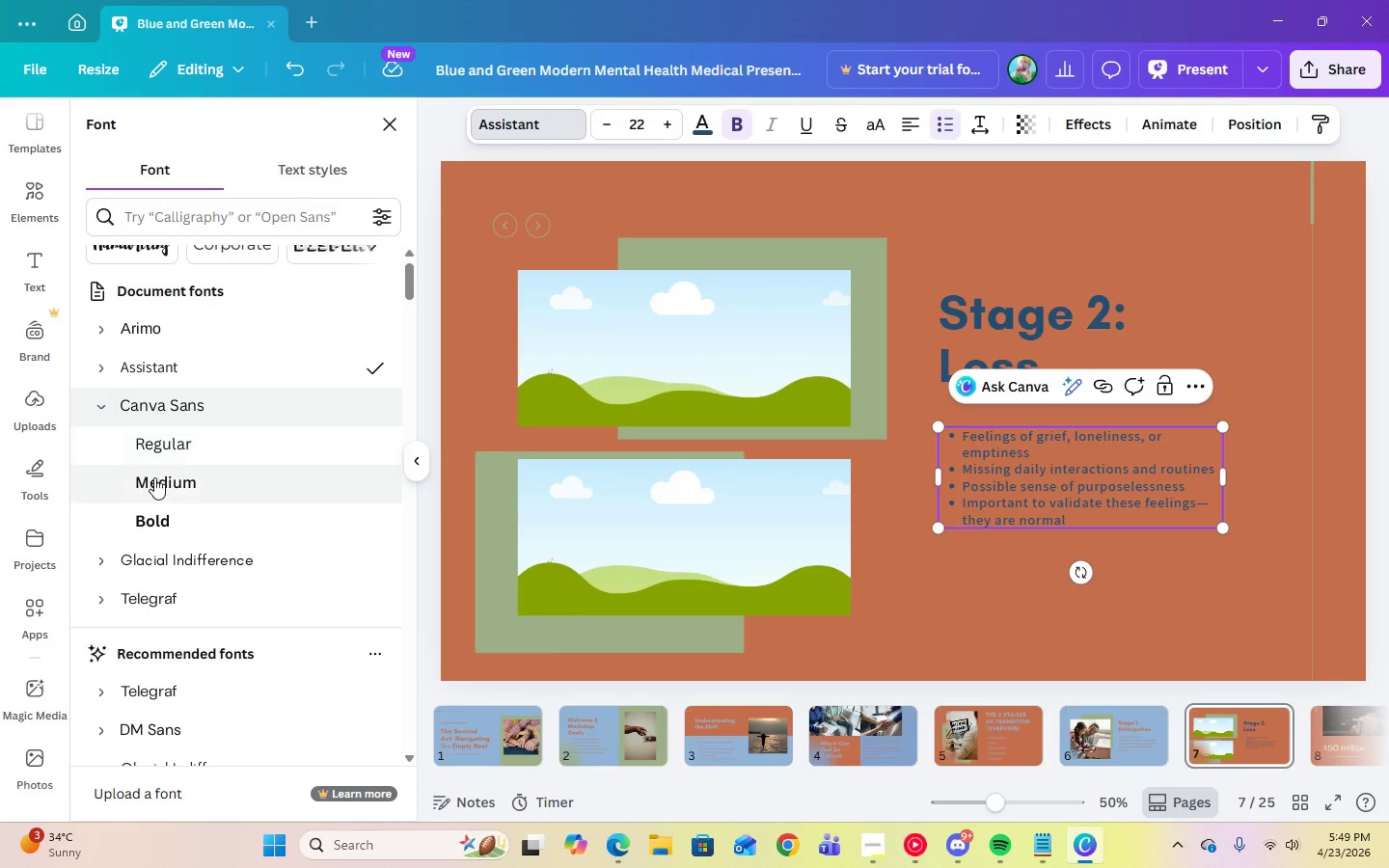 
left_click([154, 479])
 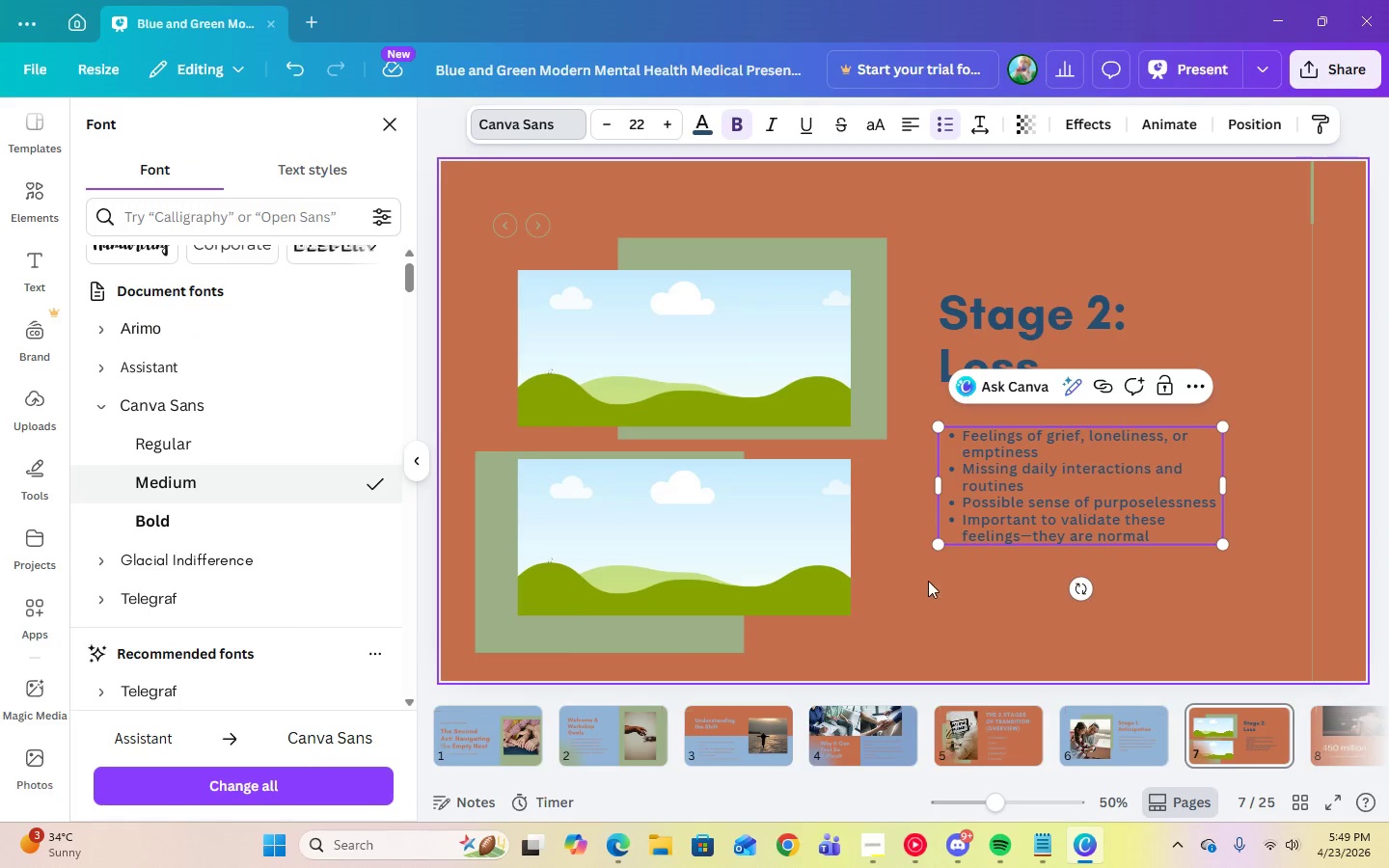 
left_click([945, 583])
 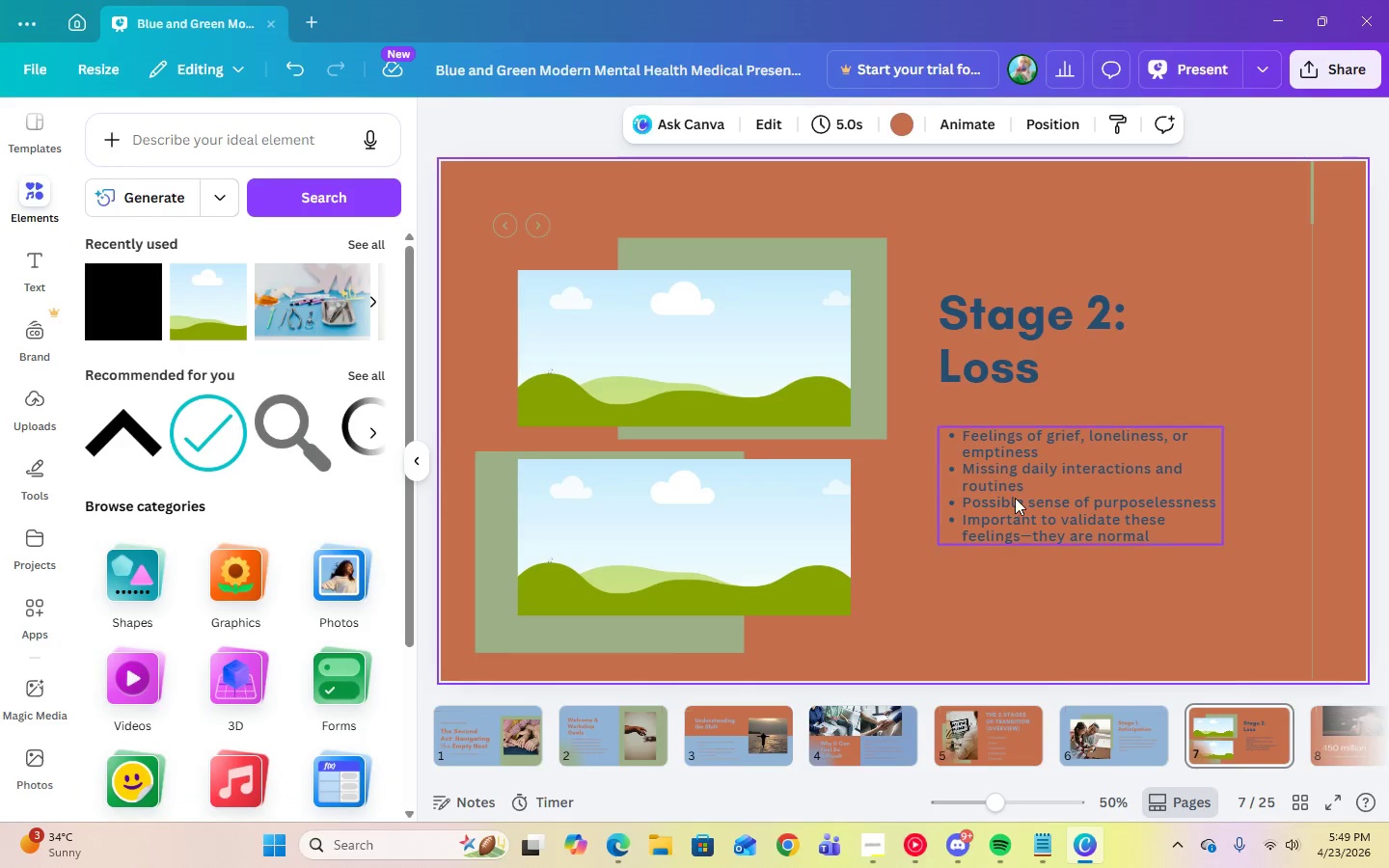 
left_click([1015, 498])
 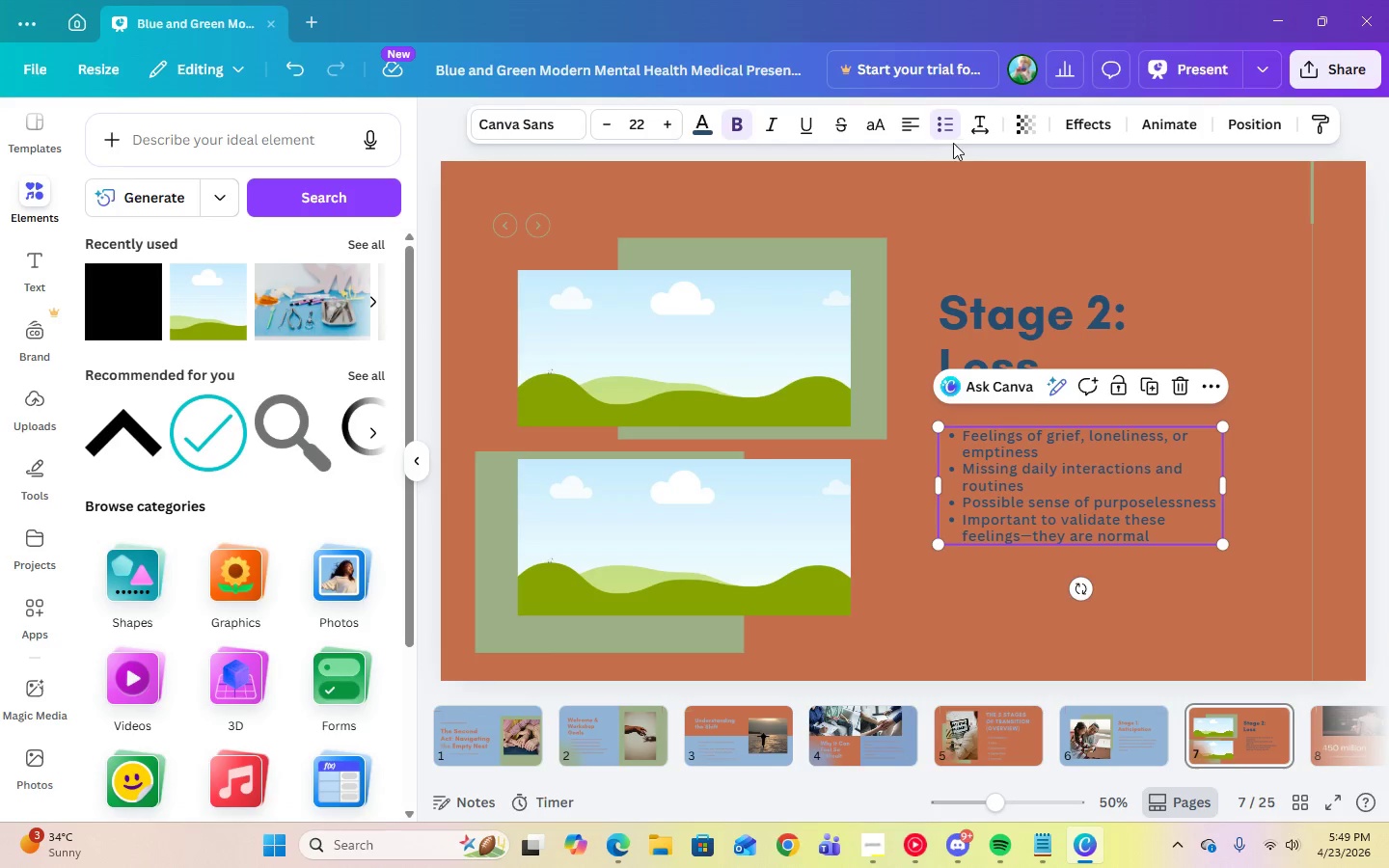 
left_click([975, 130])
 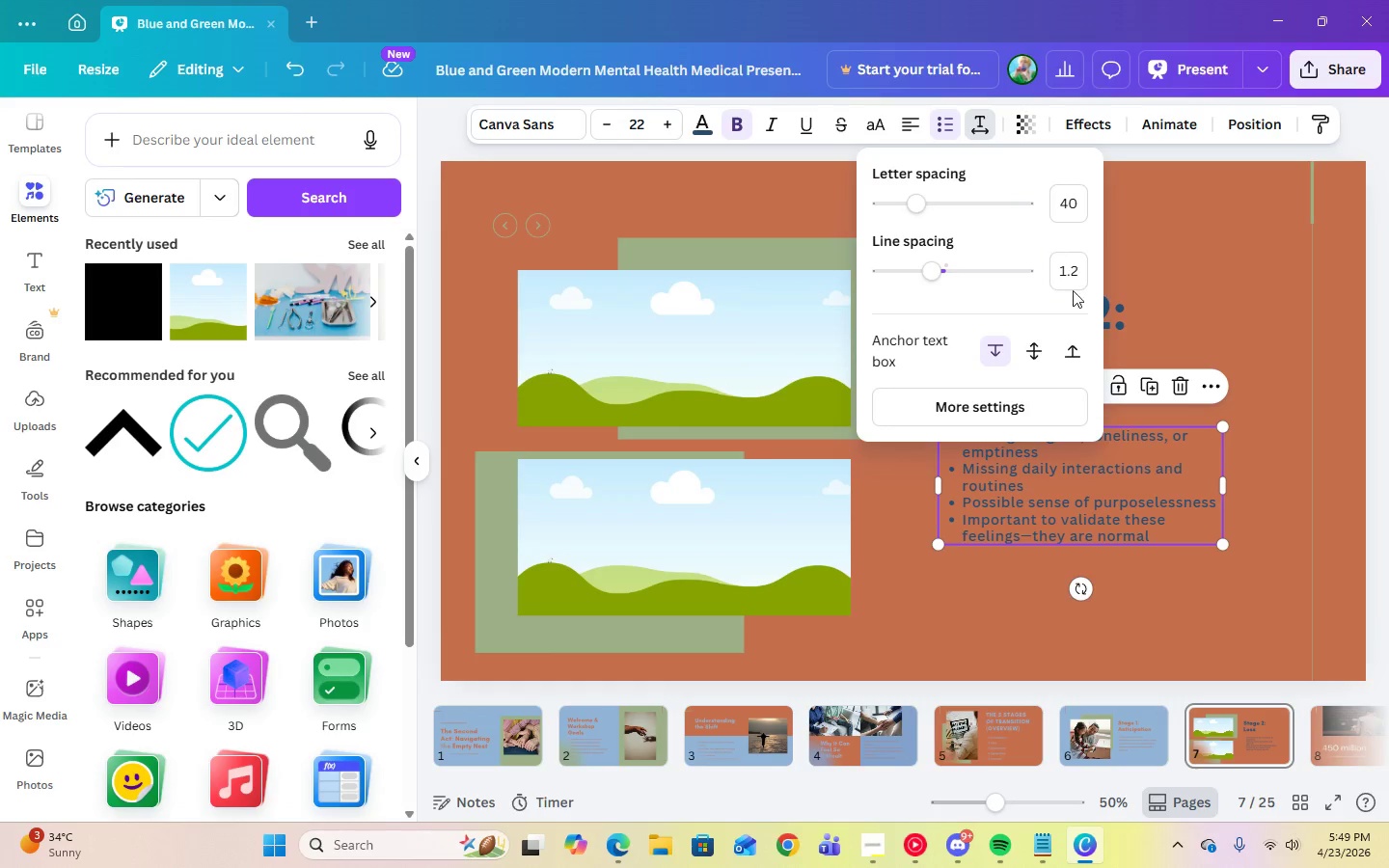 
left_click([1084, 270])
 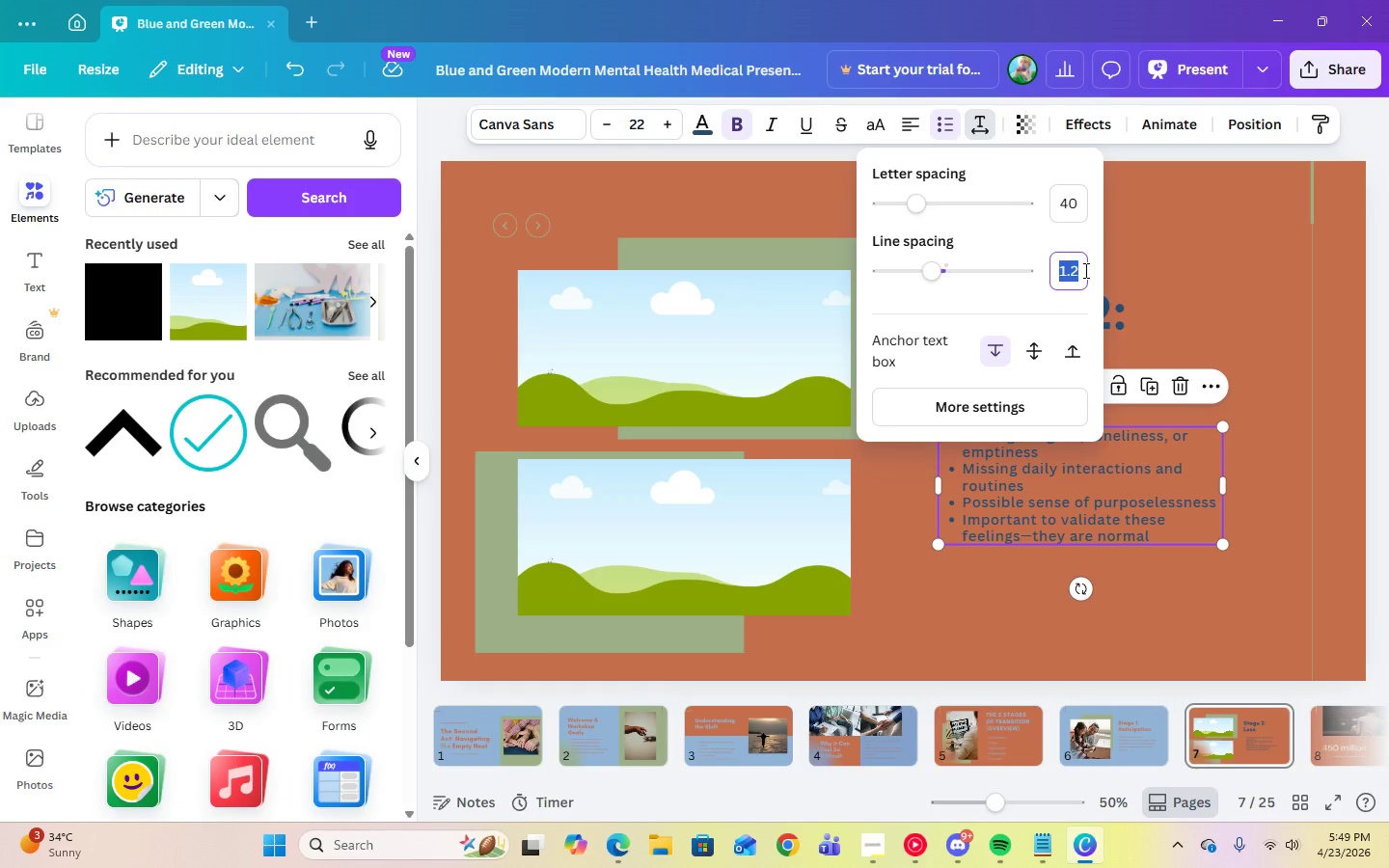 
key(Numpad2)
 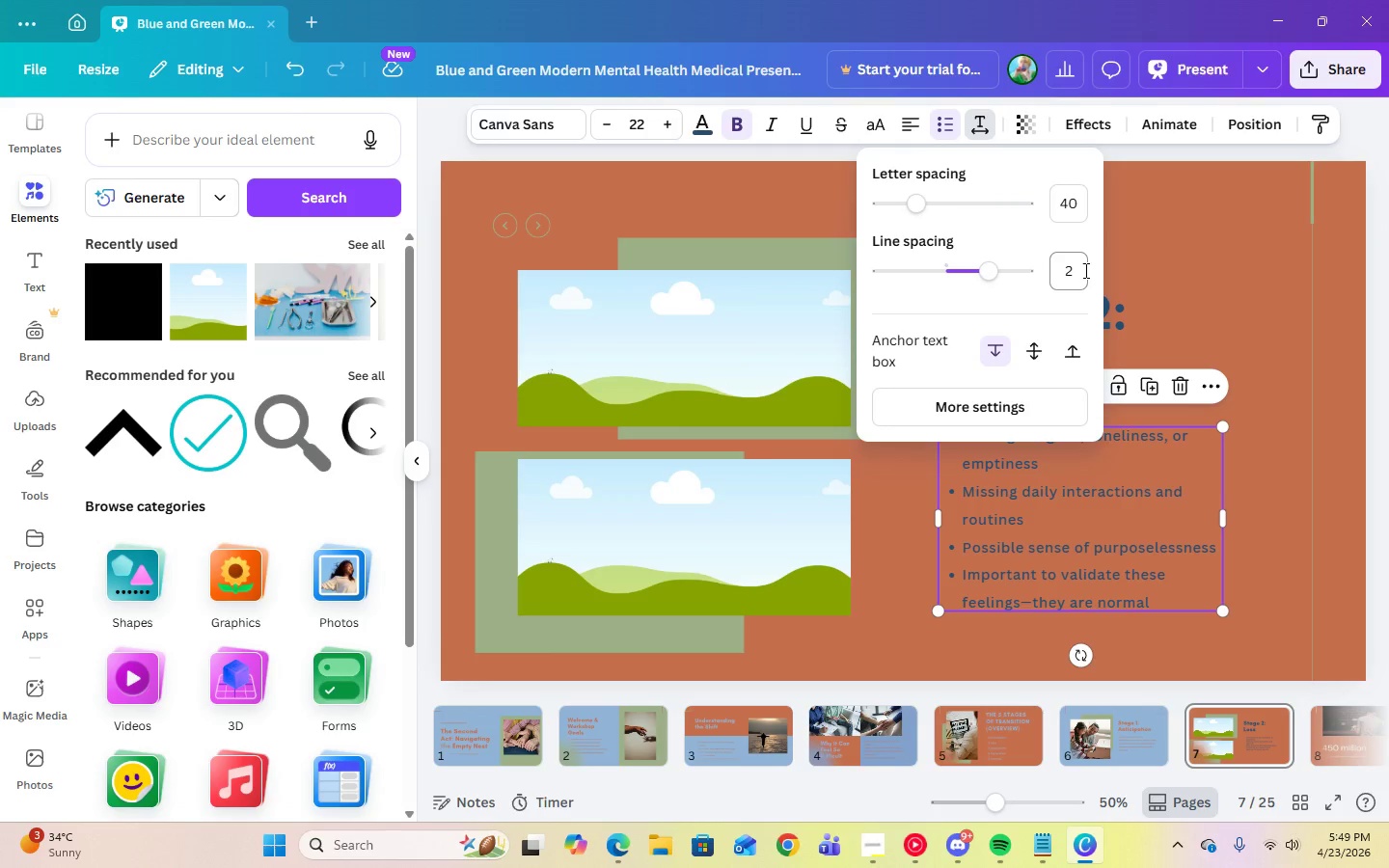 
key(Enter)
 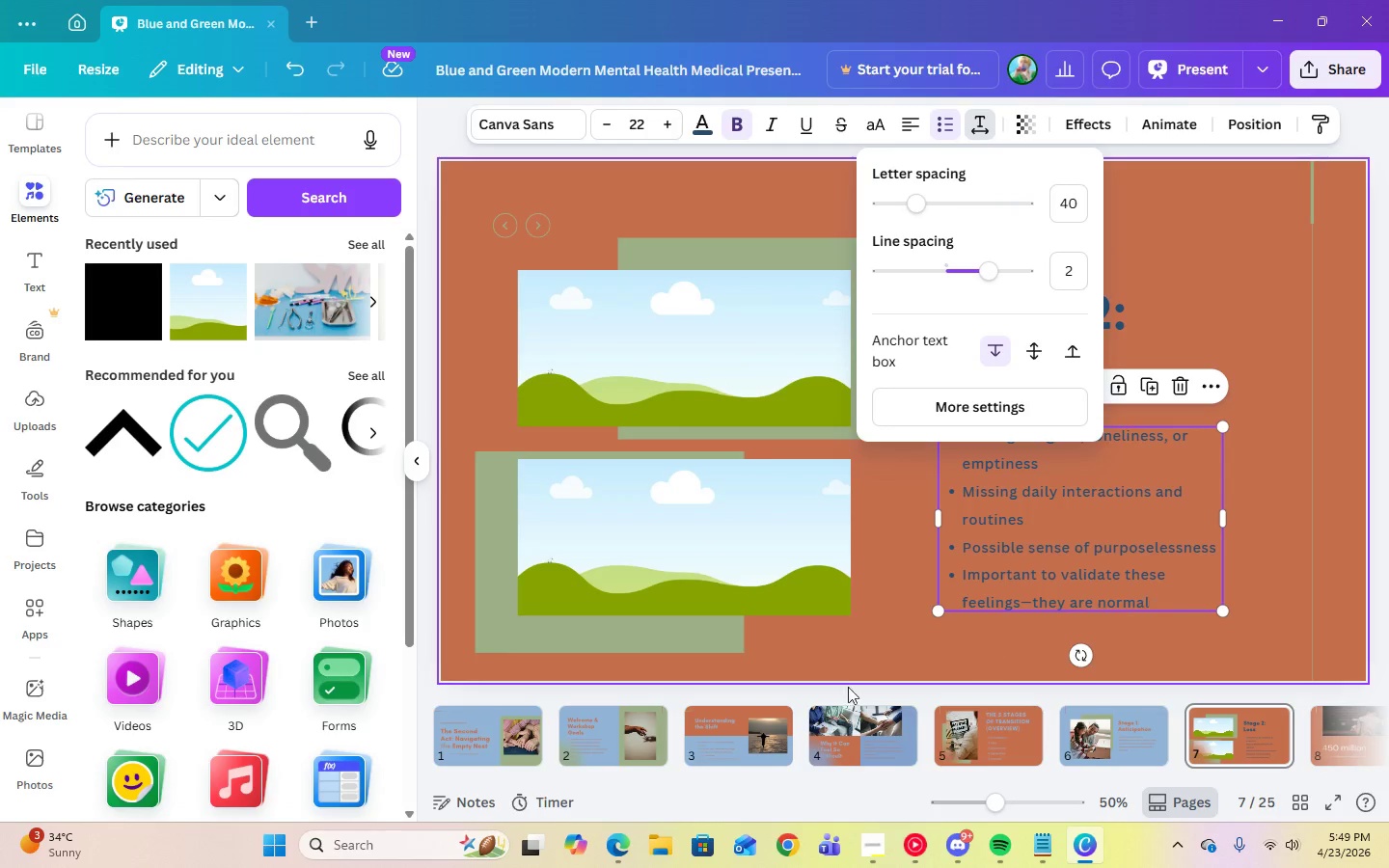 
left_click([814, 749])
 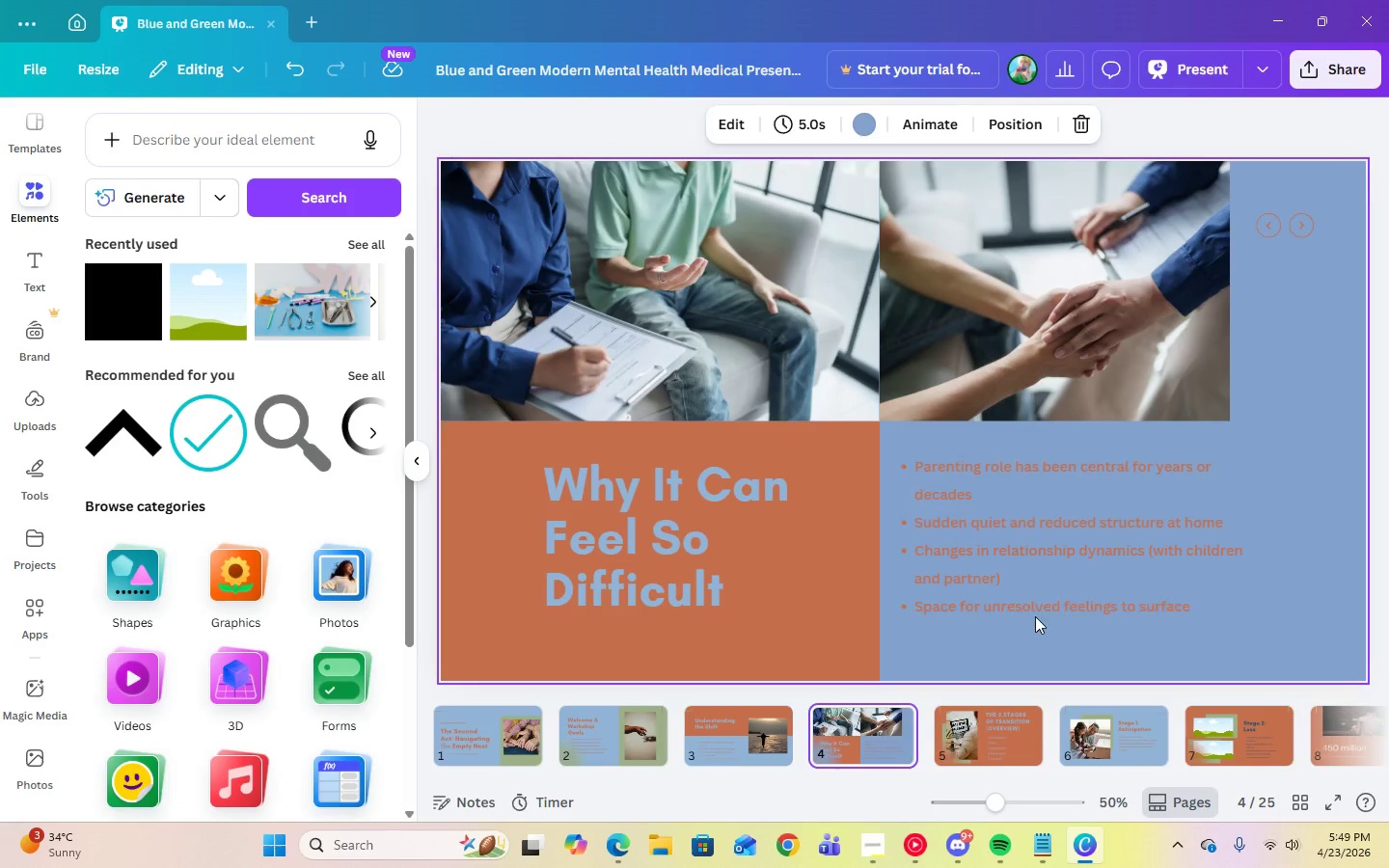 
left_click([1034, 596])
 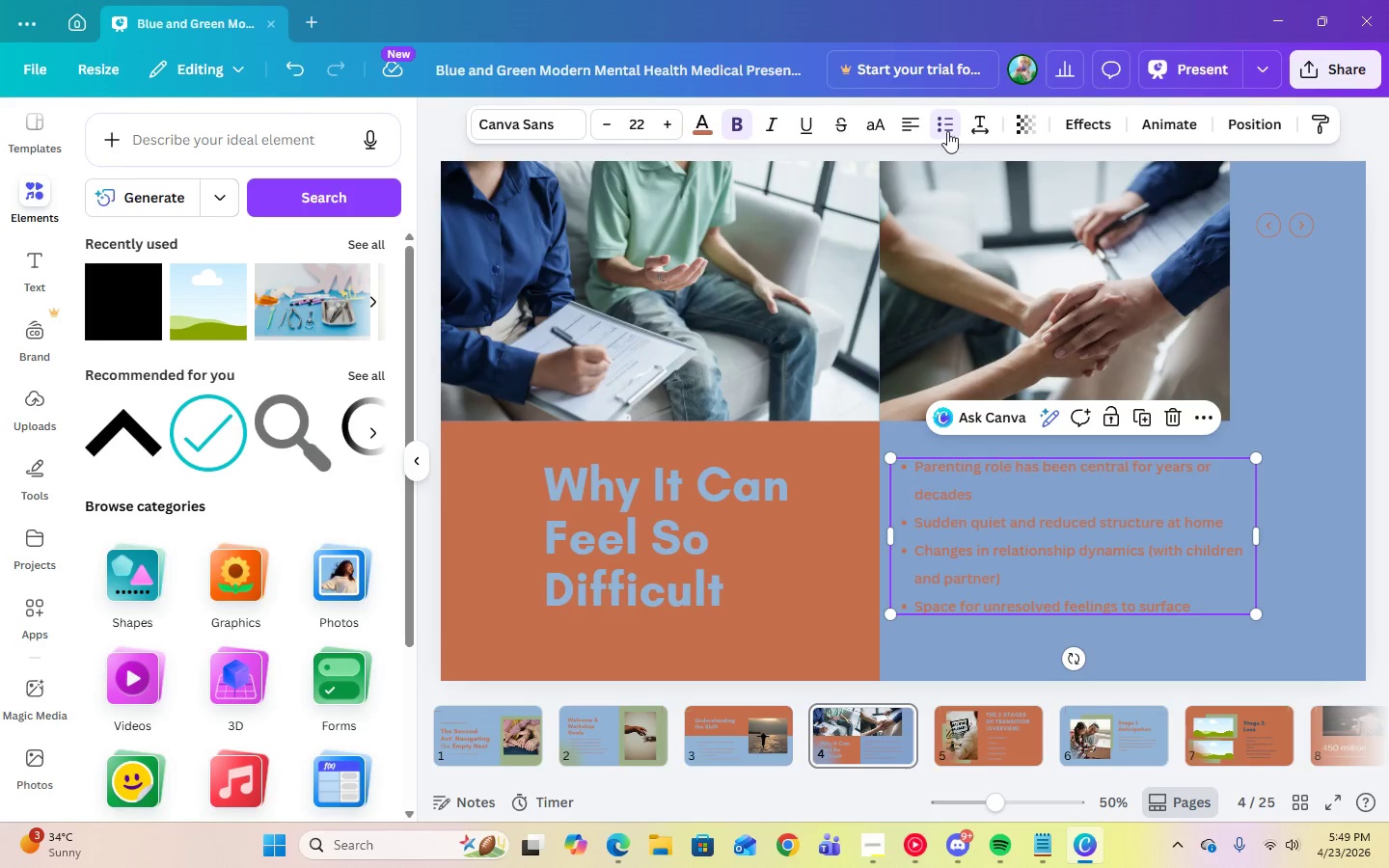 
left_click([991, 122])
 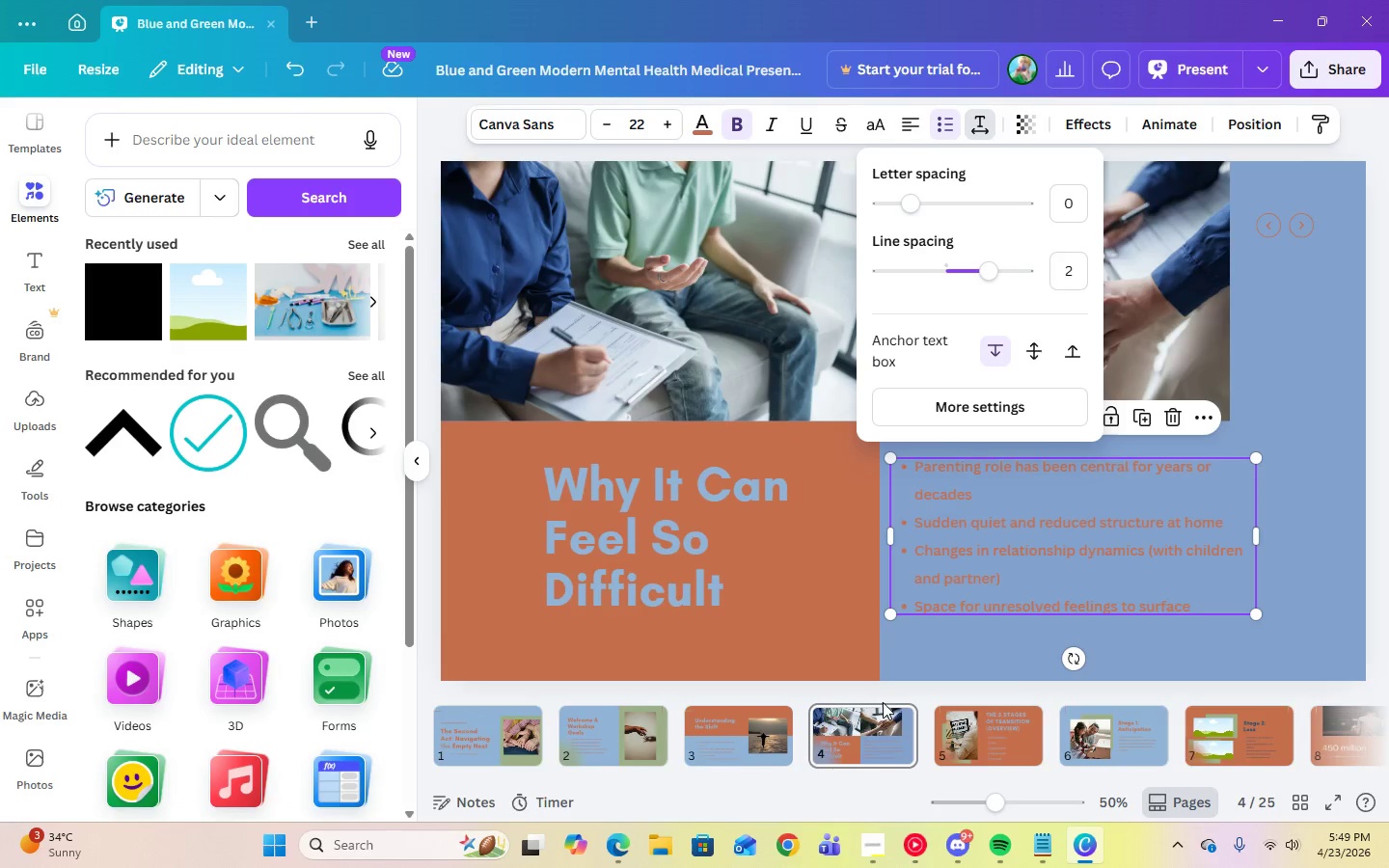 
left_click([729, 756])
 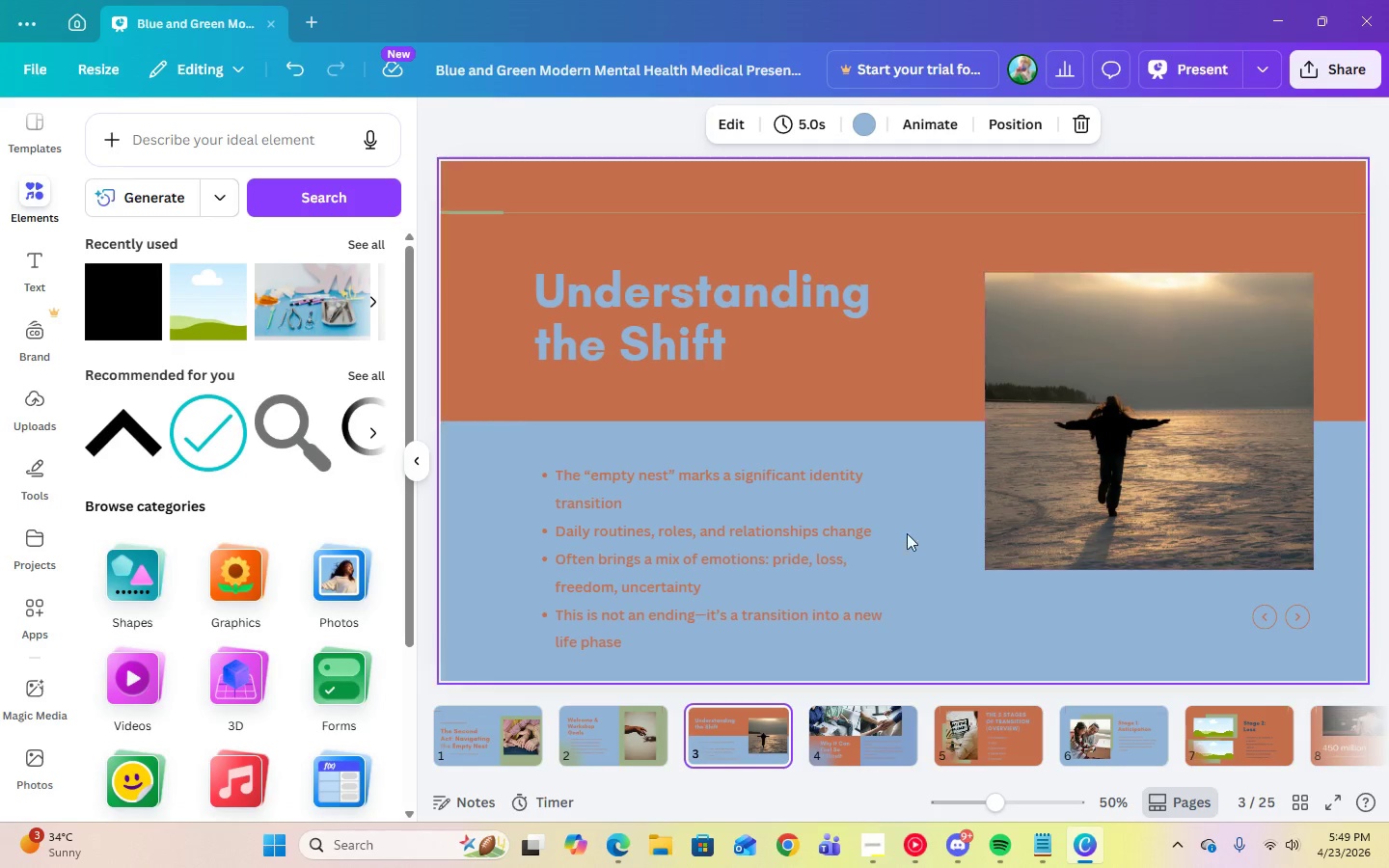 
left_click([780, 540])
 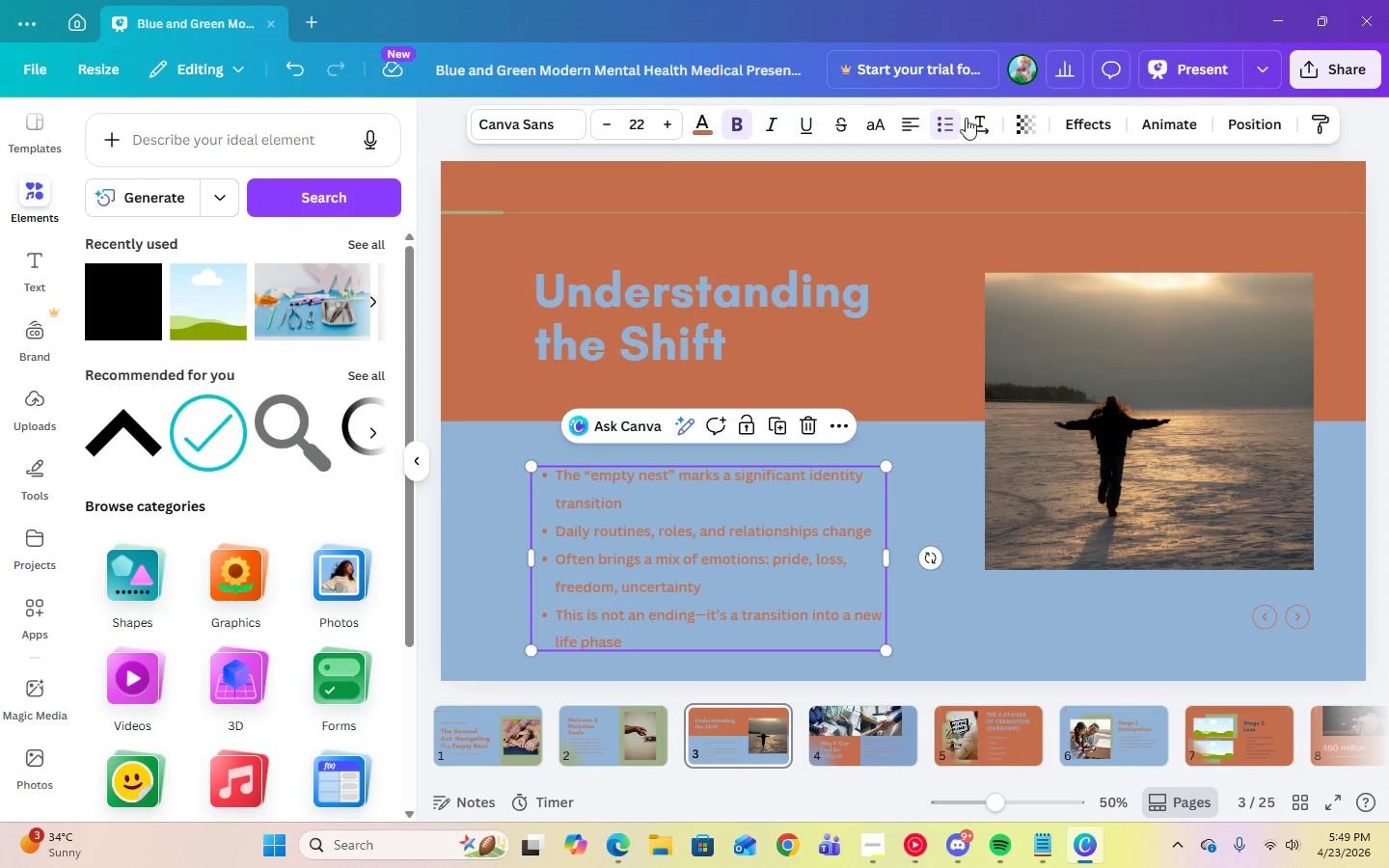 
left_click([978, 121])
 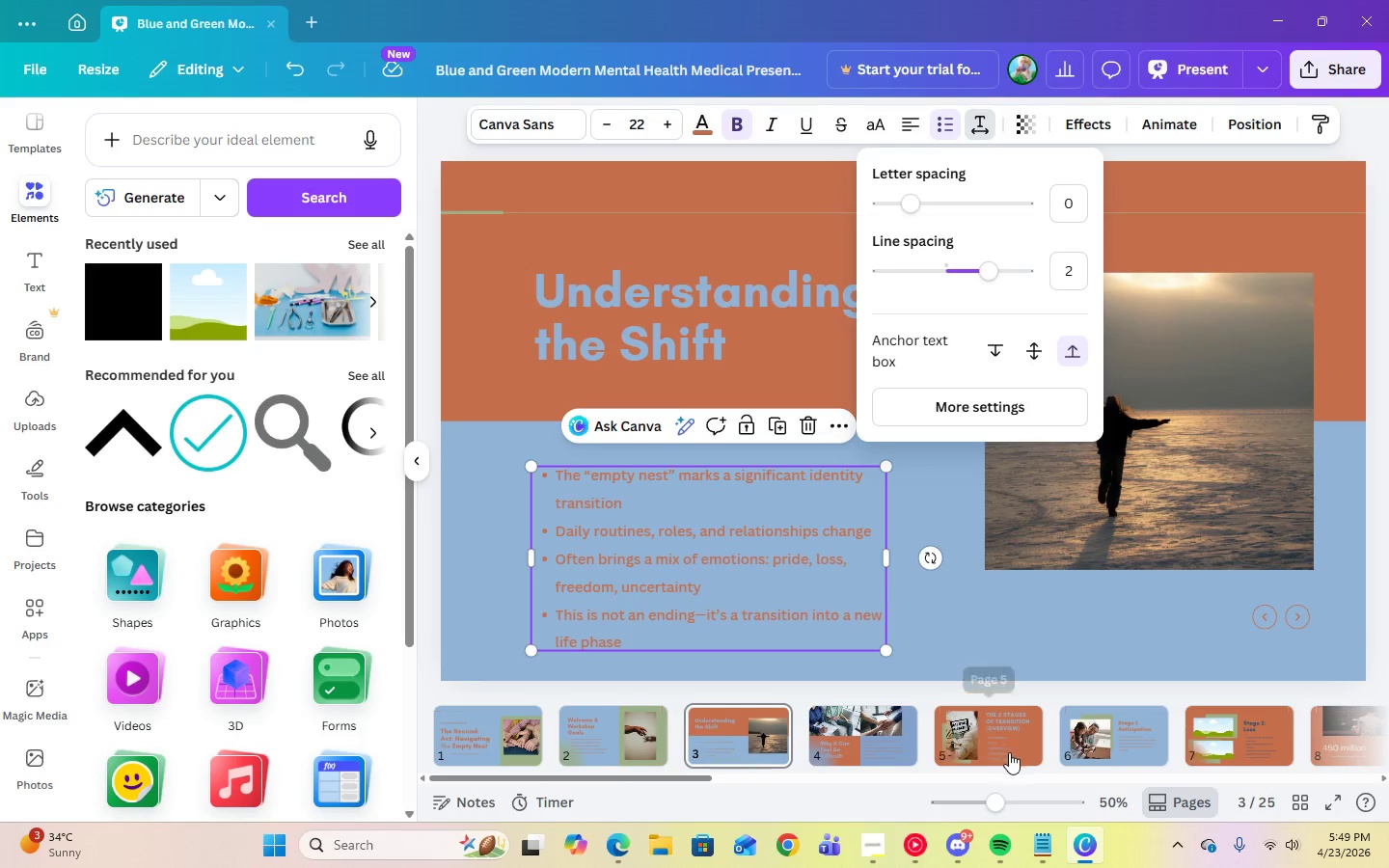 
left_click([1095, 745])
 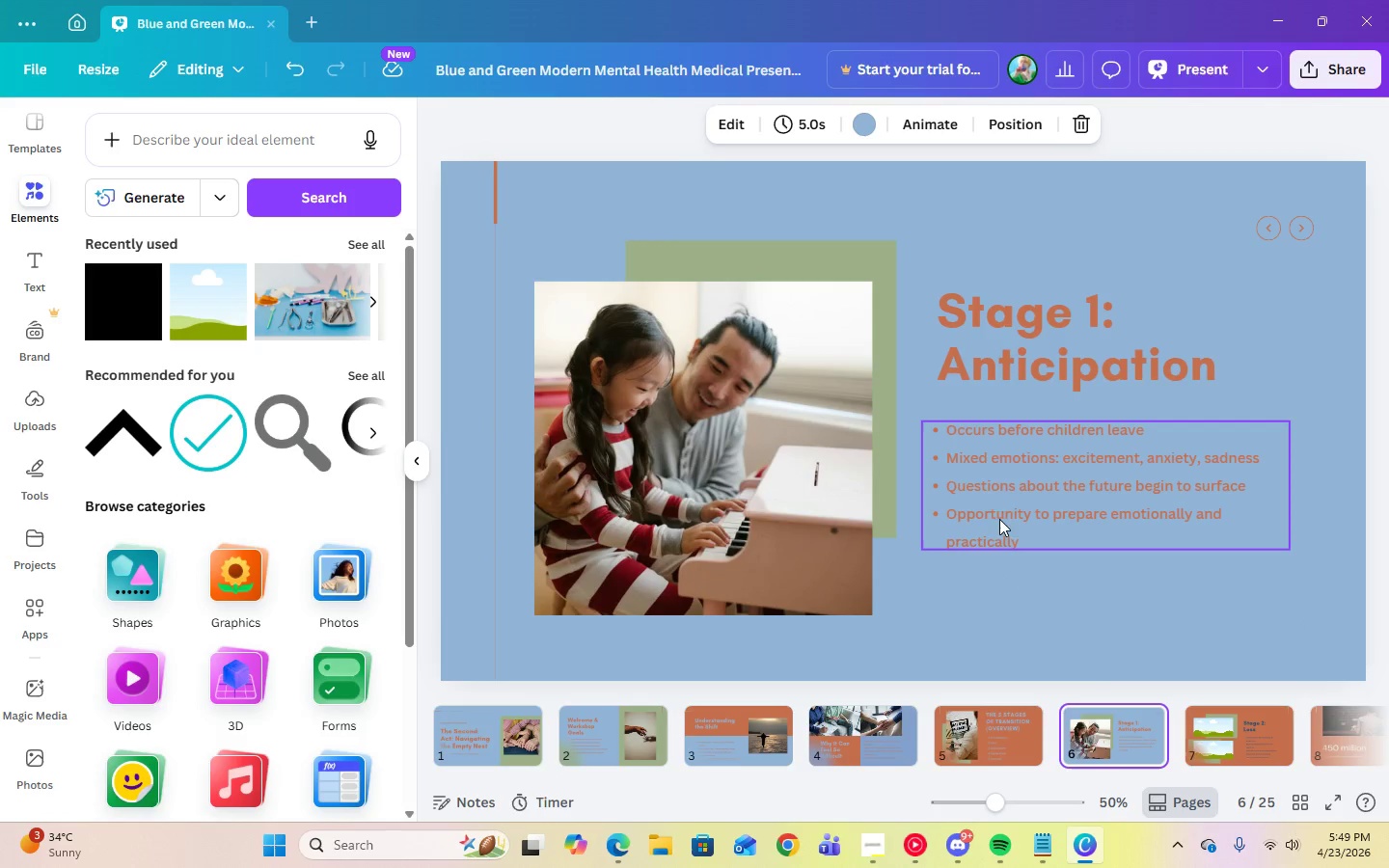 
left_click([1002, 502])
 